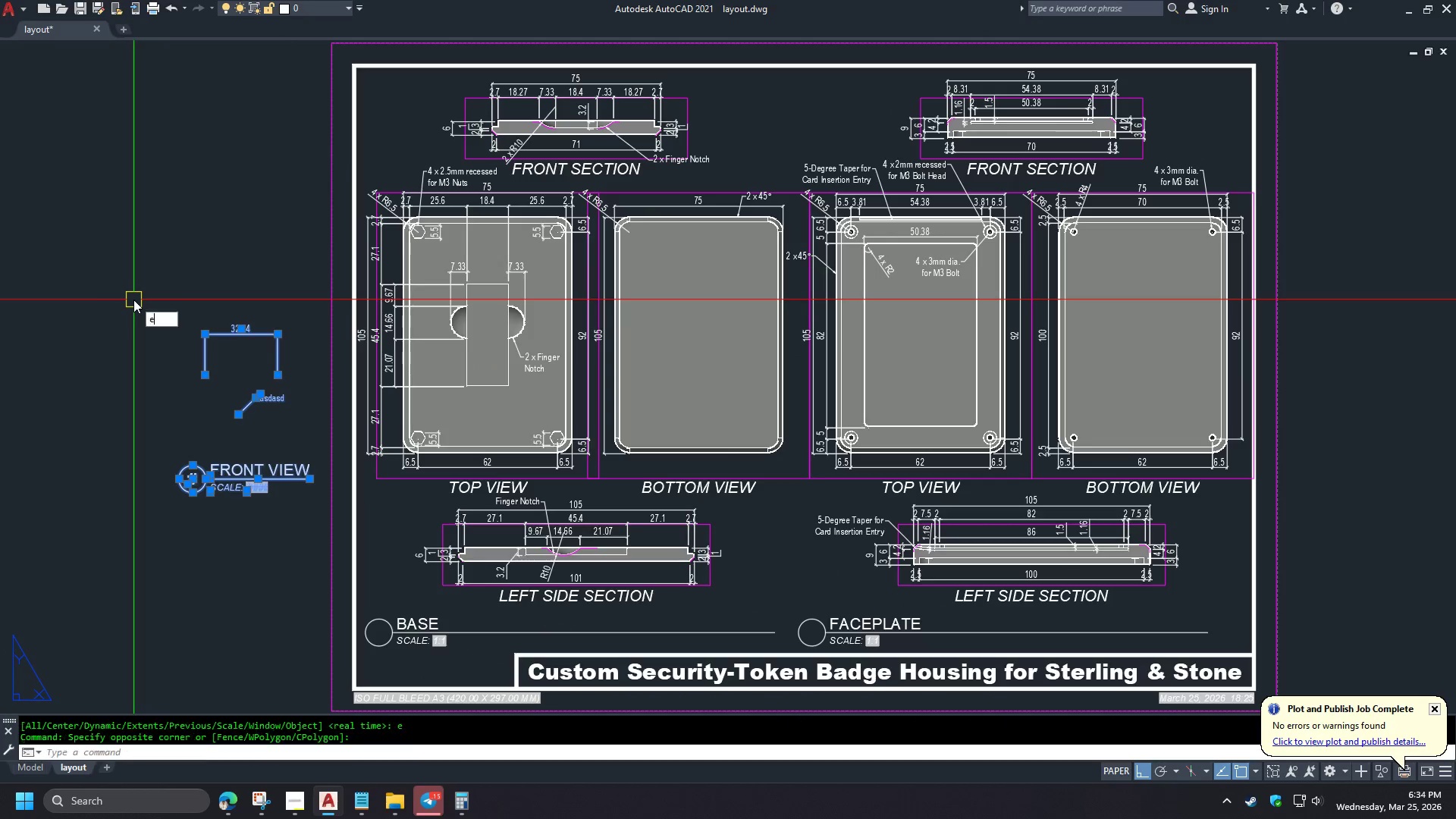 
key(Space)
 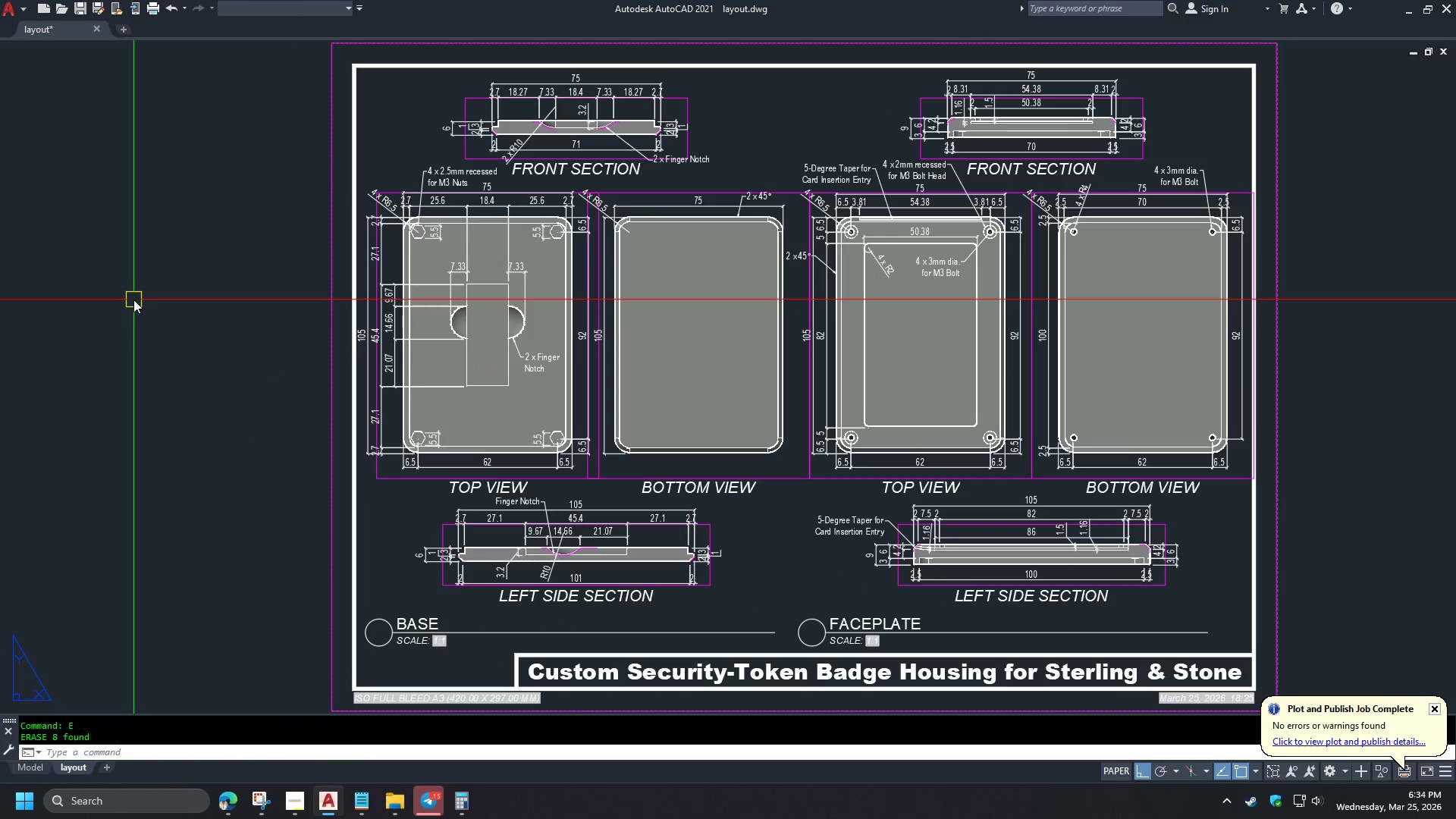 
key(Z)
 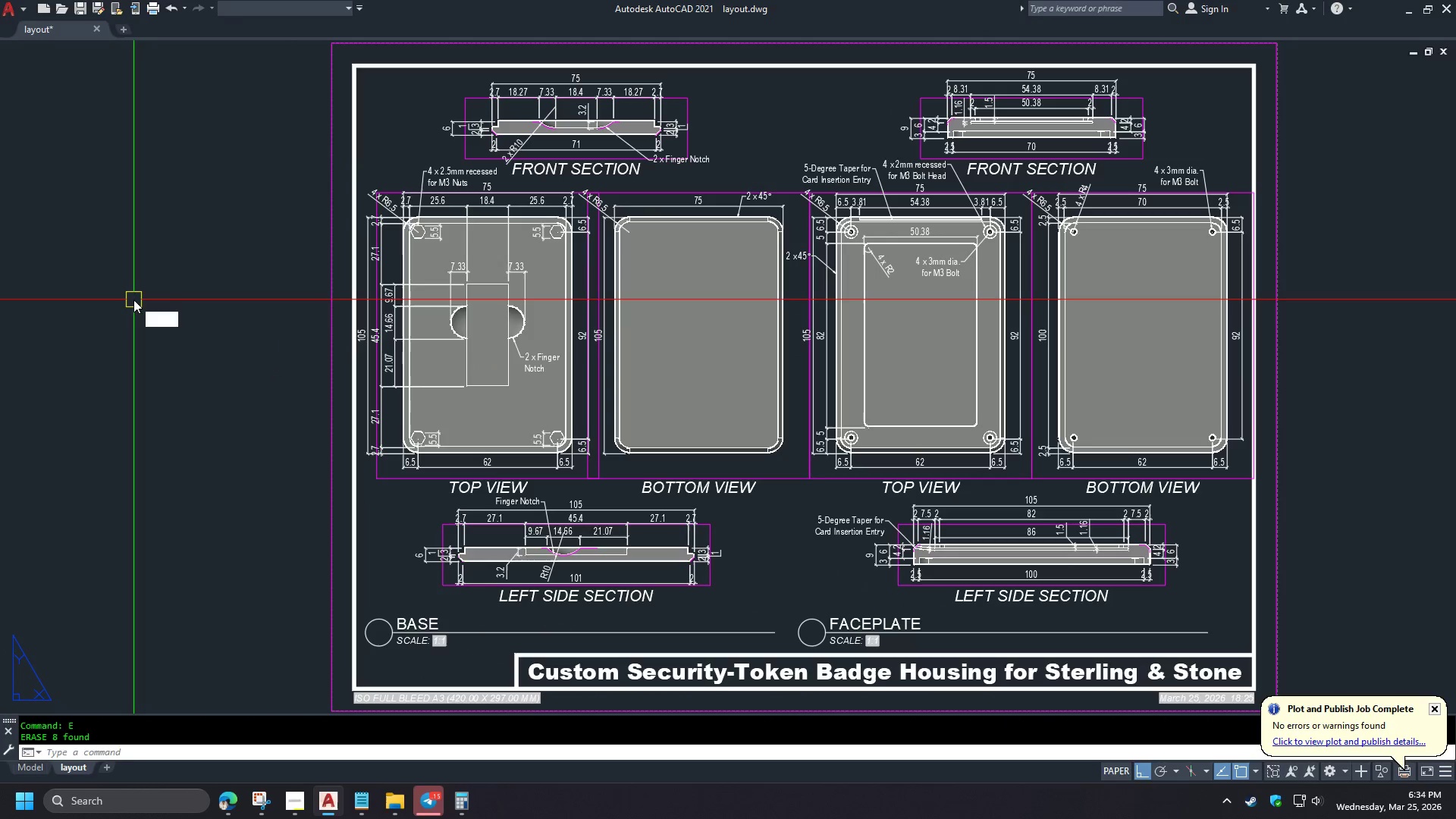 
key(Space)
 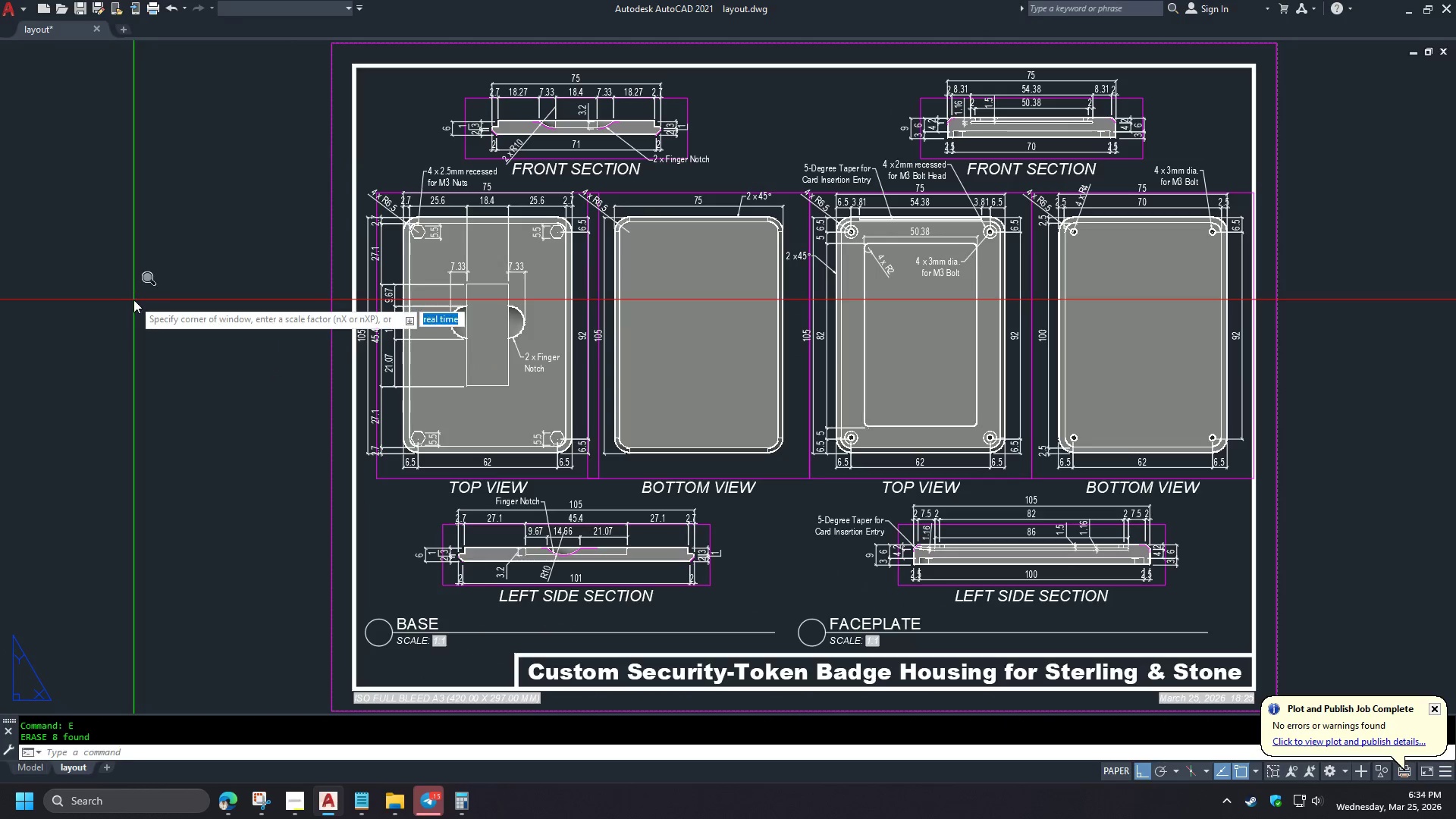 
key(E)
 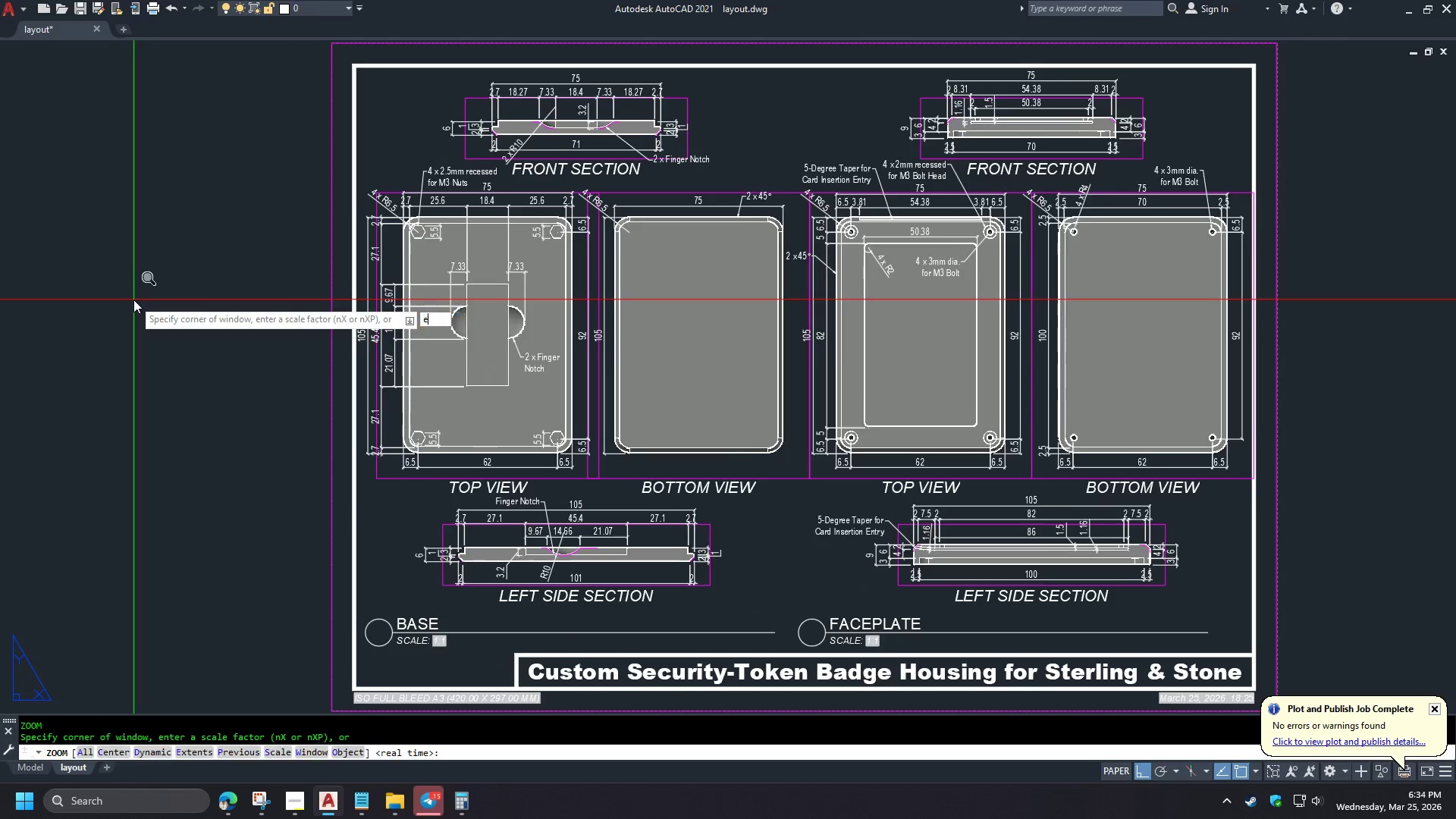 
key(Space)
 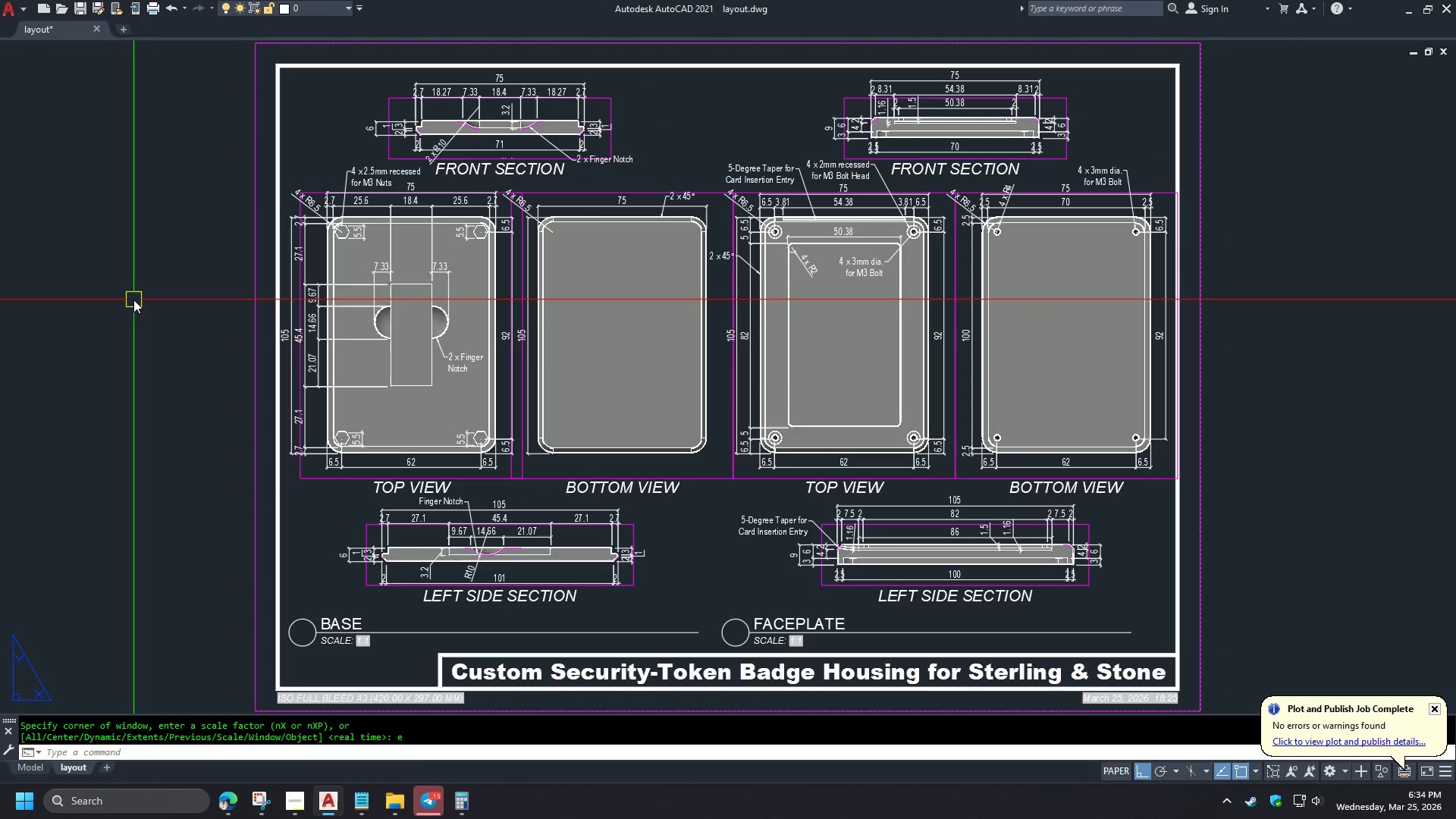 
type(pre )
 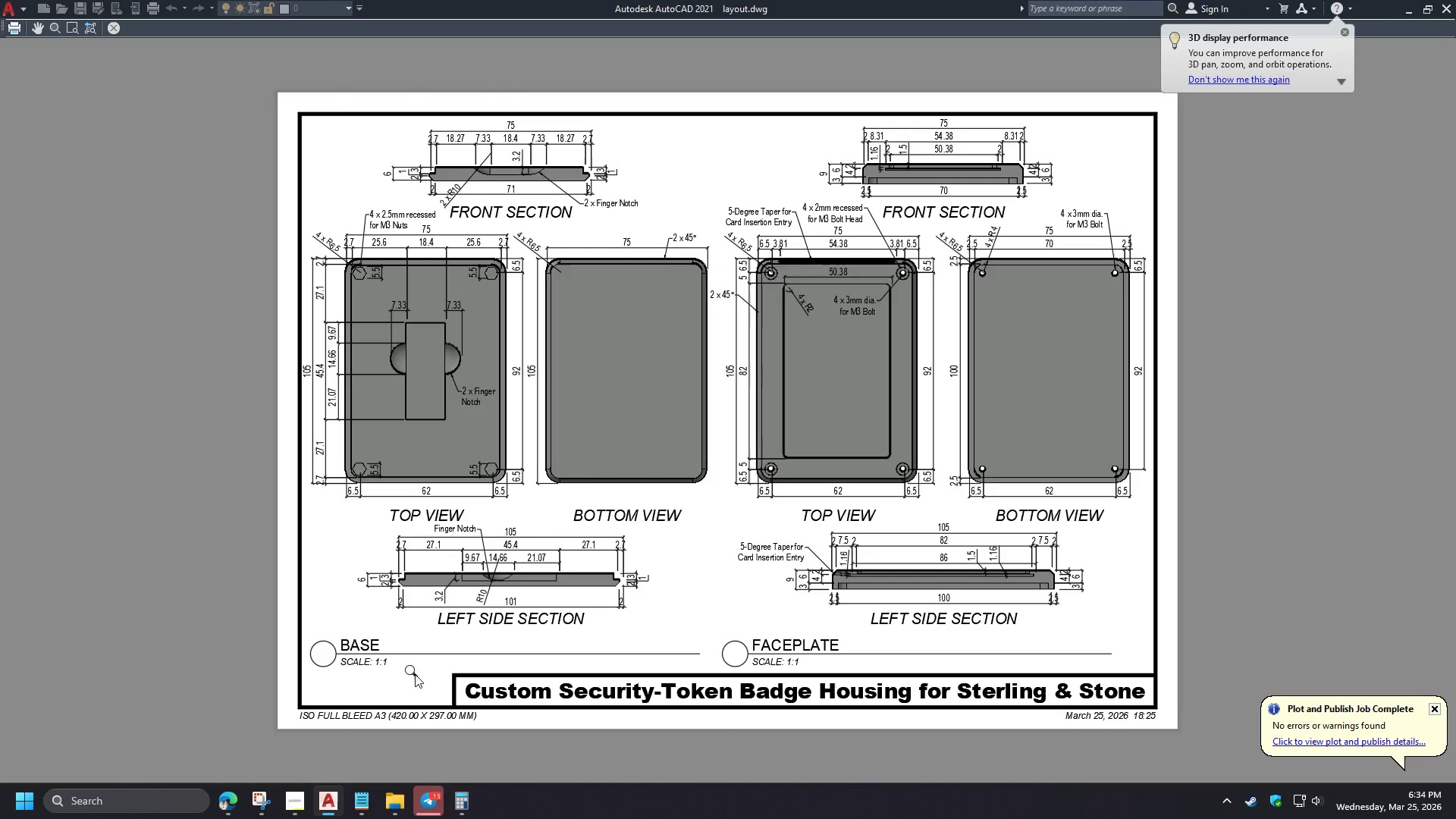 
scroll: coordinate [655, 666], scroll_direction: up, amount: 1.0
 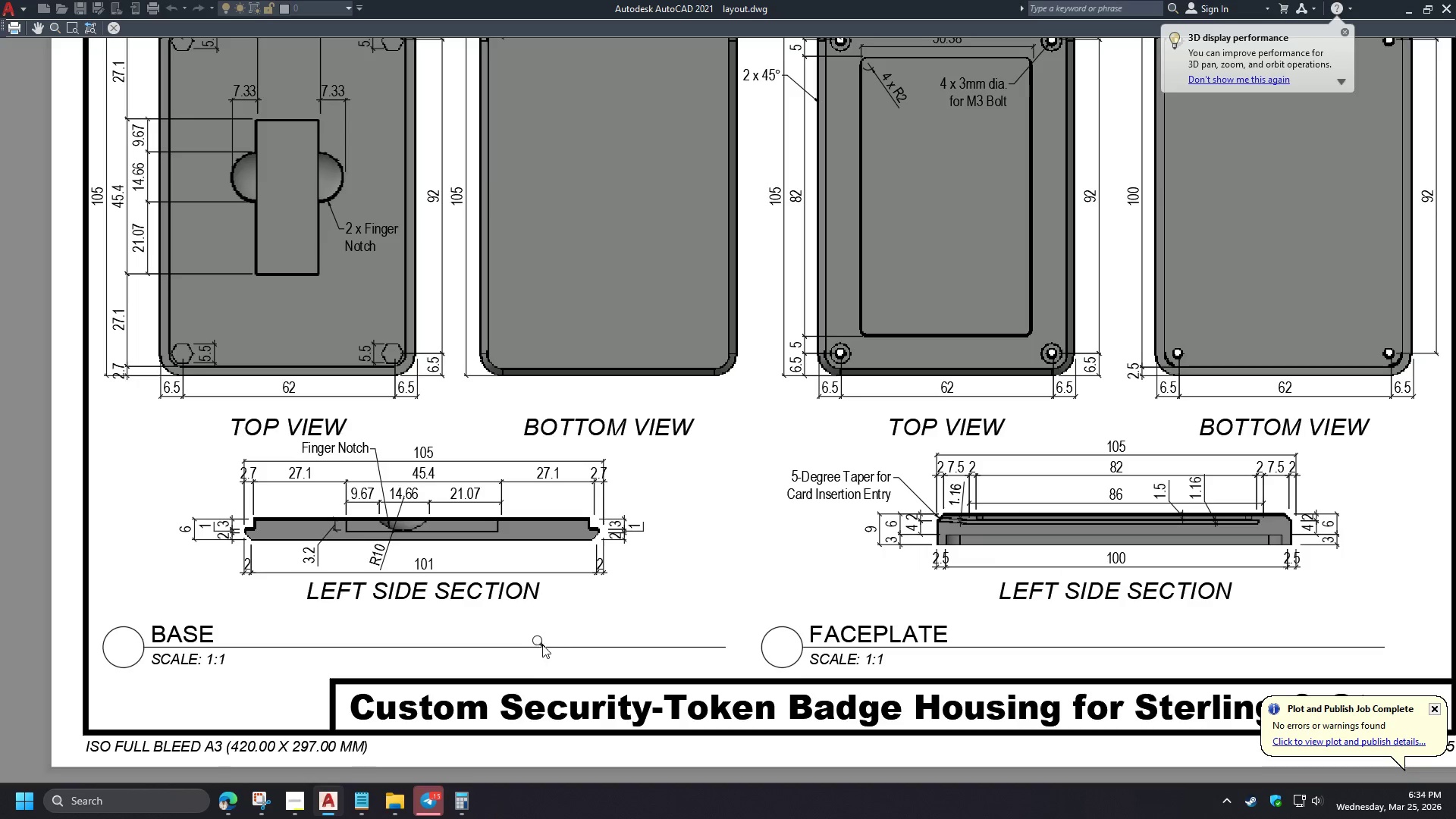 
scroll: coordinate [542, 645], scroll_direction: down, amount: 1.0
 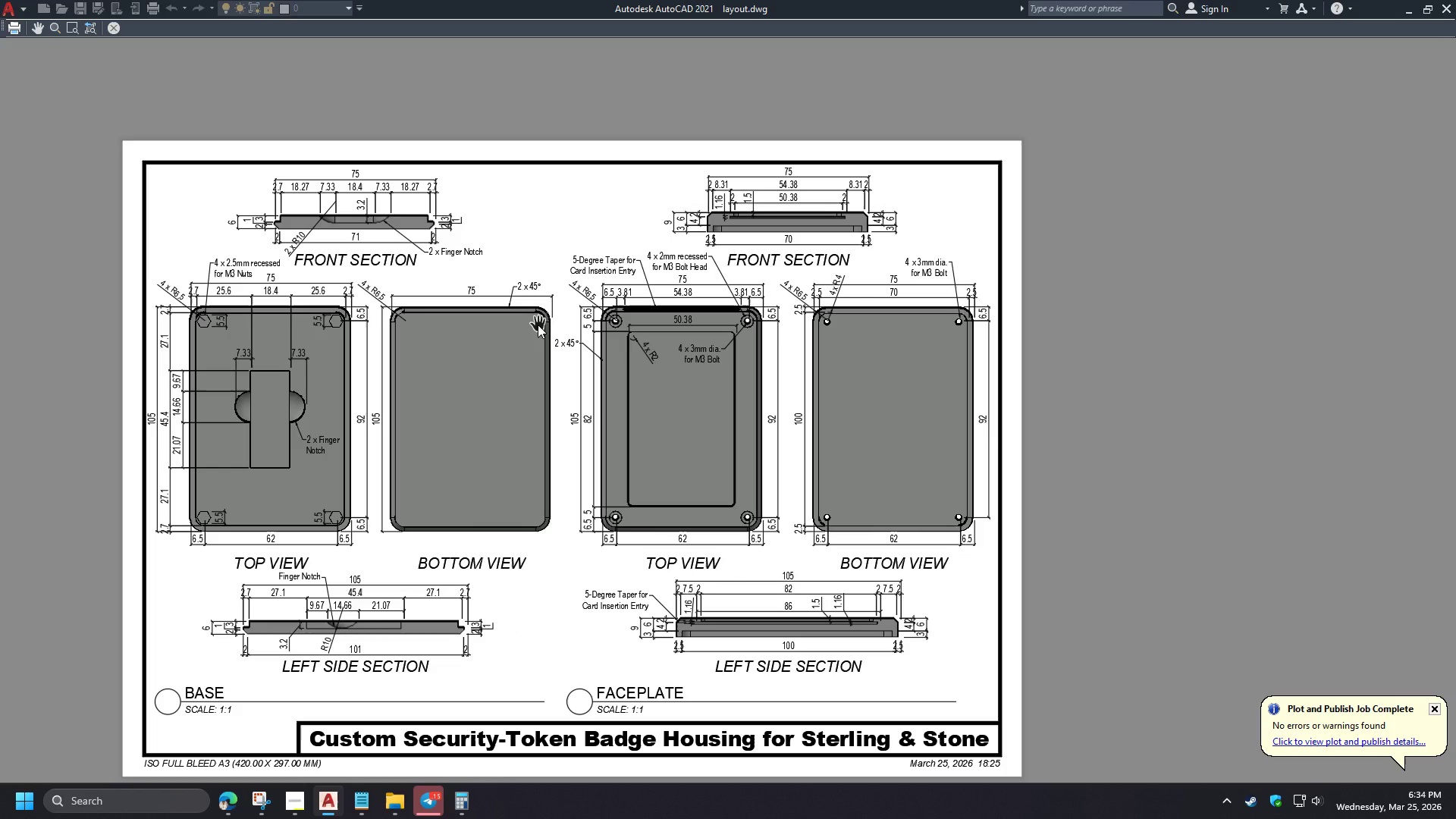 
wait(20.72)
 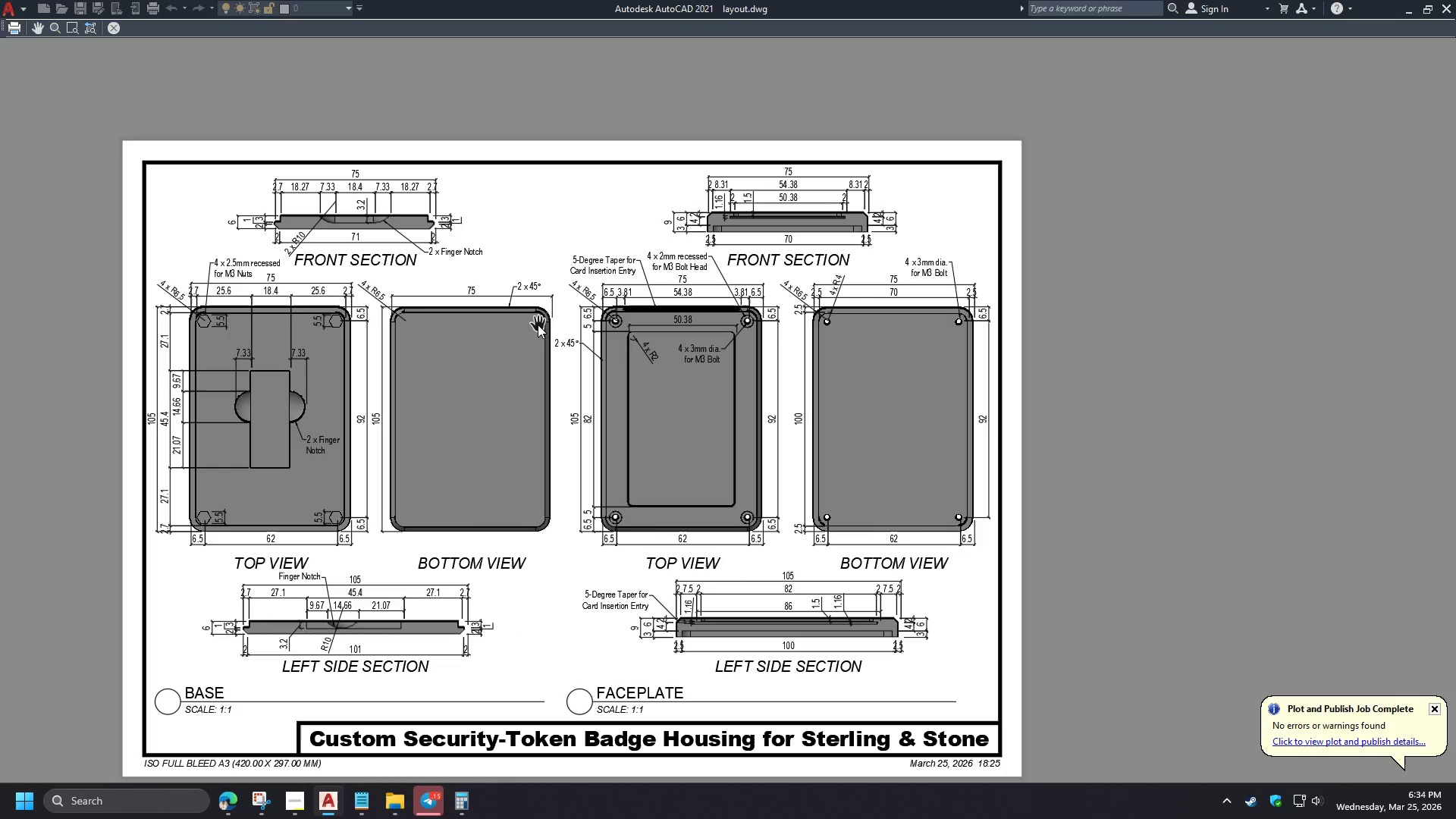 
key(Escape)
 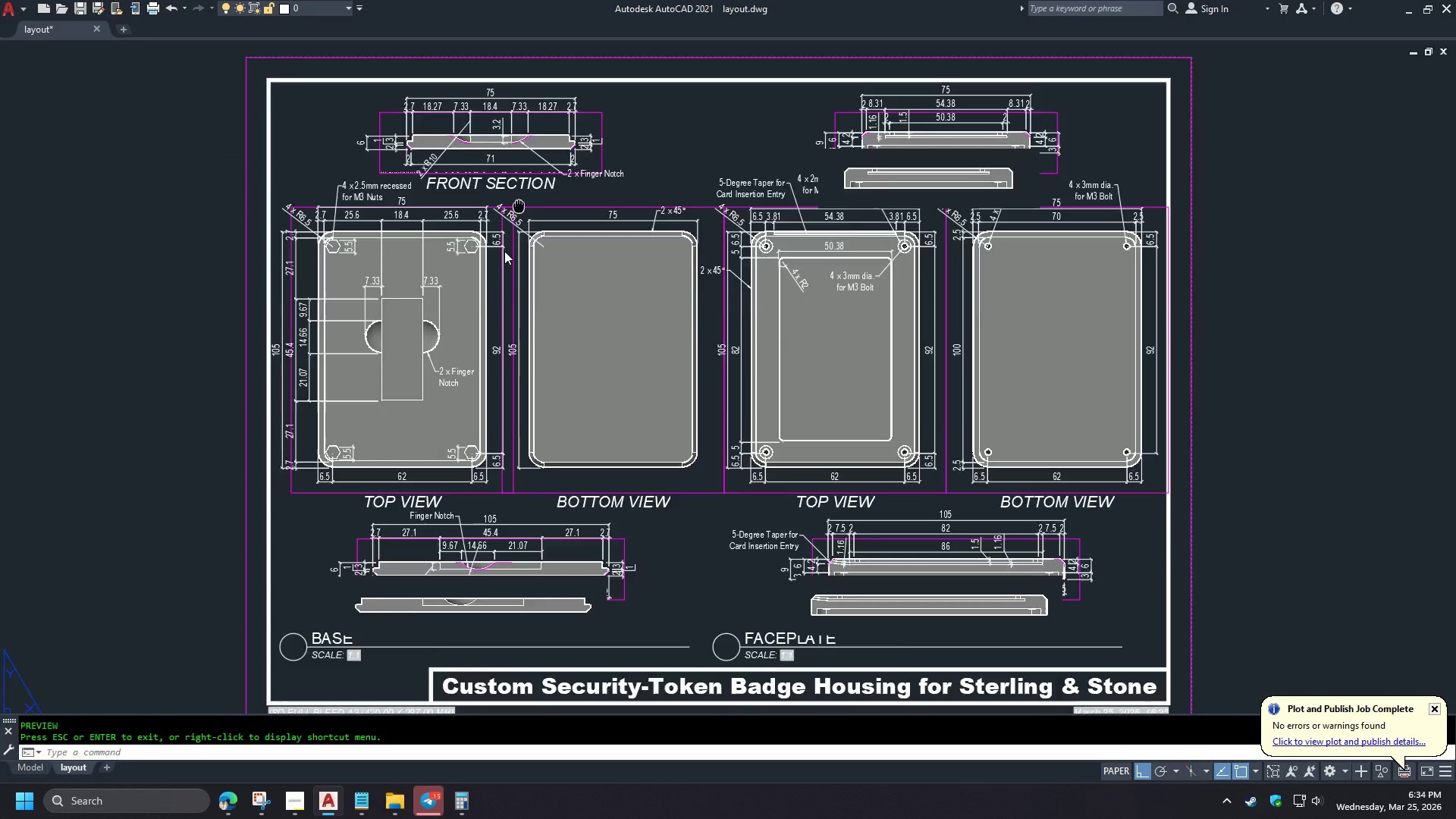 
double_click([588, 330])
 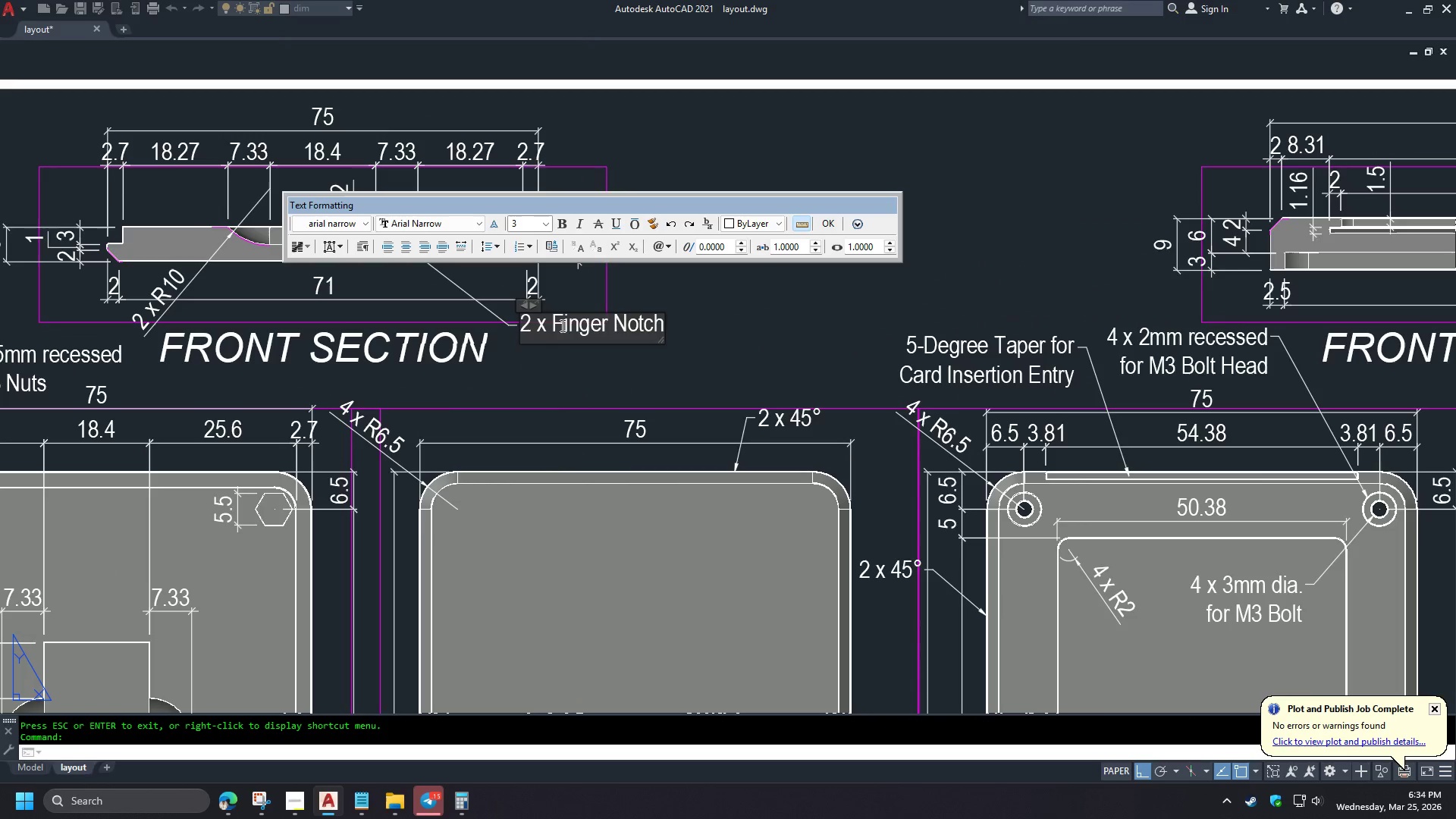 
left_click([554, 321])
 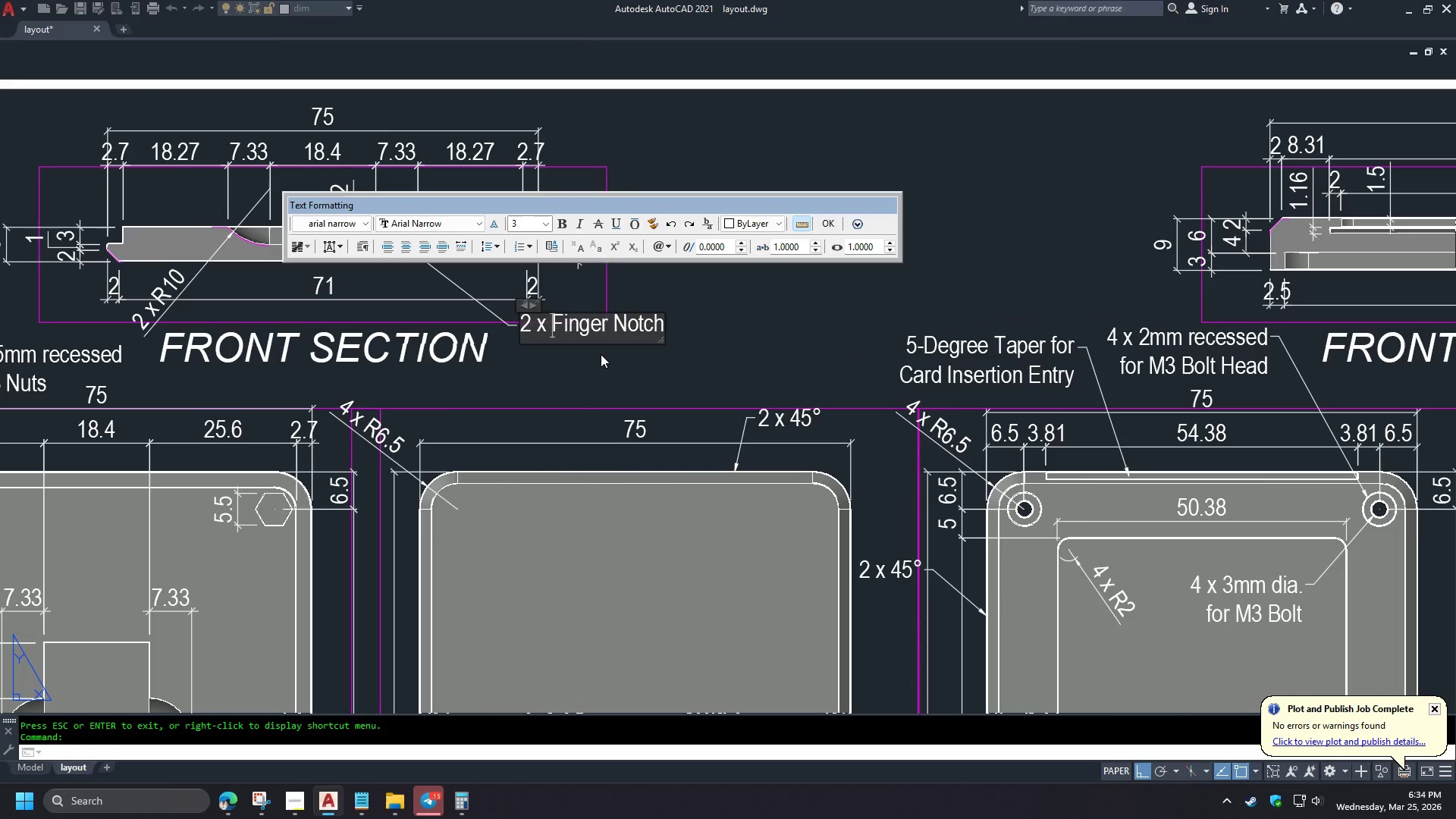 
scroll: coordinate [555, 314], scroll_direction: up, amount: 2.0
 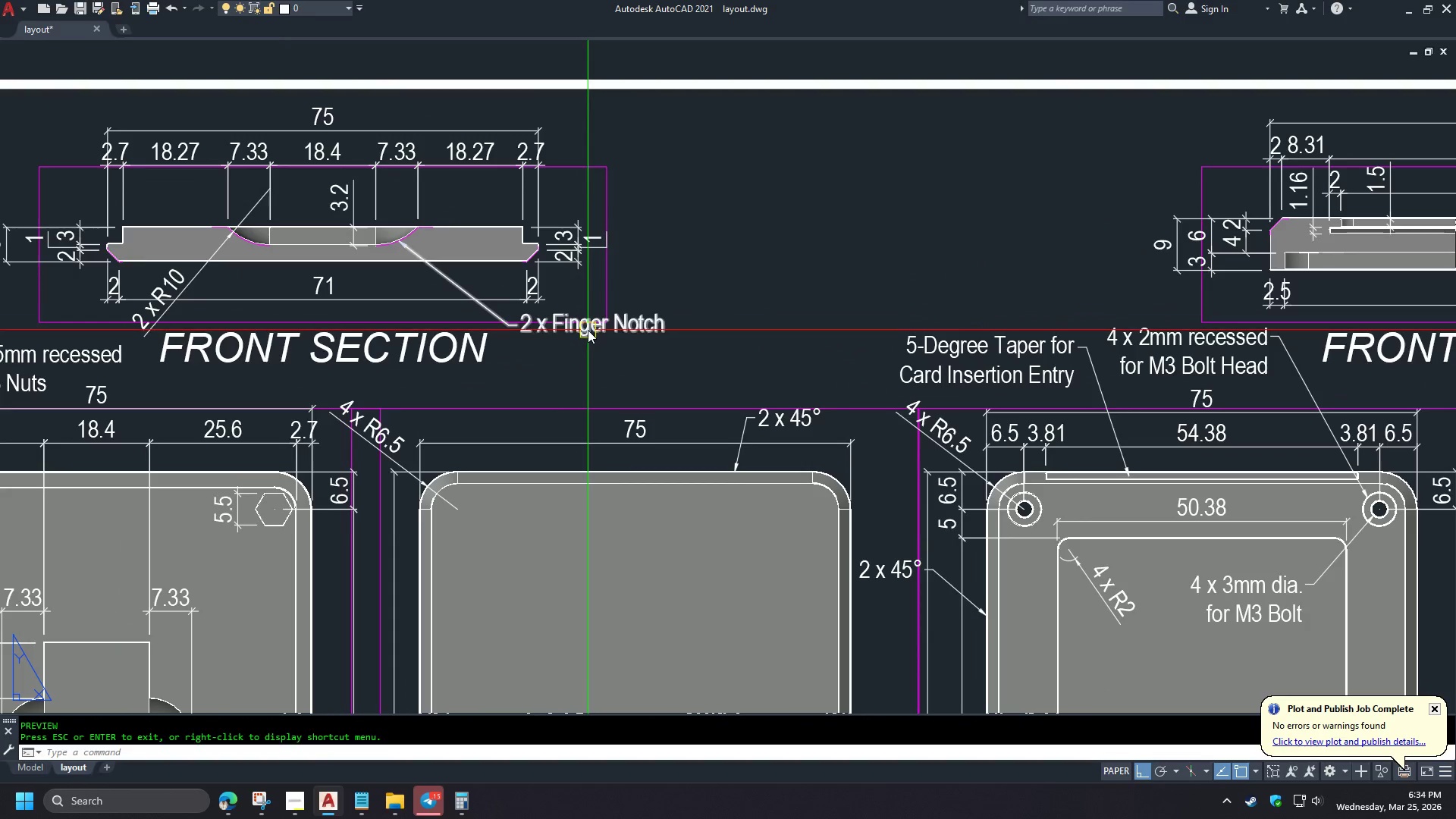 
key(Shift+ShiftLeft)
 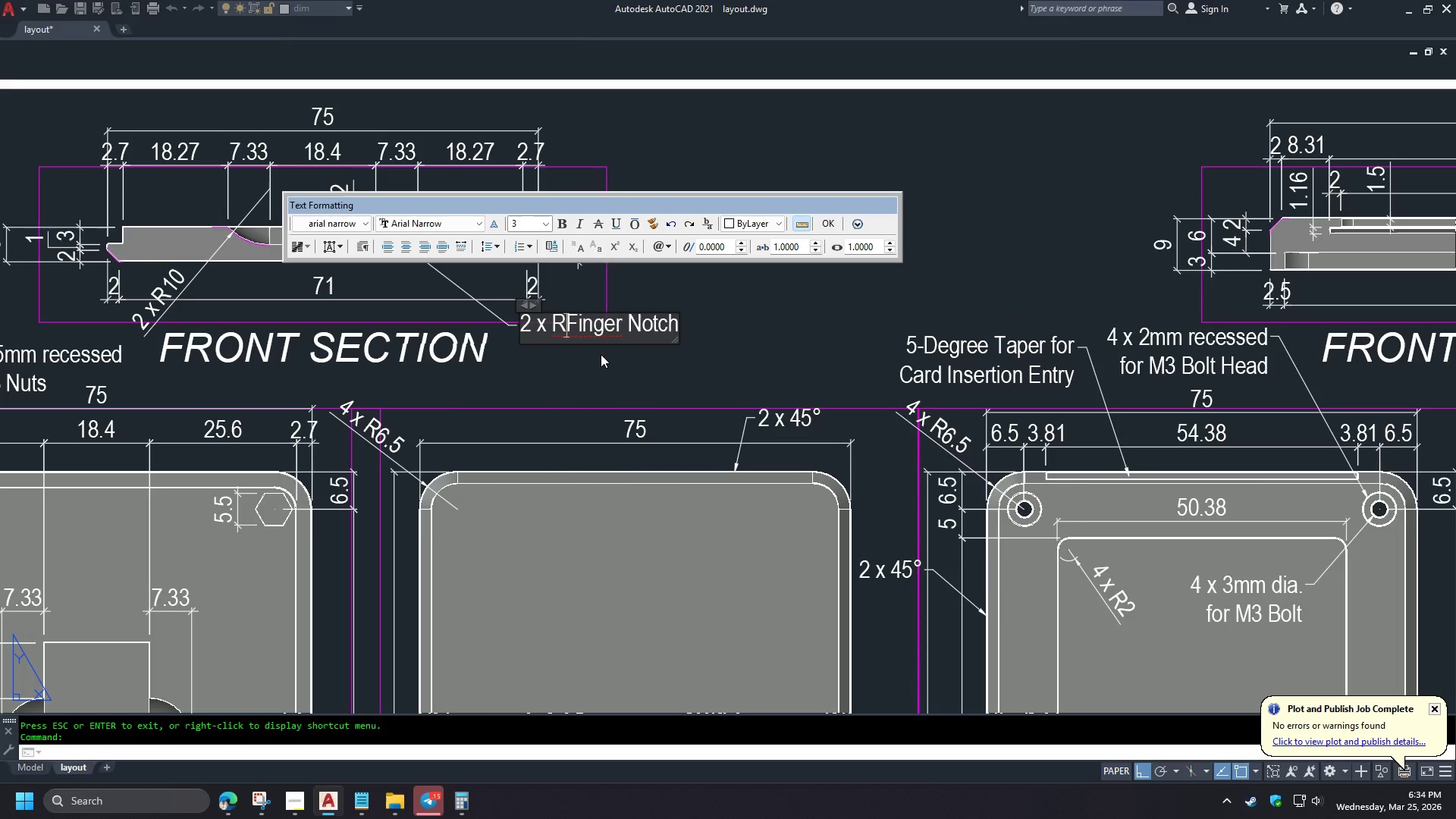 
key(Shift+R)
 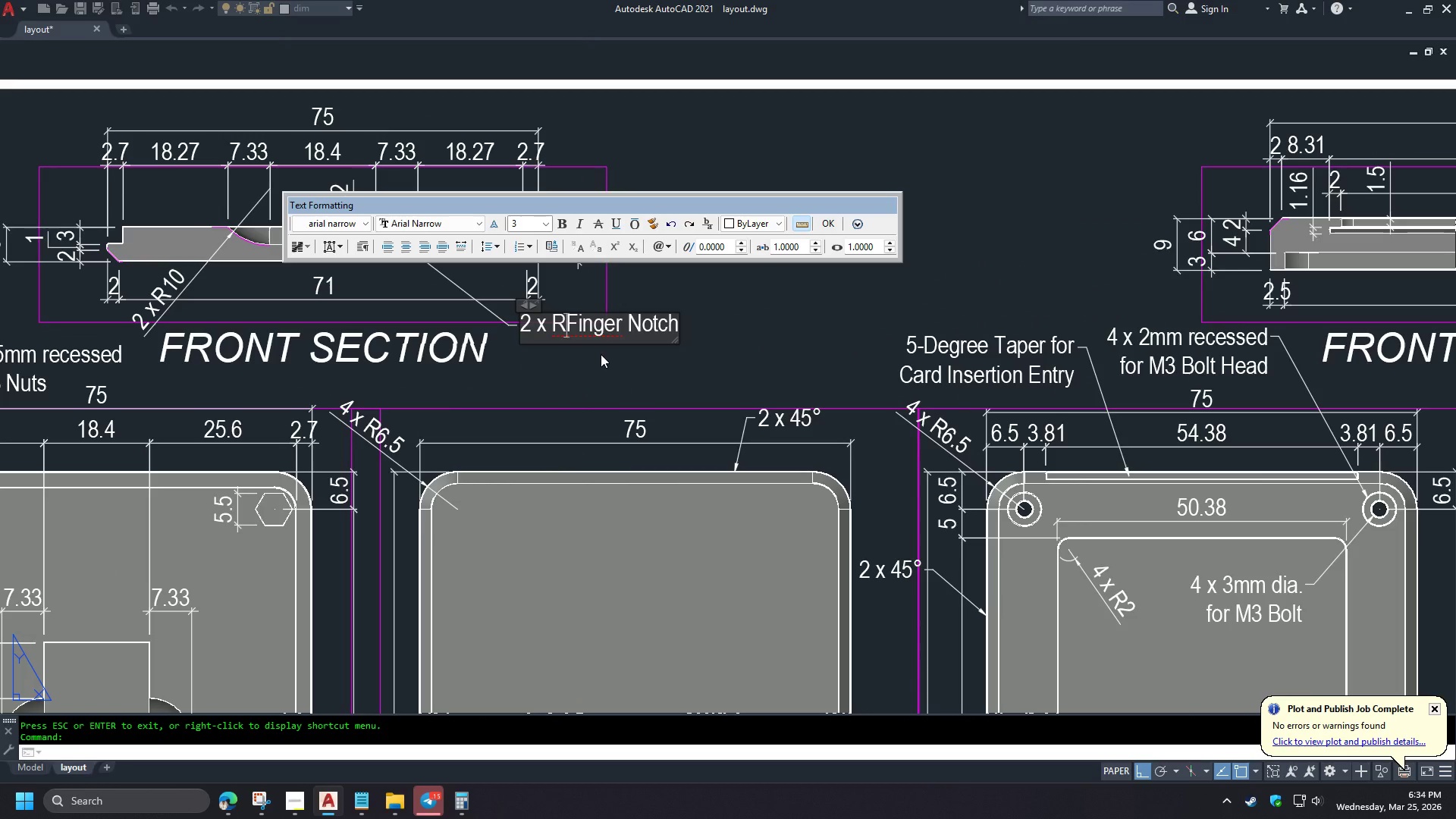 
key(Numpad1)
 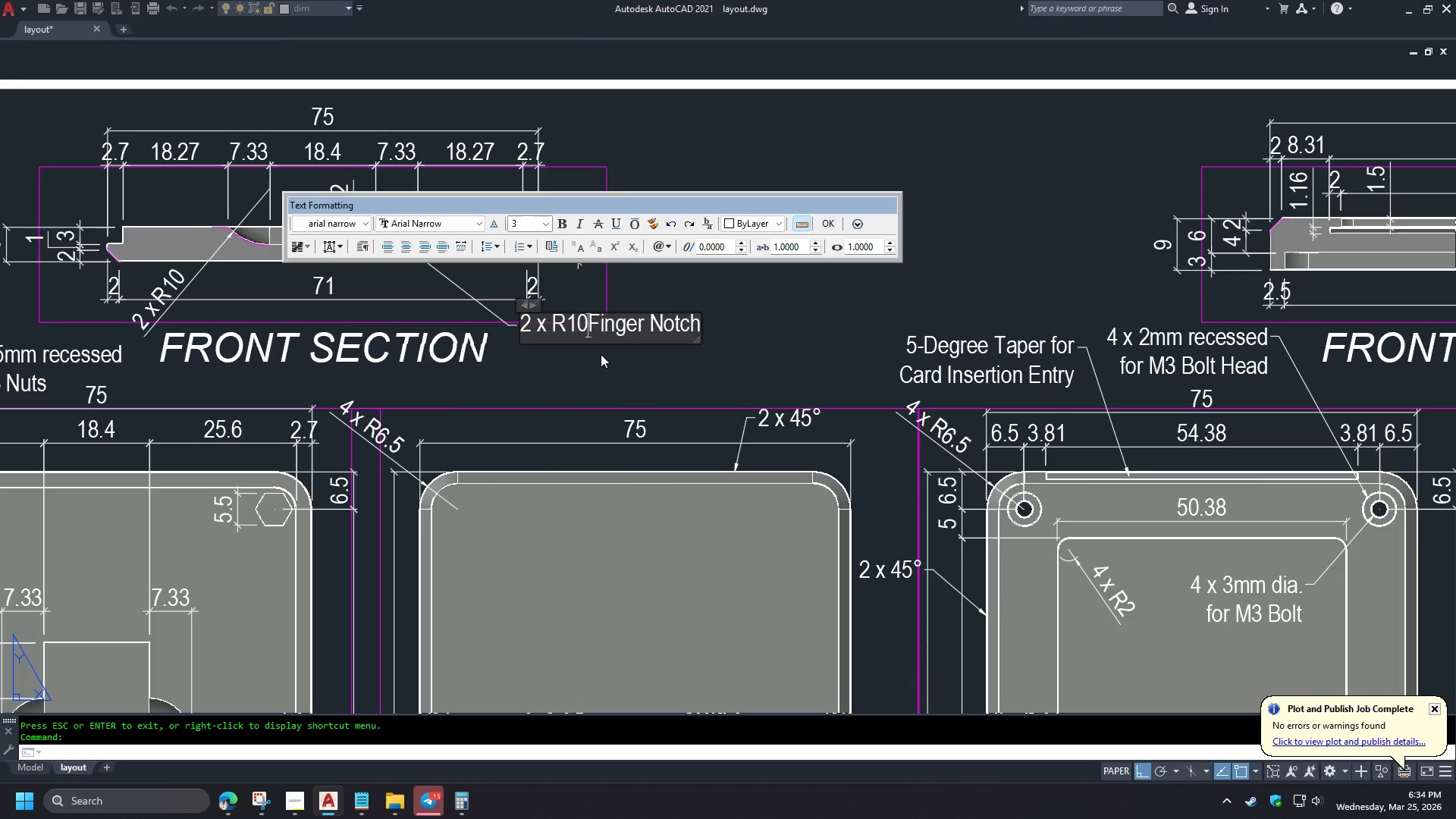 
key(Numpad0)
 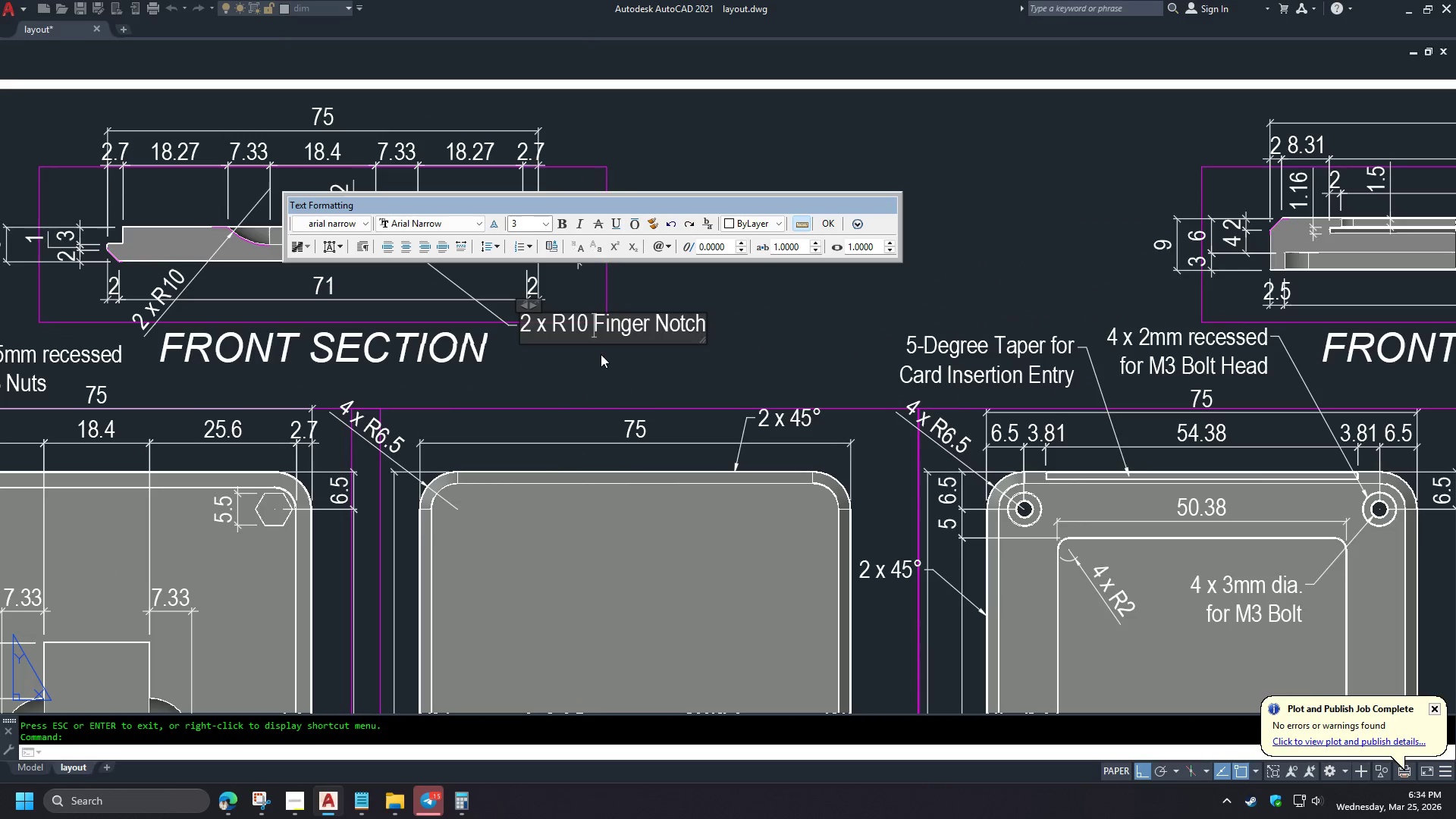 
key(Space)
 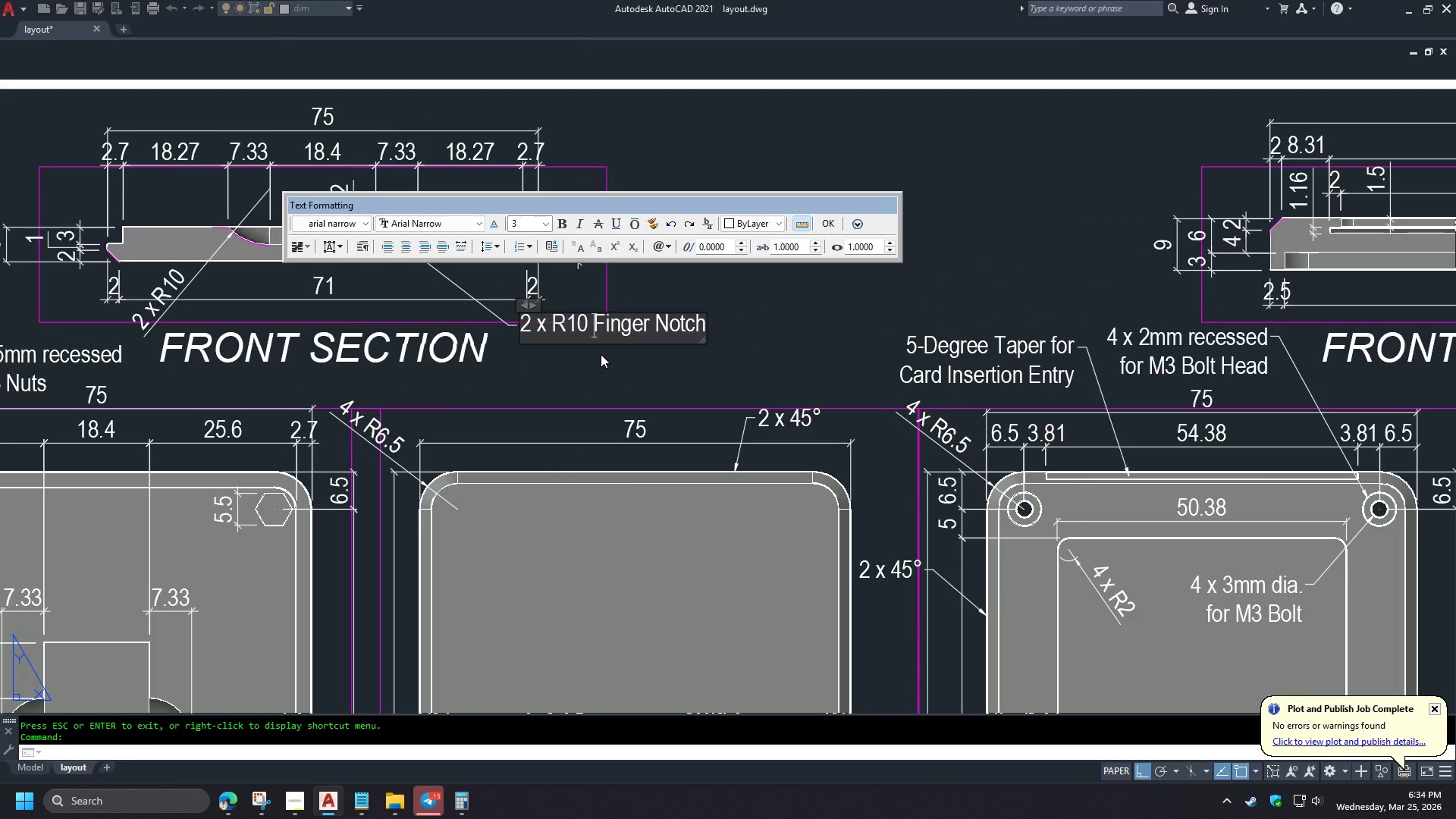 
key(Control+ControlLeft)
 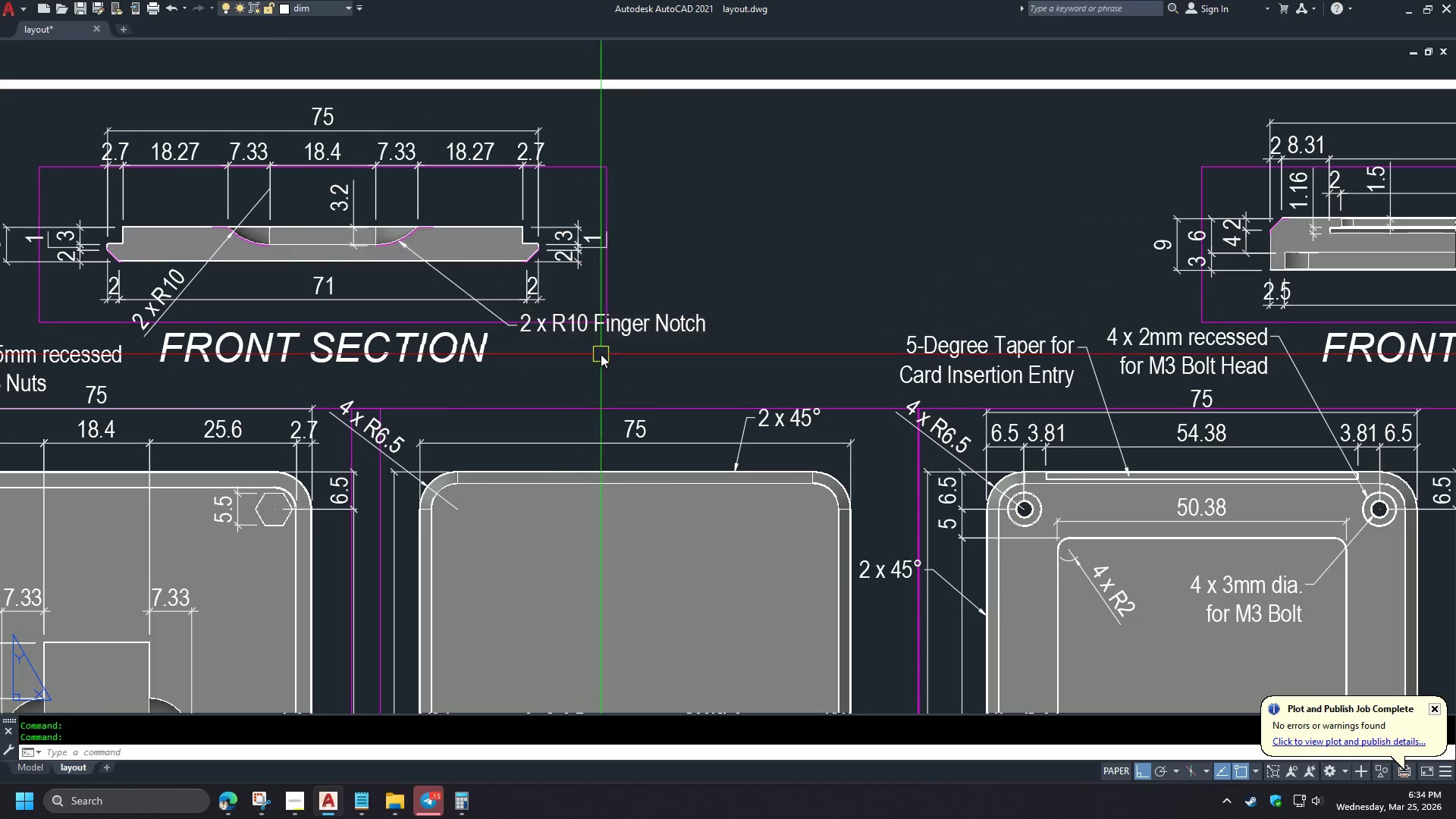 
key(Control+NumpadEnter)
 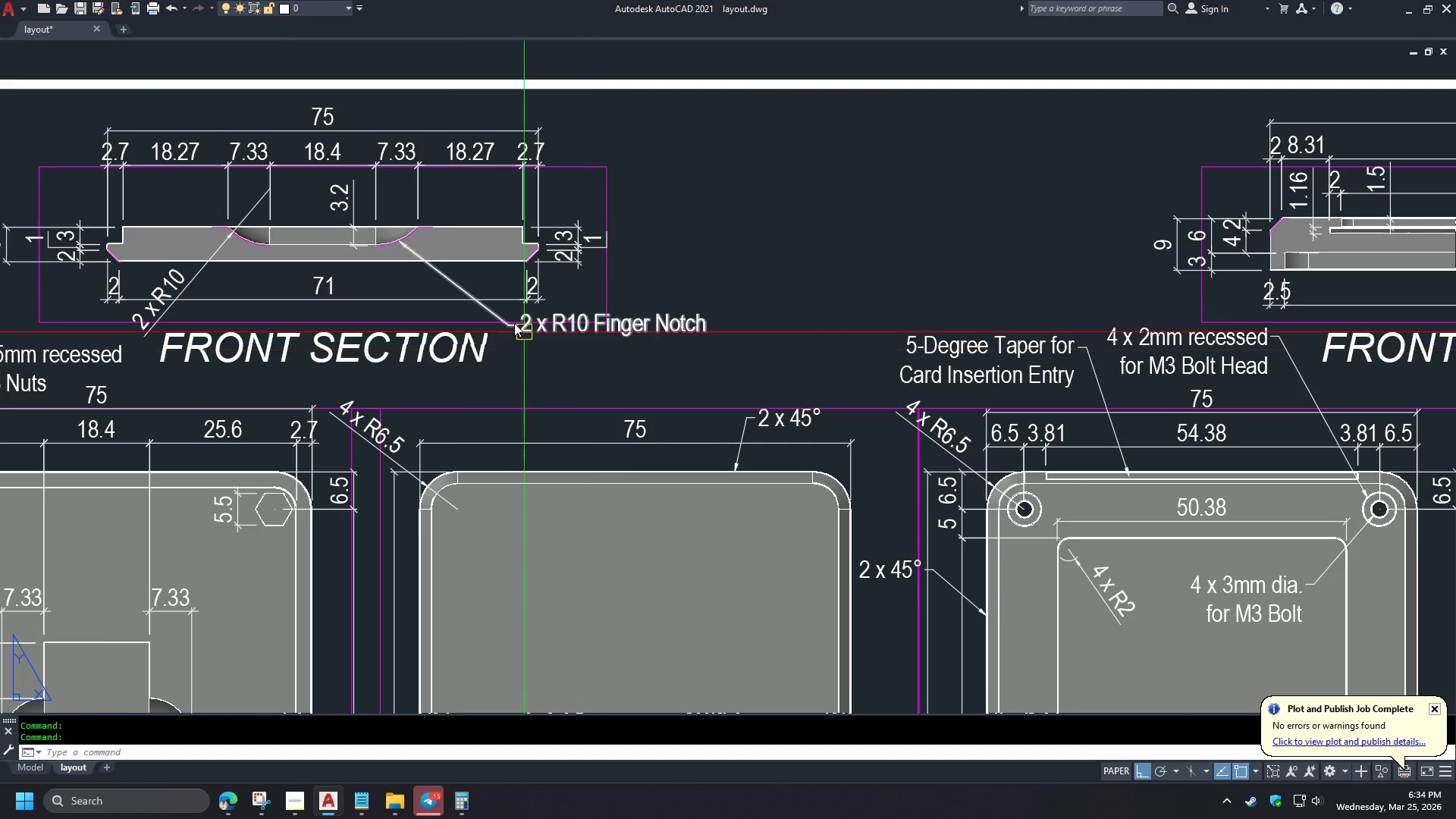 
scroll: coordinate [458, 262], scroll_direction: down, amount: 2.0
 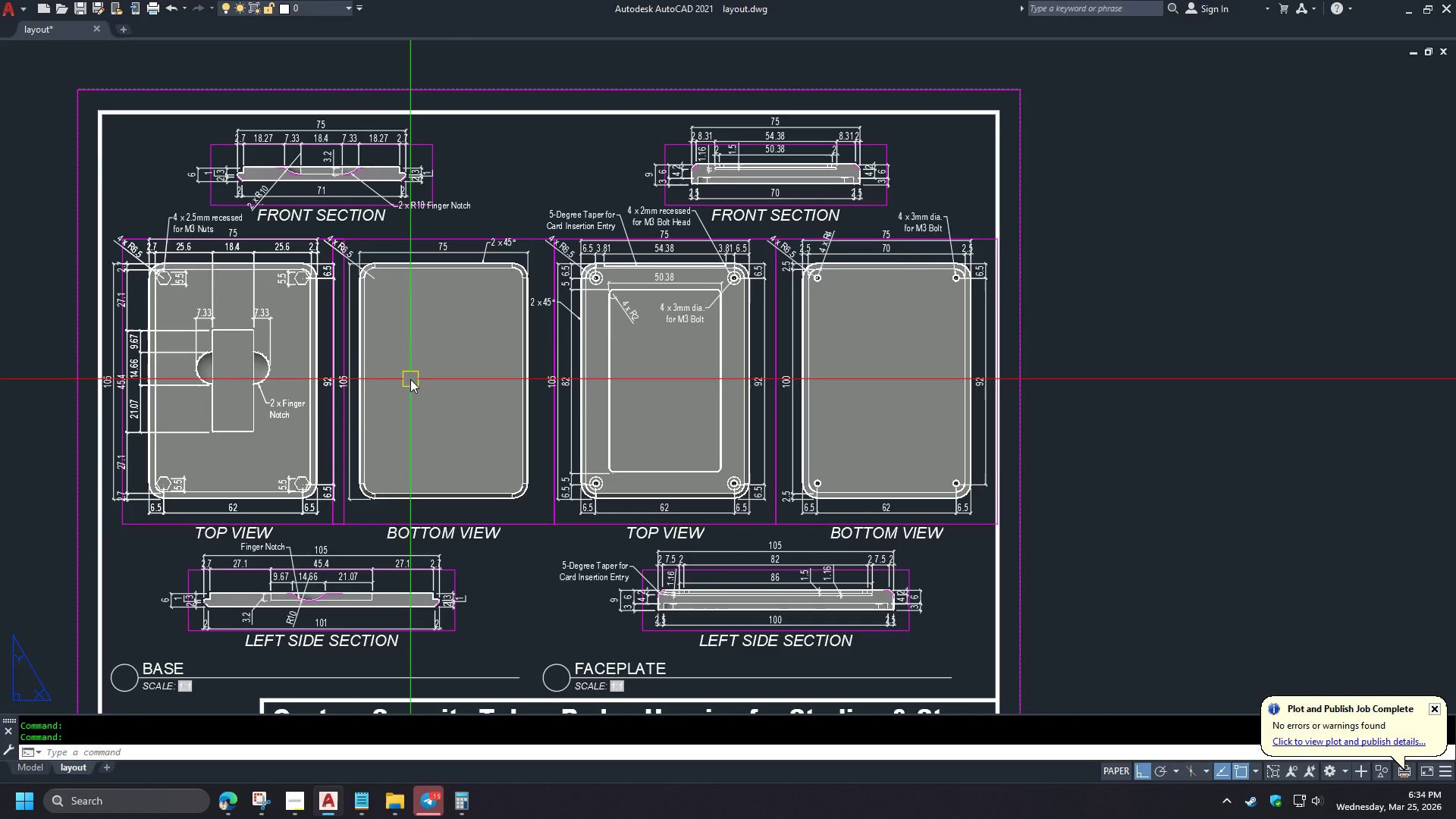 
wait(9.4)
 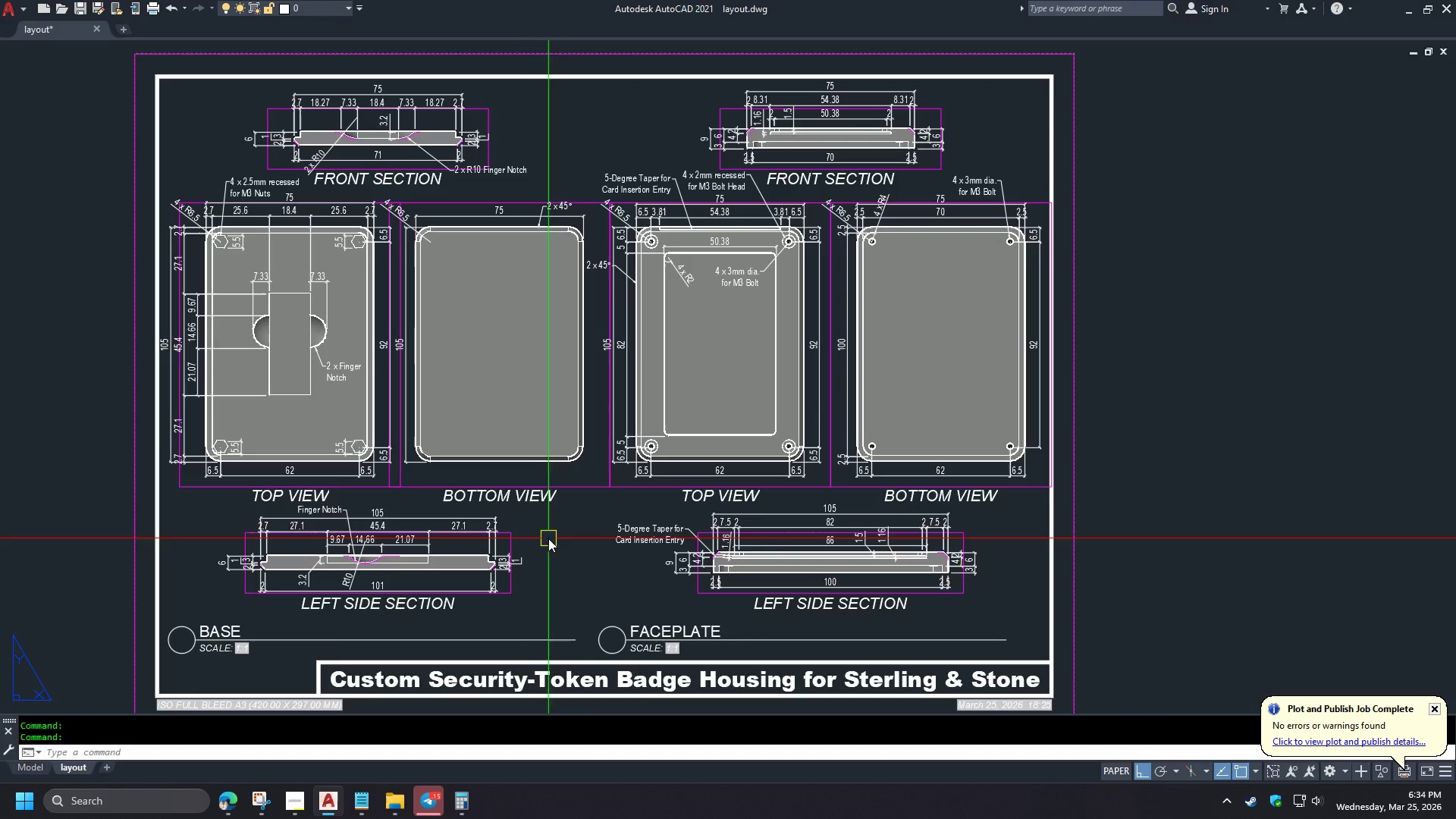 
key(Z)
 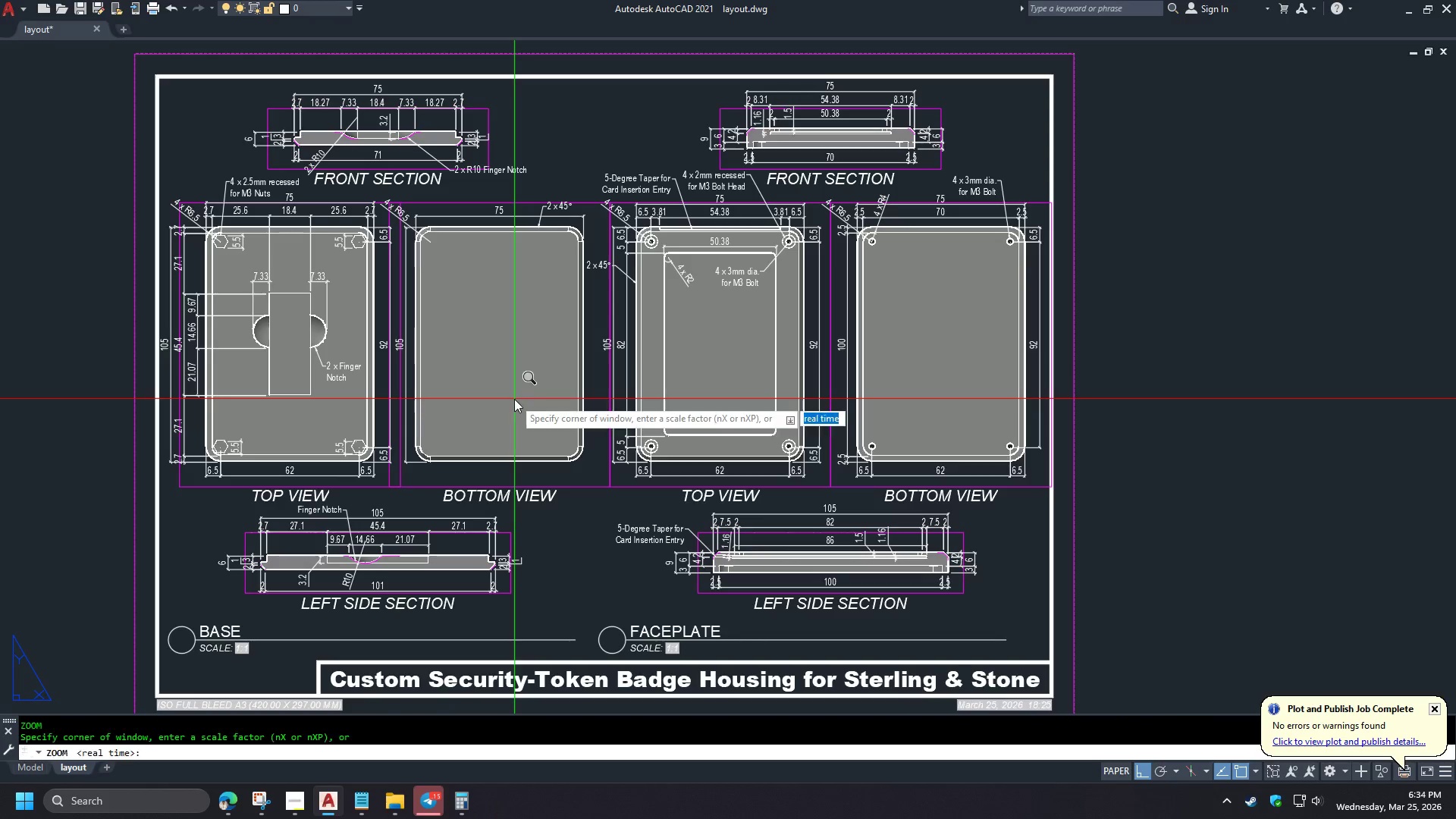 
key(Space)
 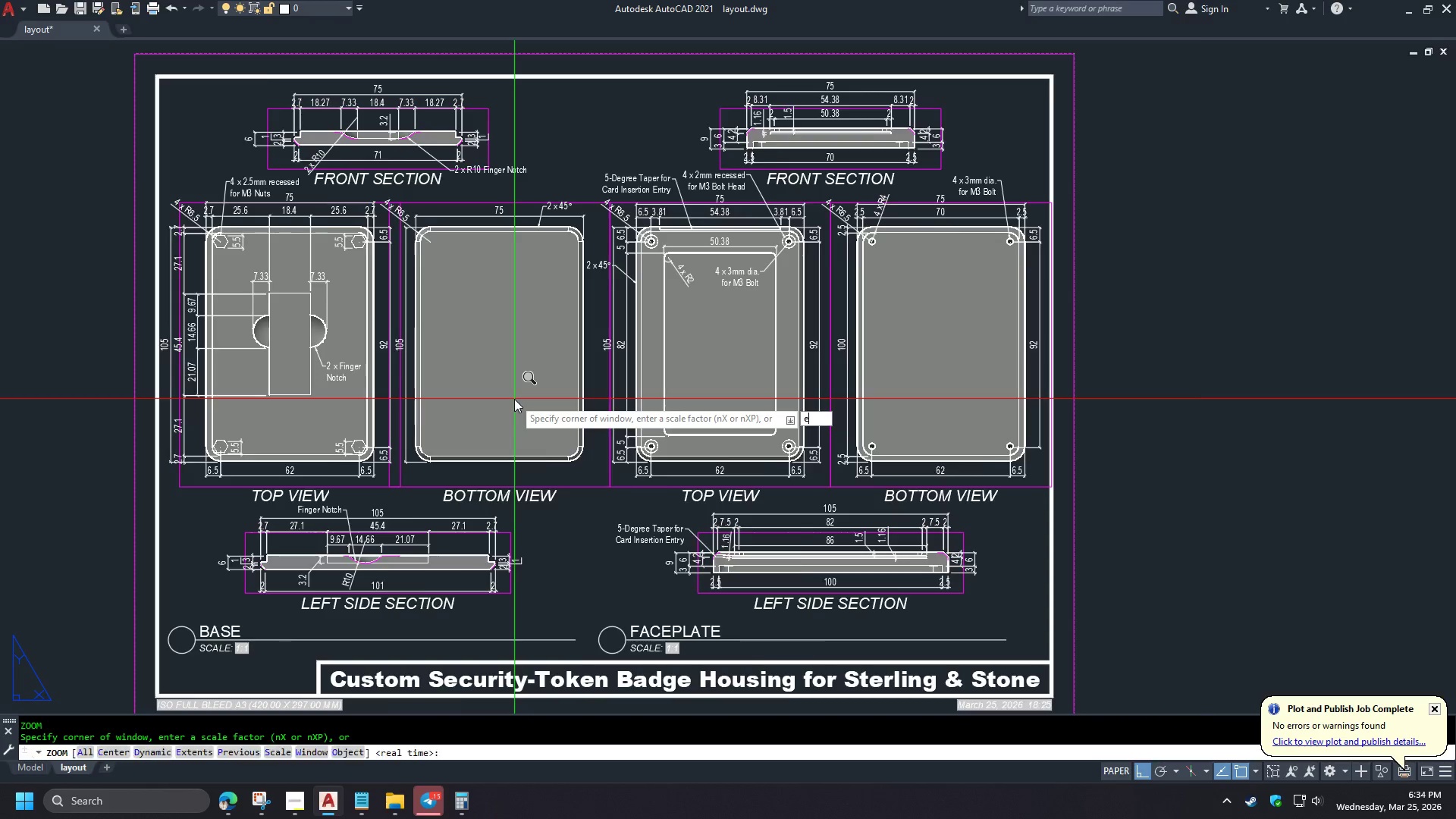 
key(E)
 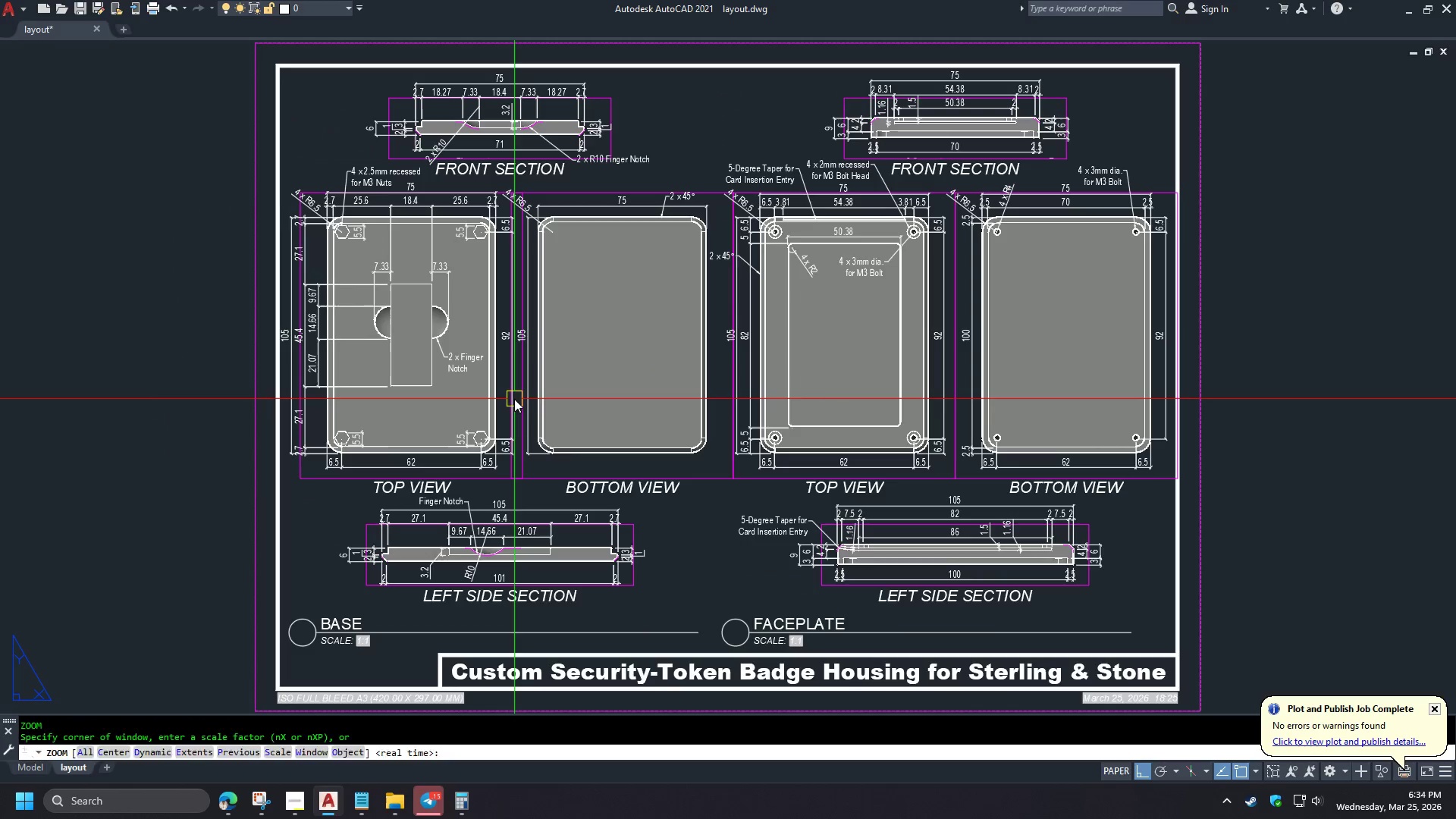 
key(Space)
 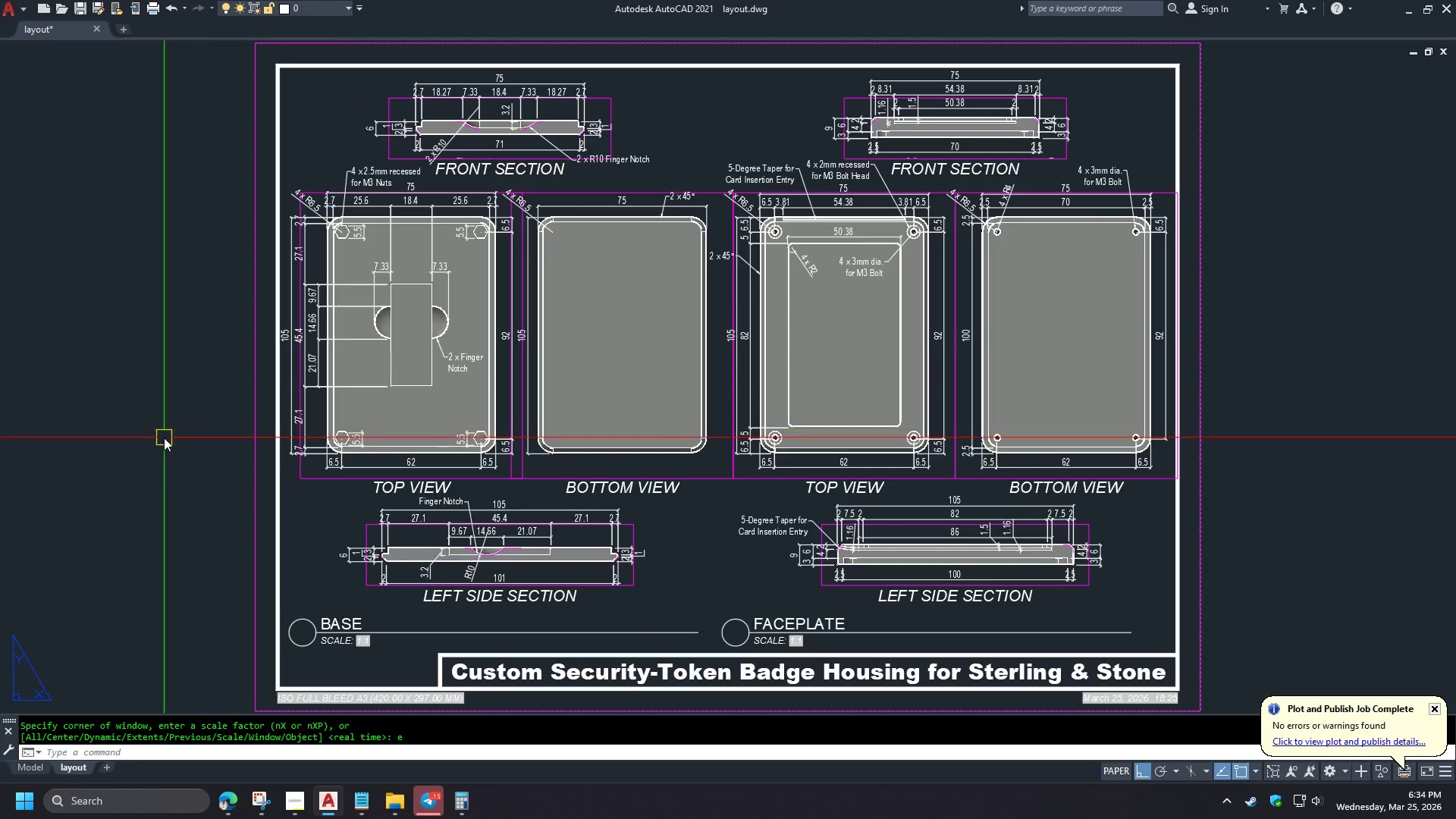 
scroll: coordinate [431, 621], scroll_direction: up, amount: 3.0
 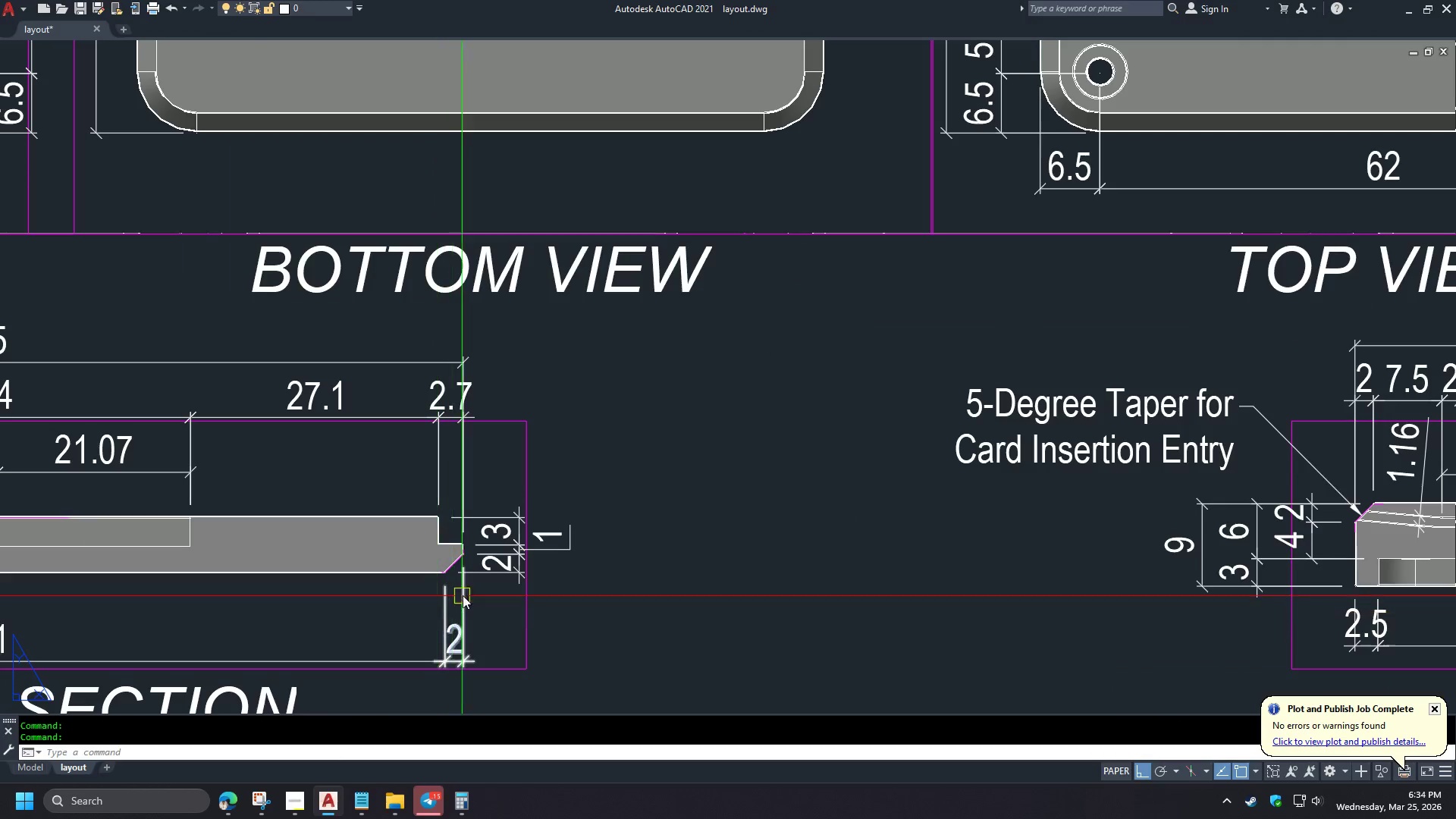 
double_click([164, 438])
 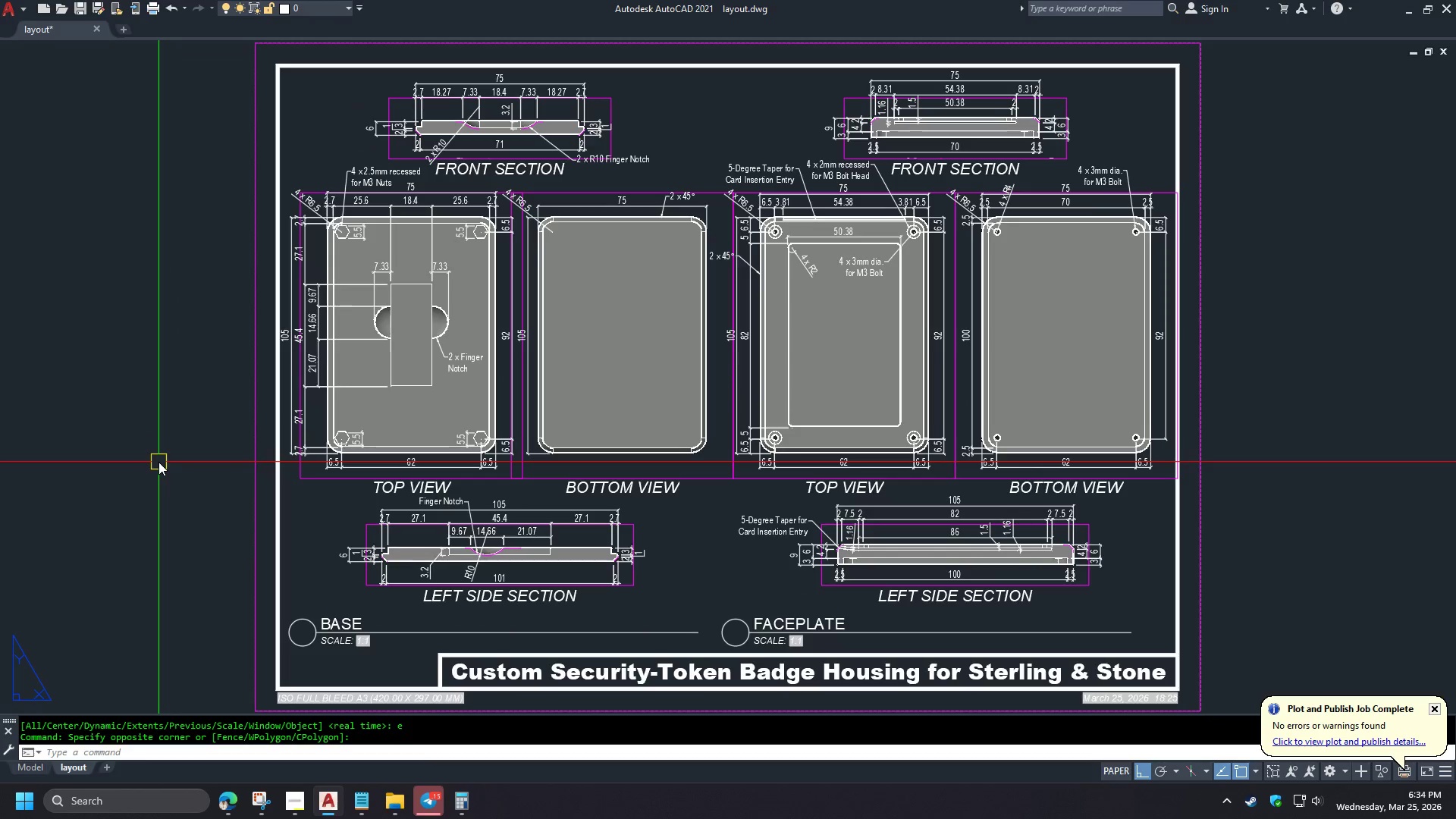 
scroll: coordinate [546, 548], scroll_direction: down, amount: 3.0
 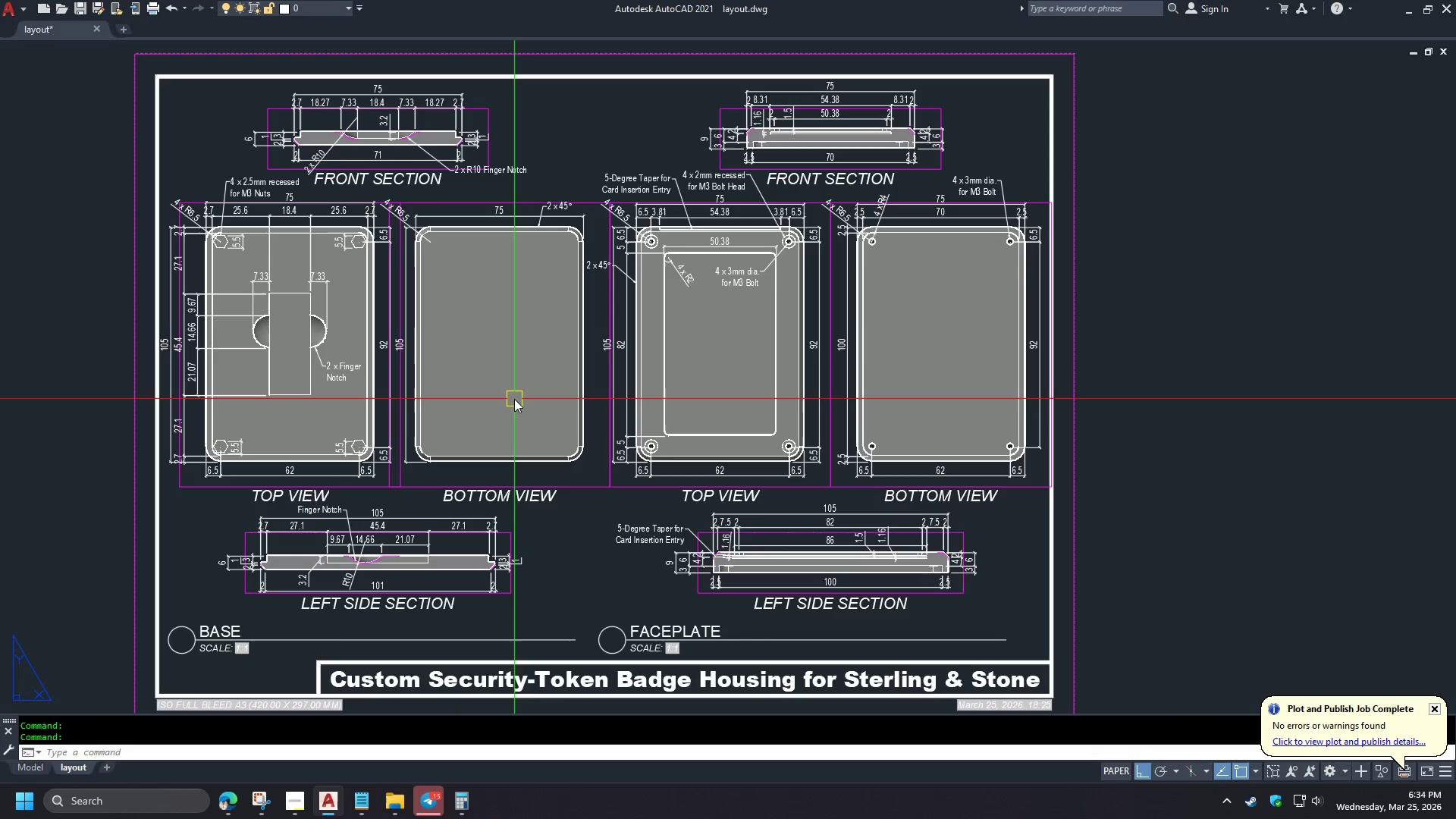 
type(re z e )
 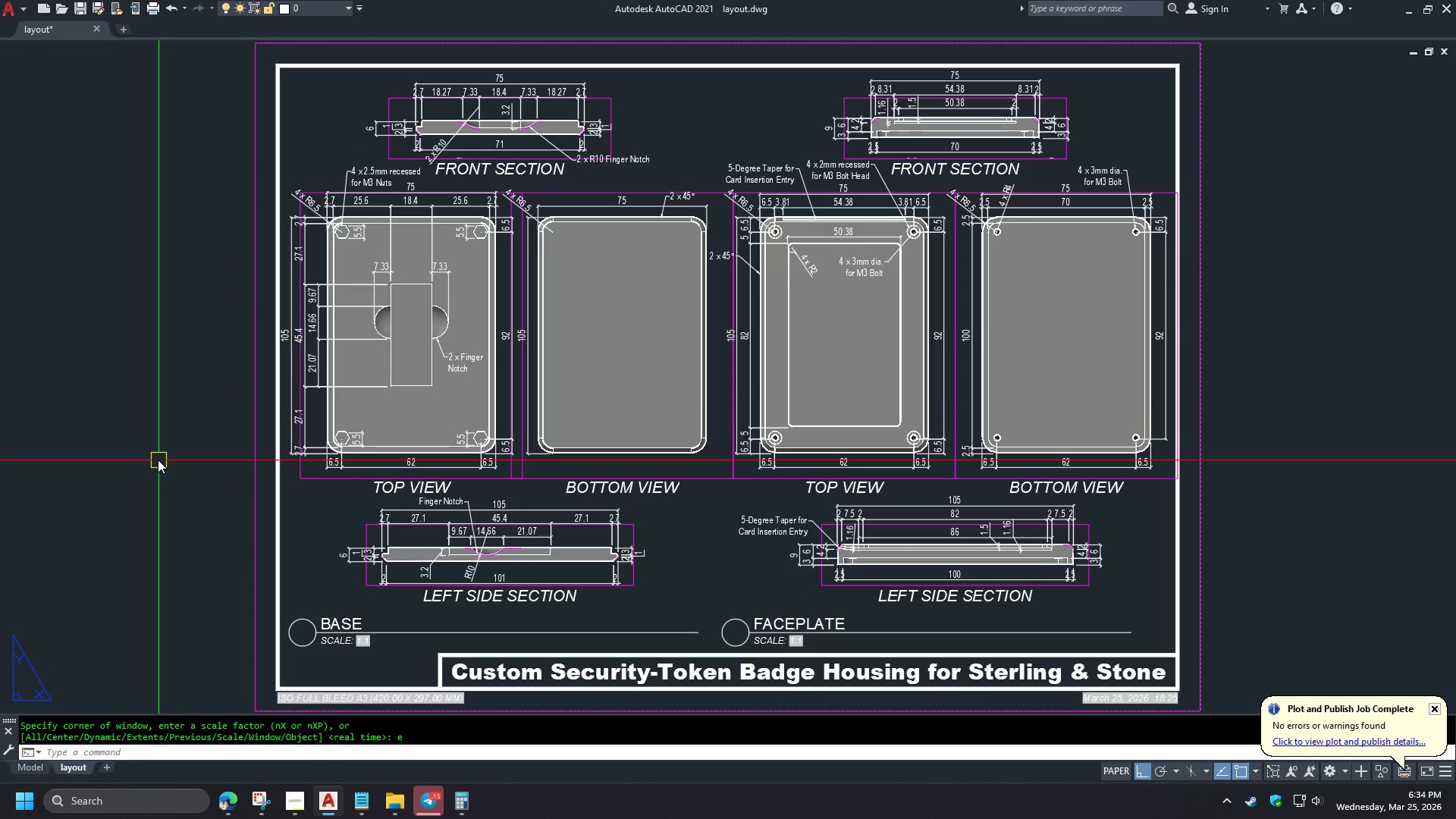 
key(Control+S)
 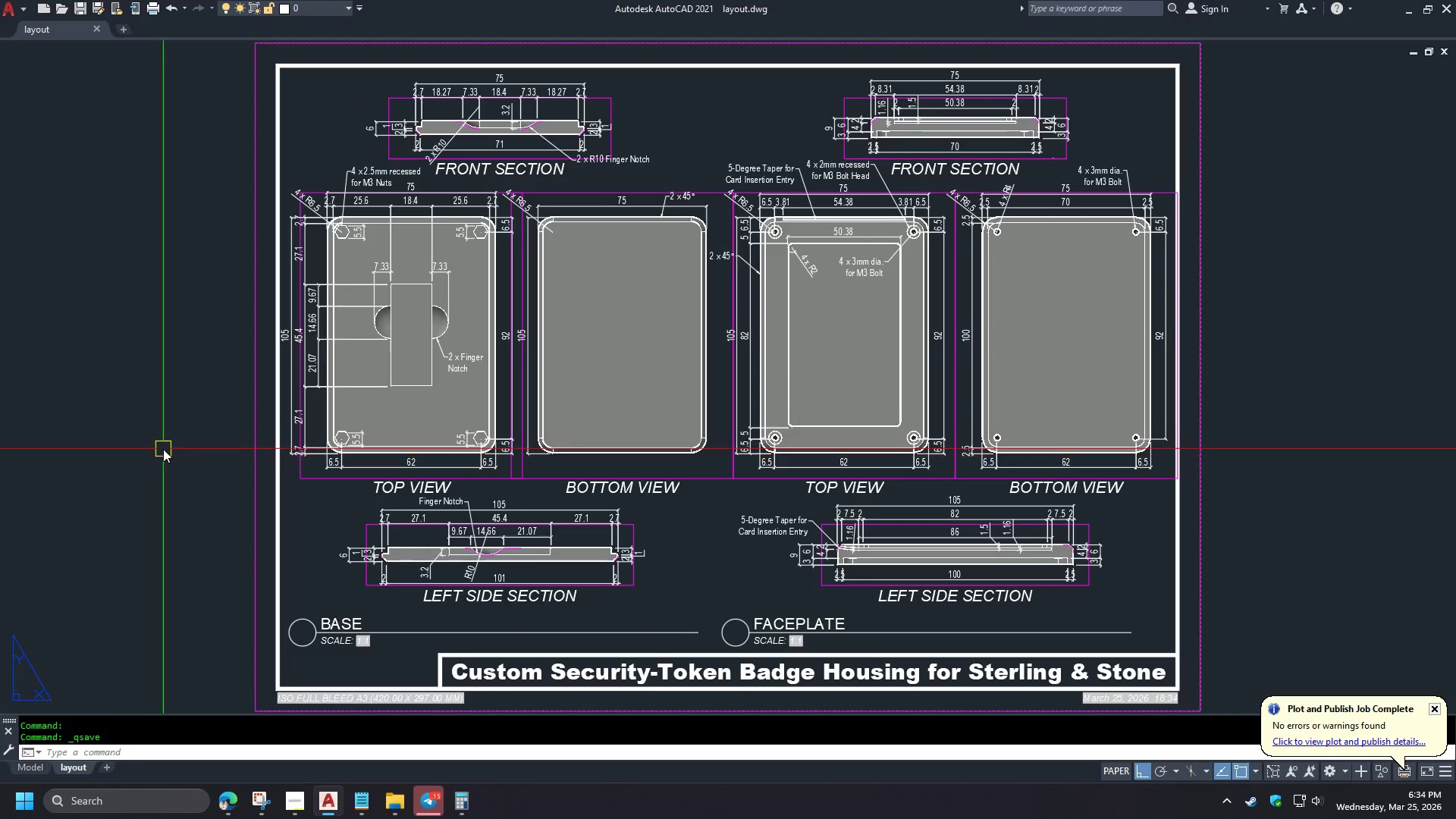 
wait(6.08)
 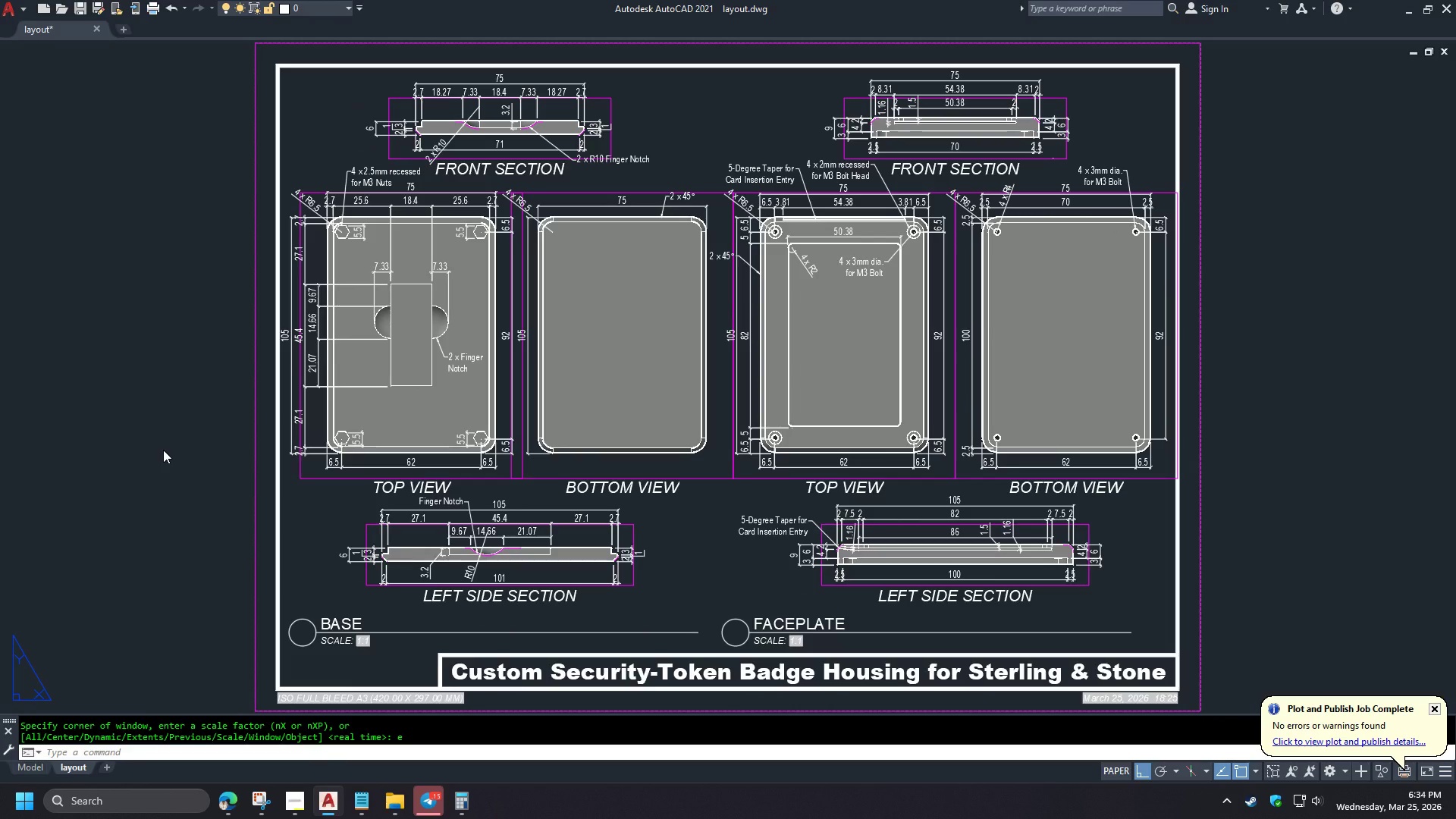 
scroll: coordinate [977, 119], scroll_direction: up, amount: 4.0
 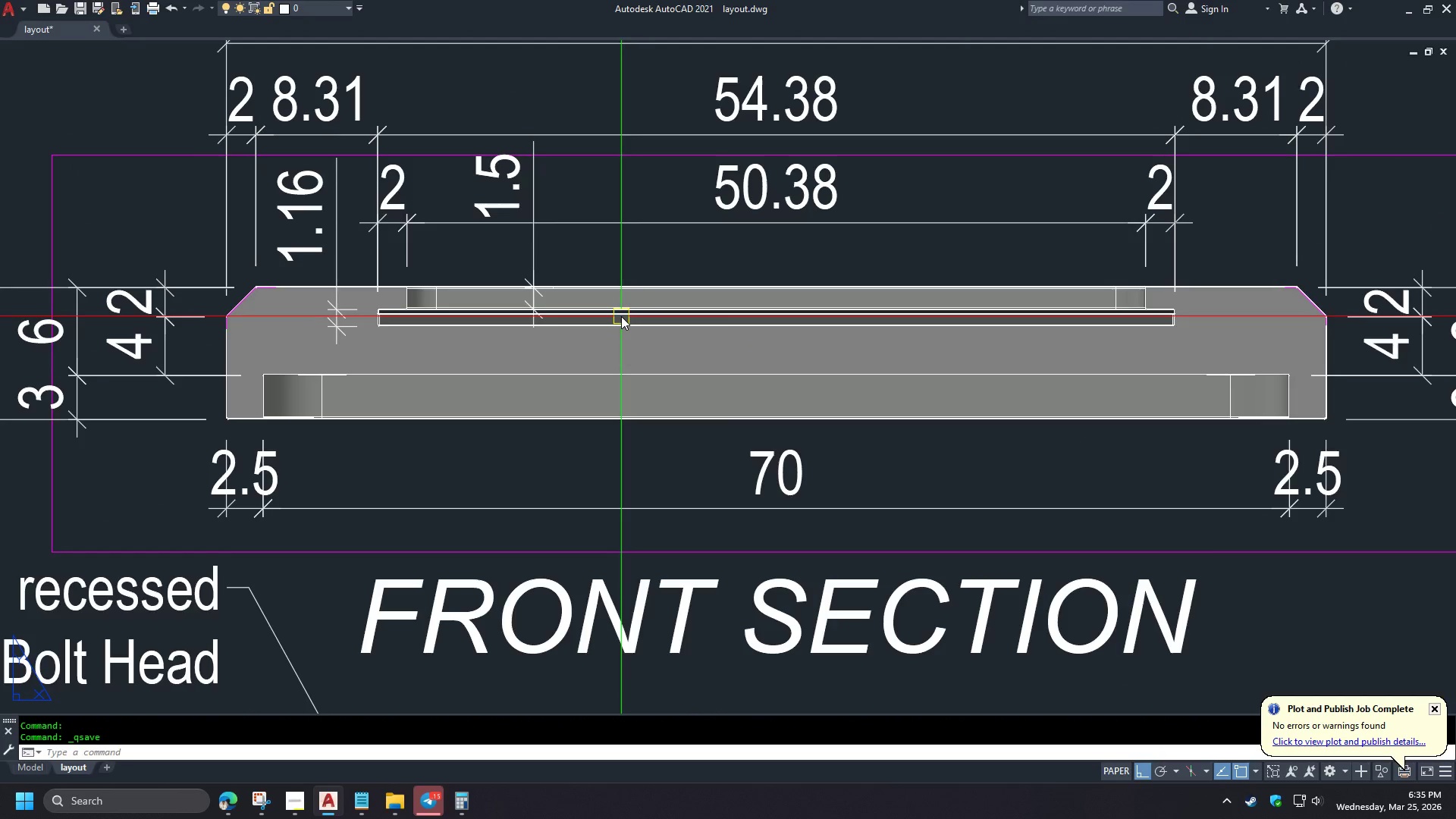 
scroll: coordinate [689, 338], scroll_direction: down, amount: 4.0
 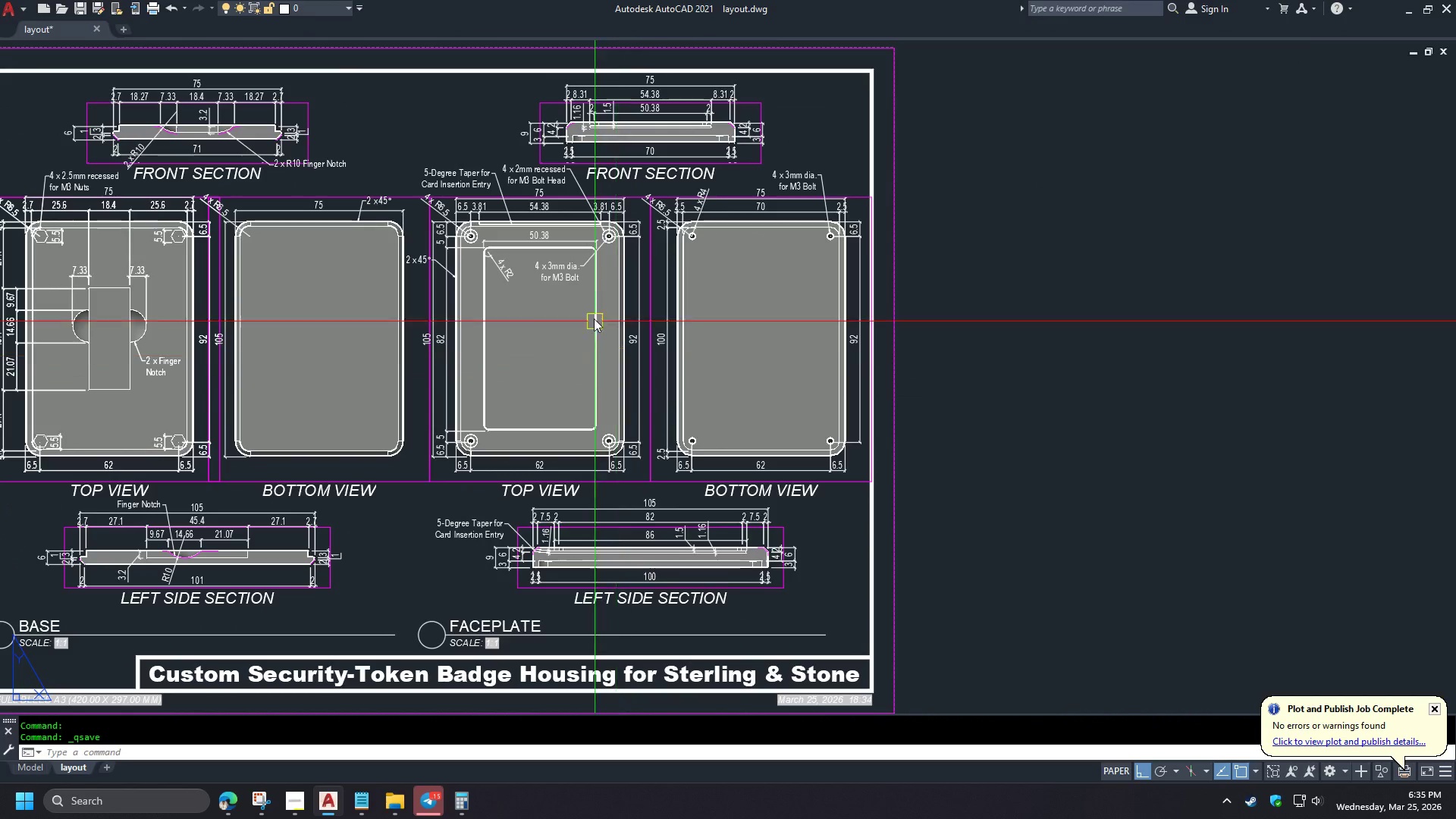 
scroll: coordinate [567, 271], scroll_direction: up, amount: 1.0
 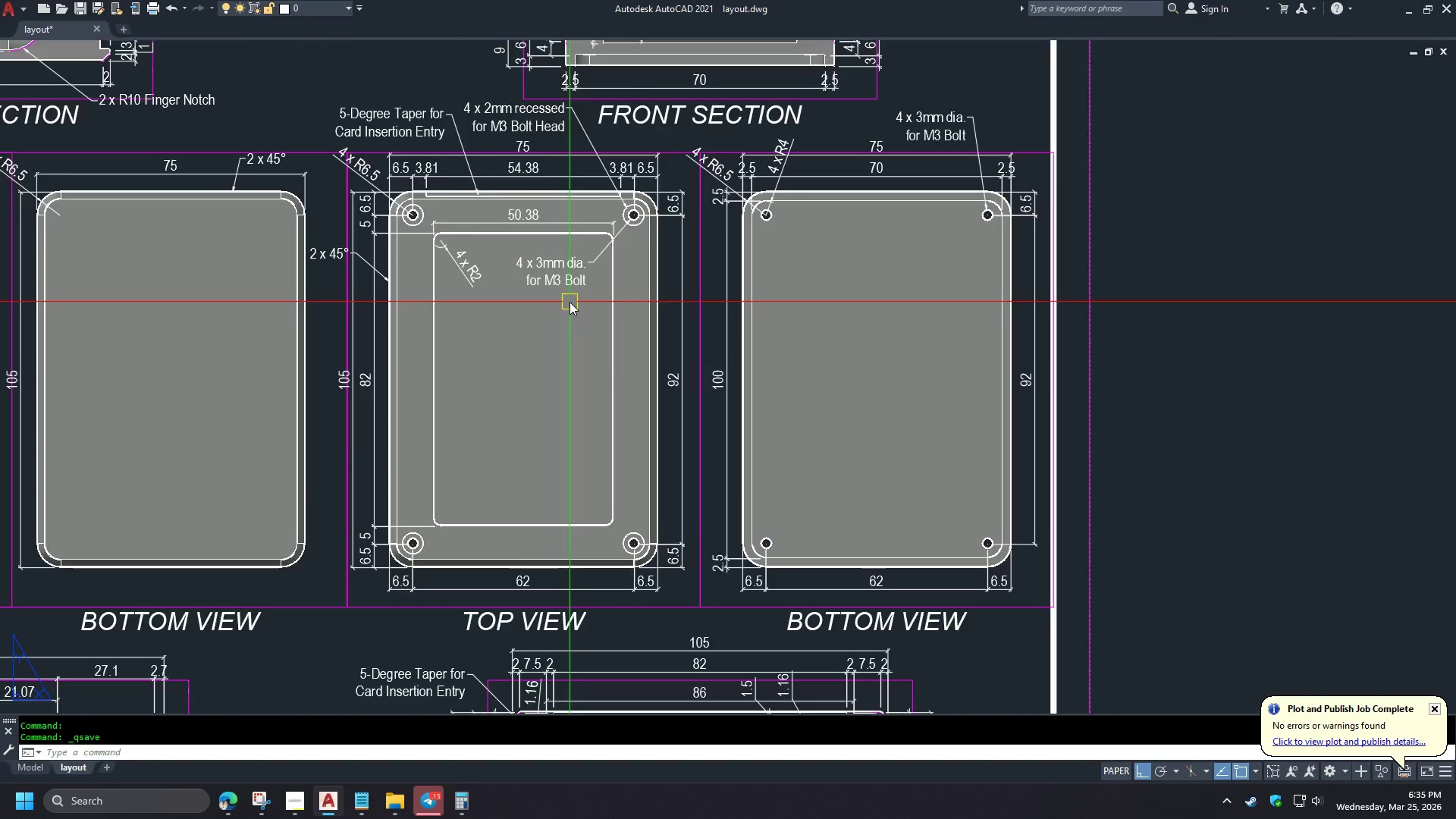 
scroll: coordinate [570, 302], scroll_direction: down, amount: 1.0
 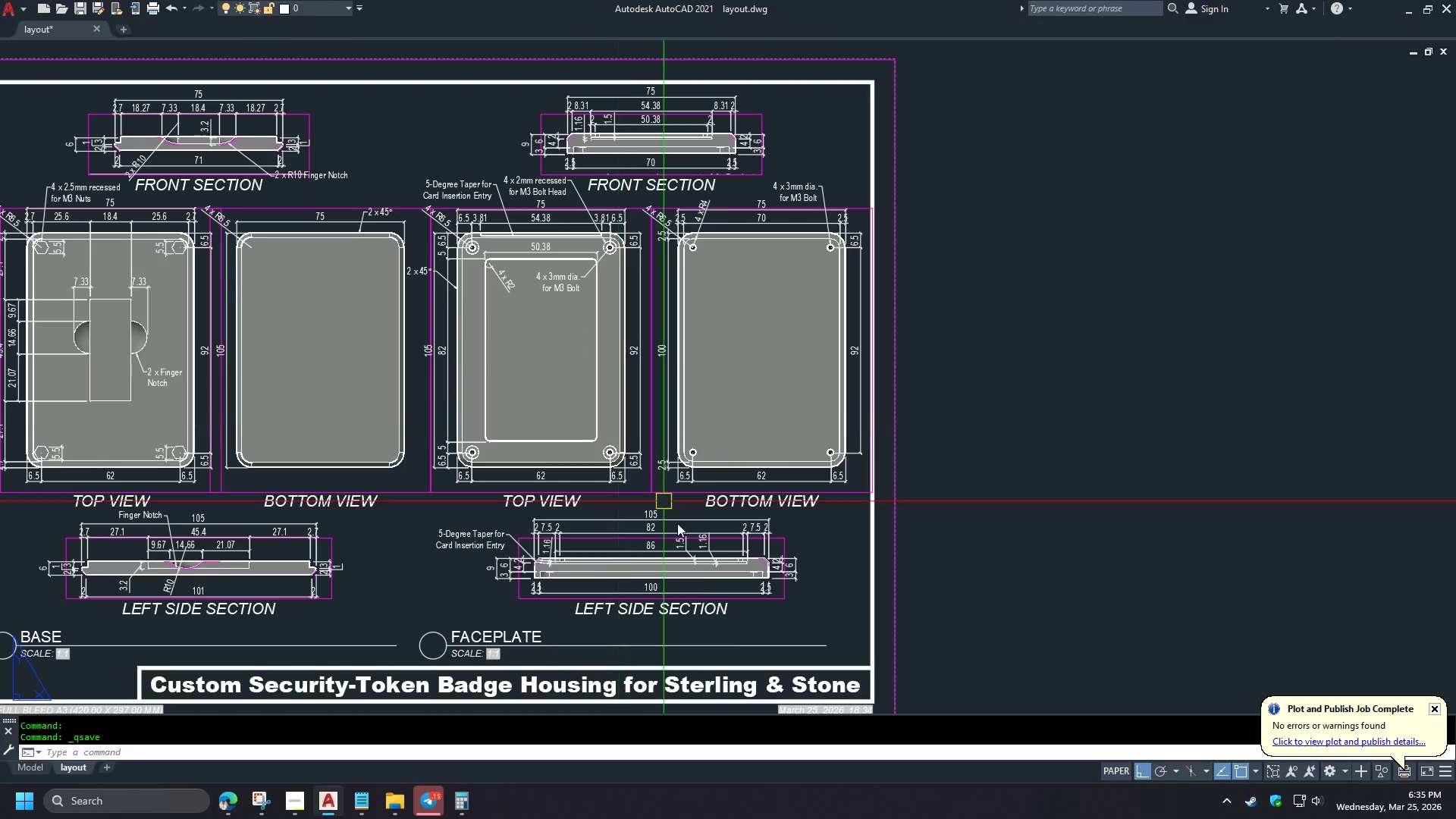 
scroll: coordinate [657, 599], scroll_direction: up, amount: 2.0
 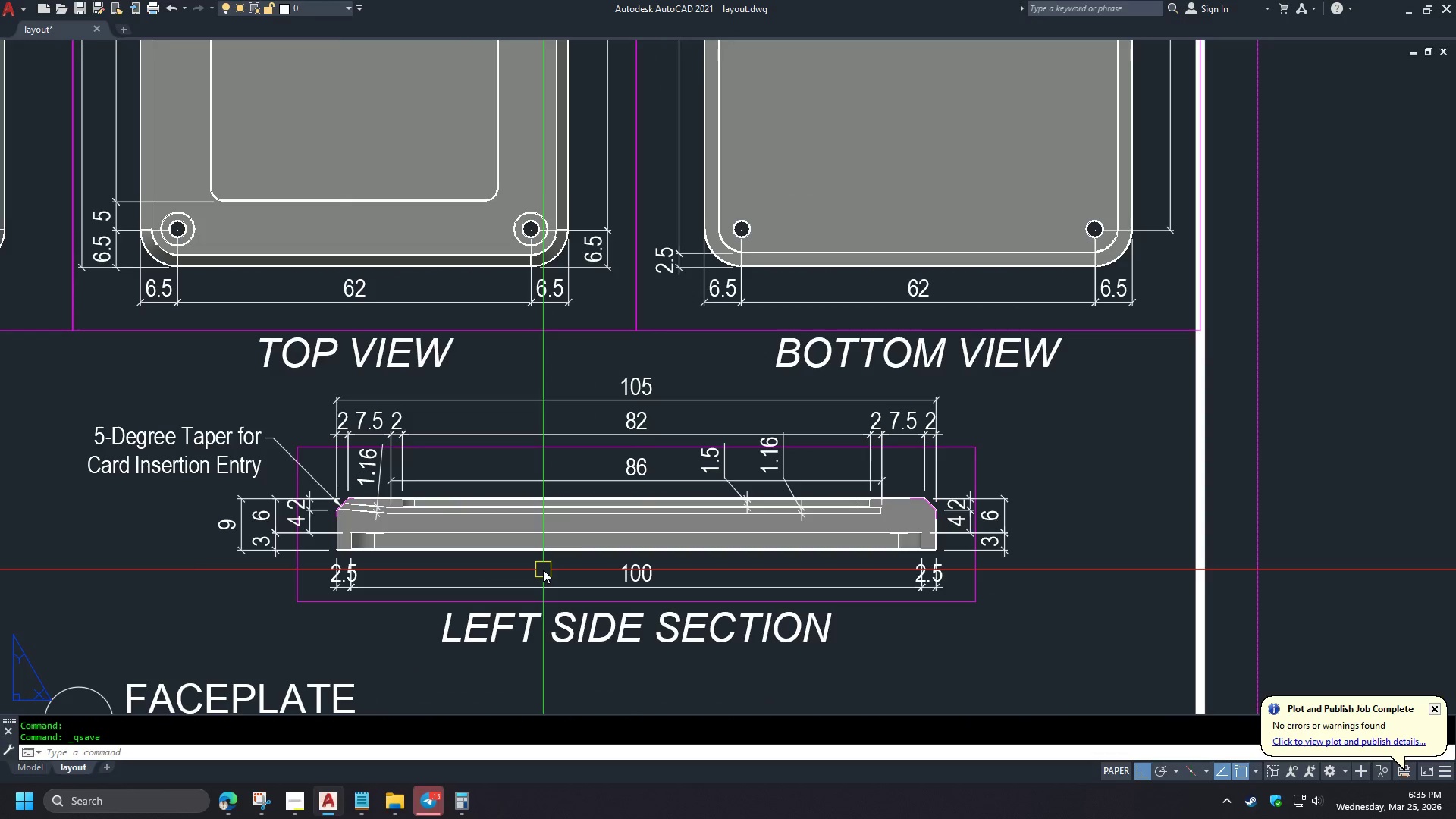 
mouse_move([527, 576])
 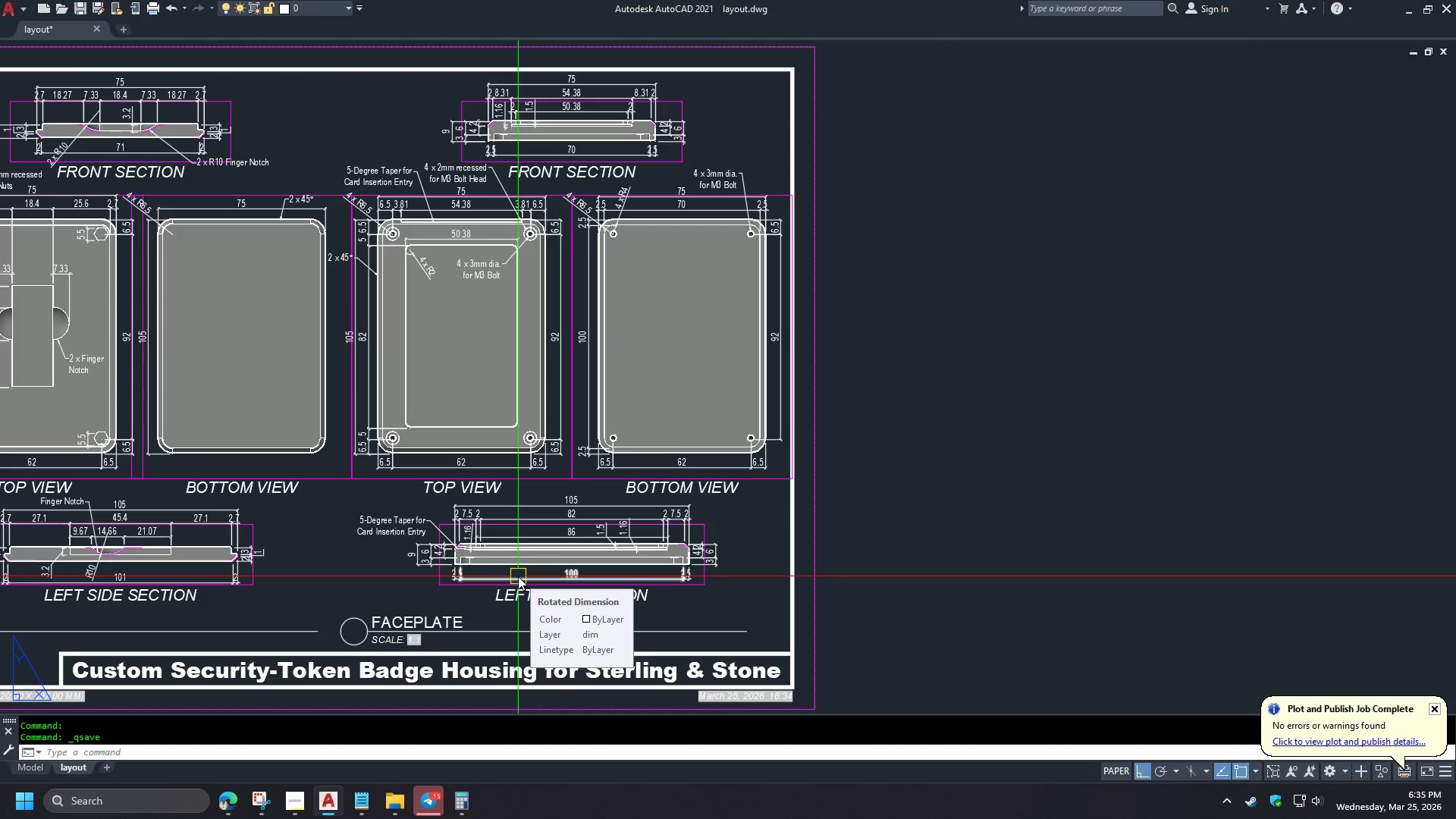 
scroll: coordinate [527, 576], scroll_direction: down, amount: 2.0
 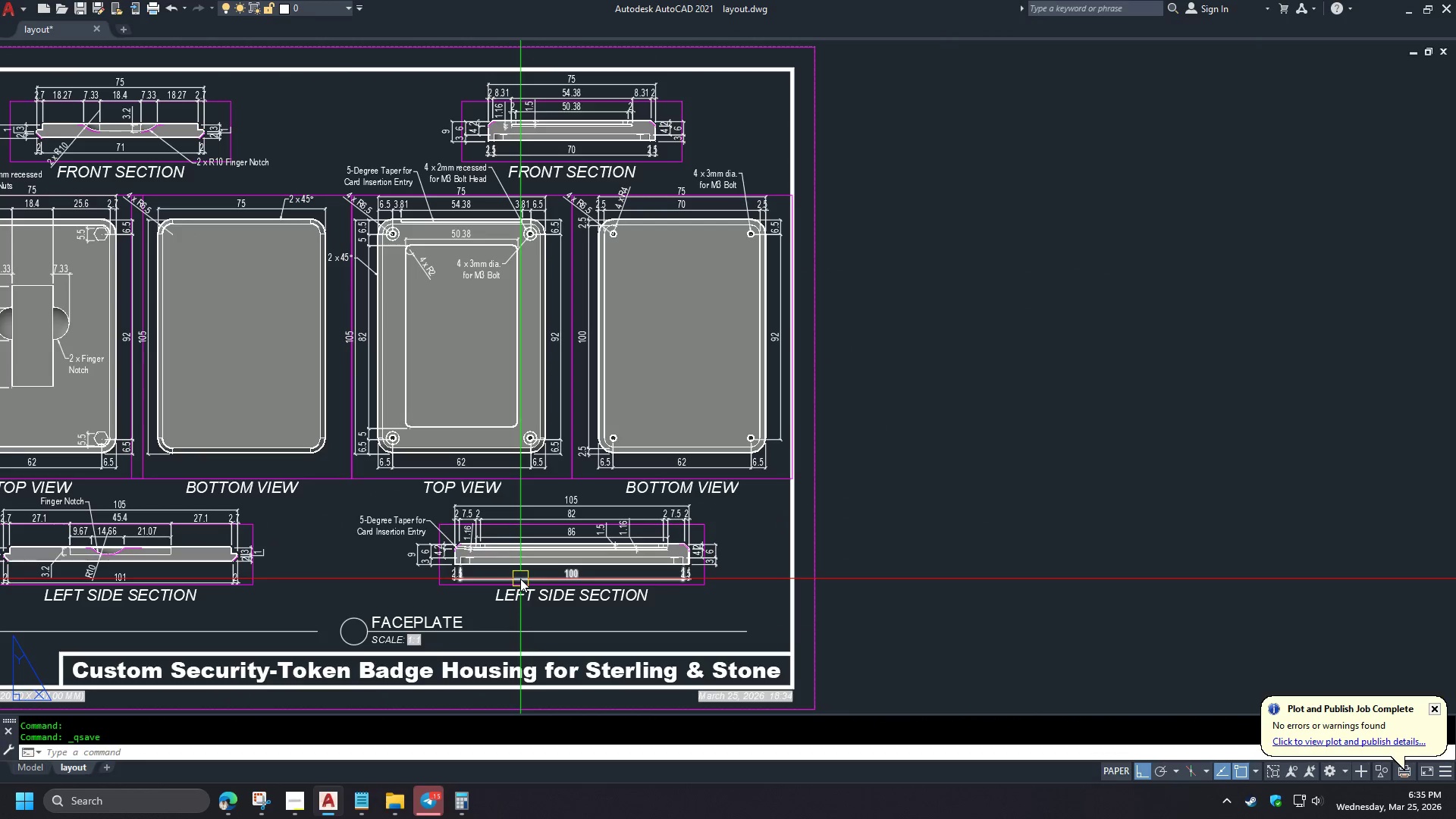 
key(Z)
 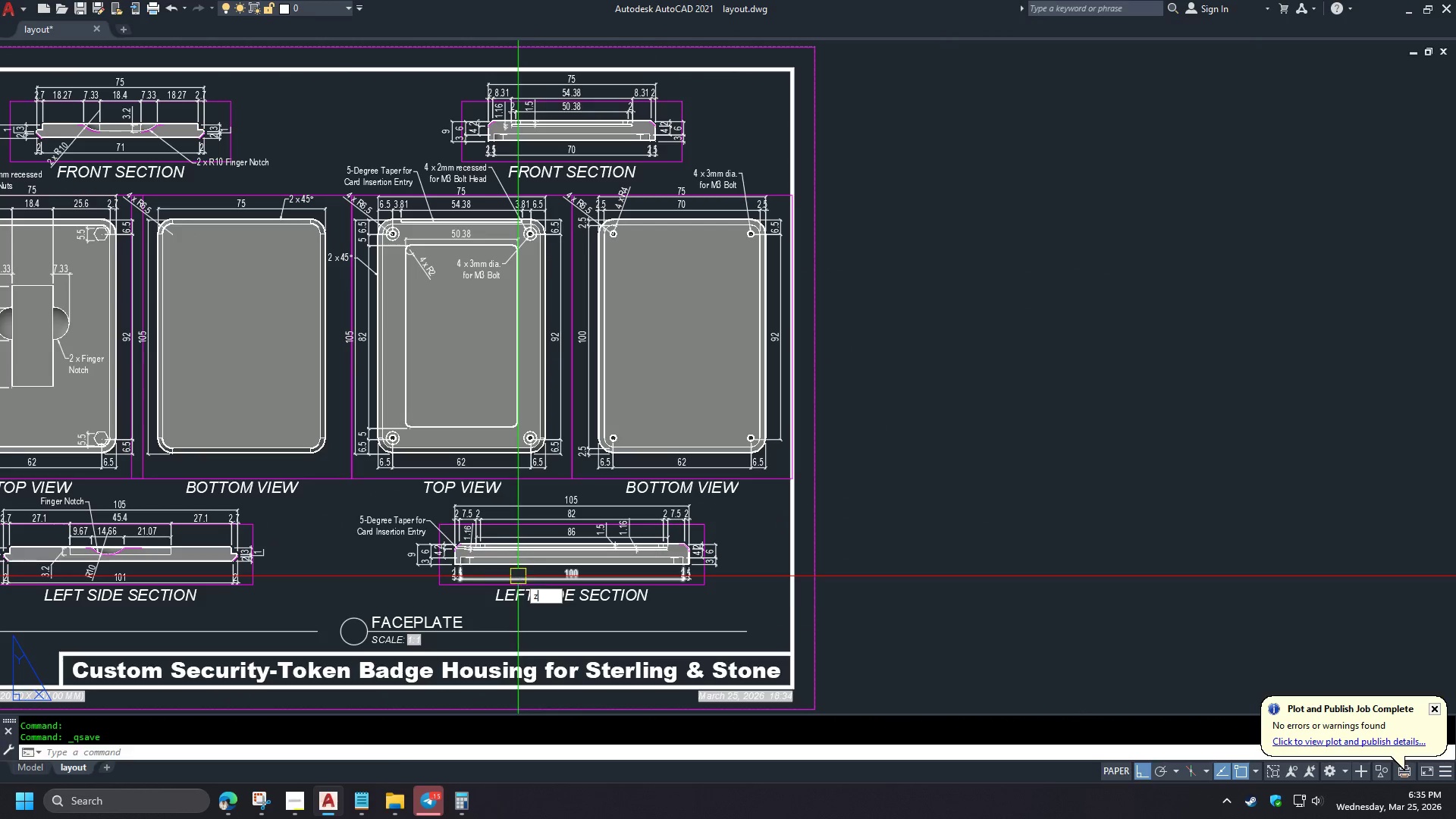 
key(Space)
 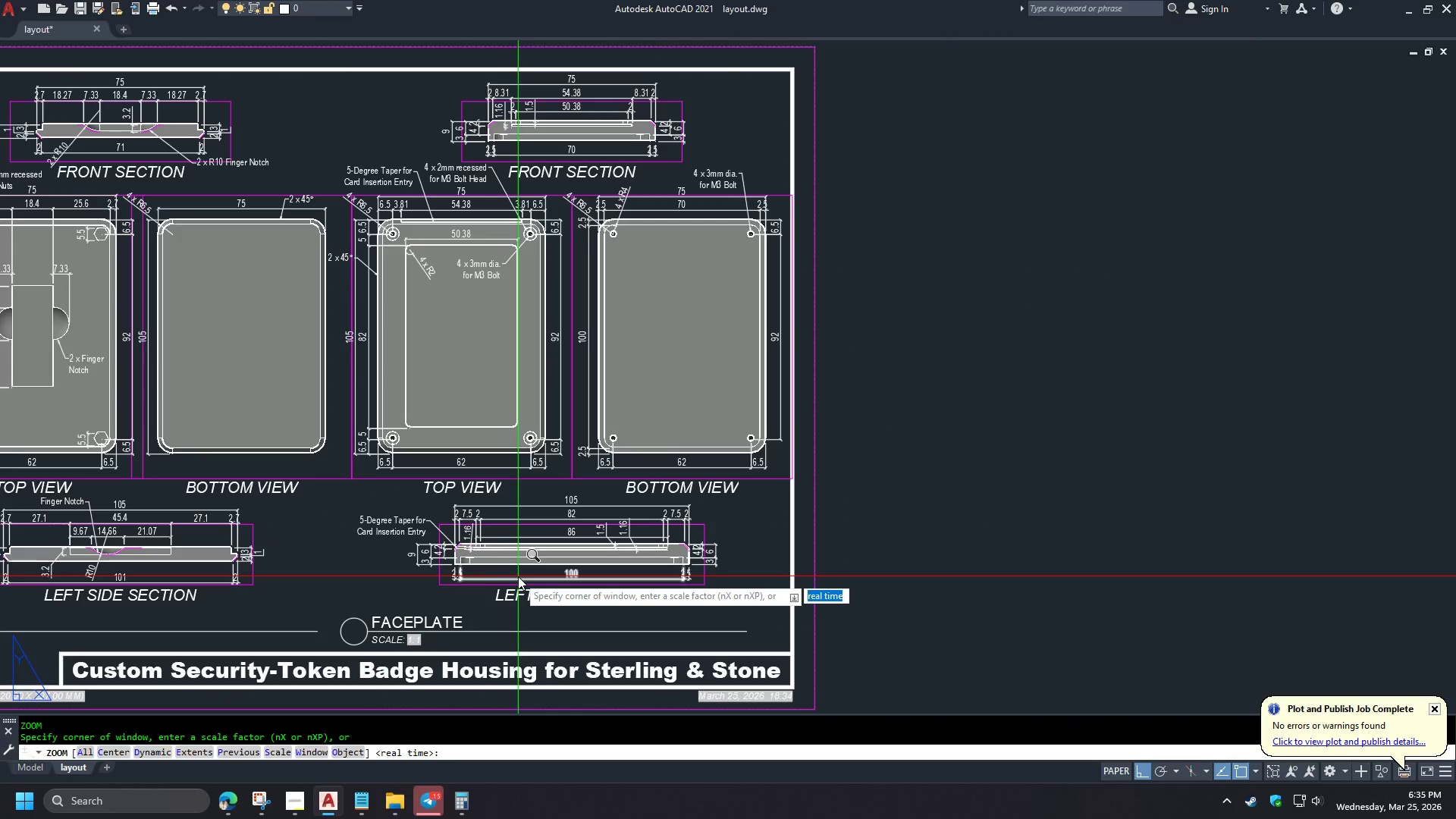 
key(E)
 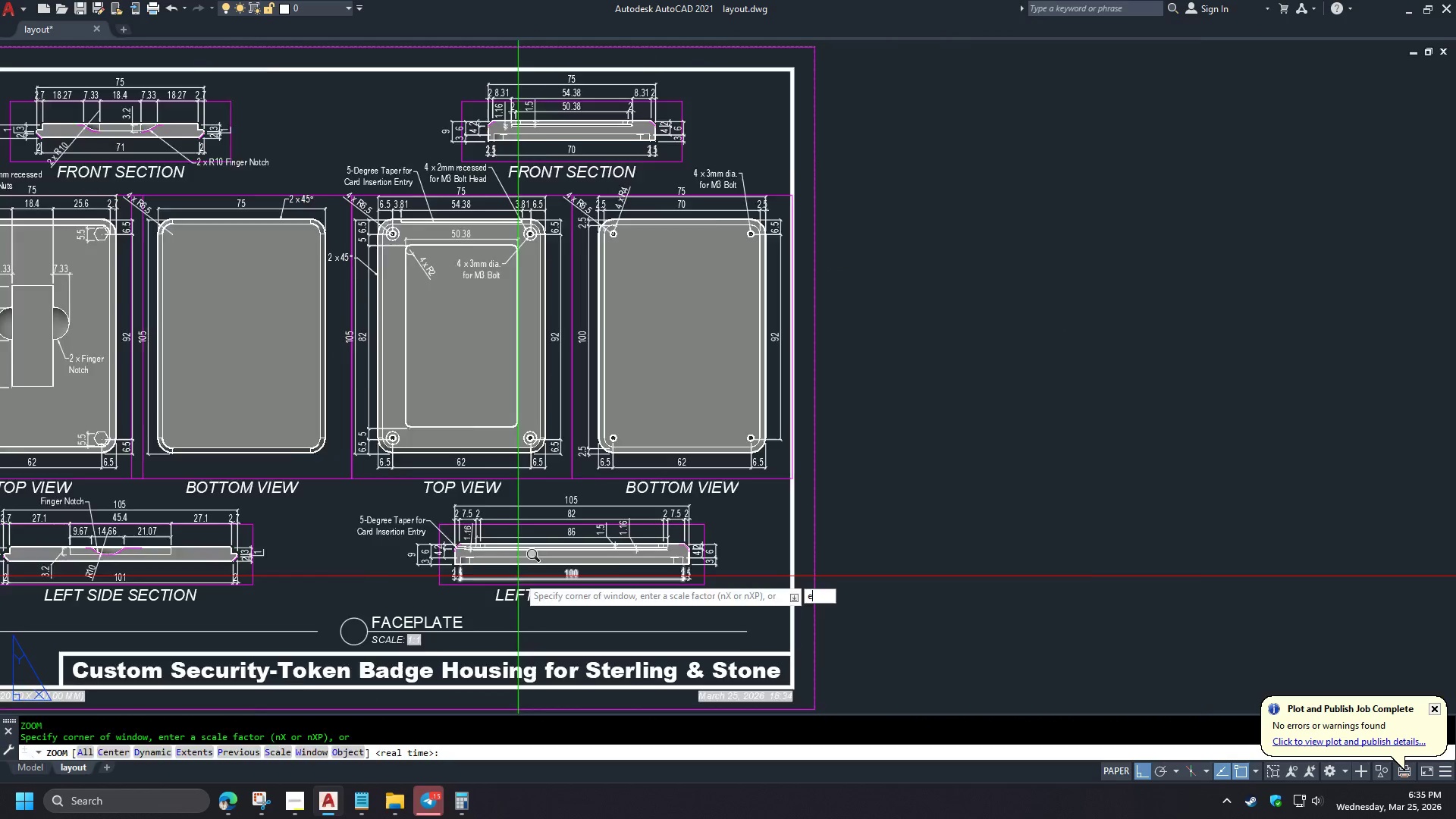 
key(Space)
 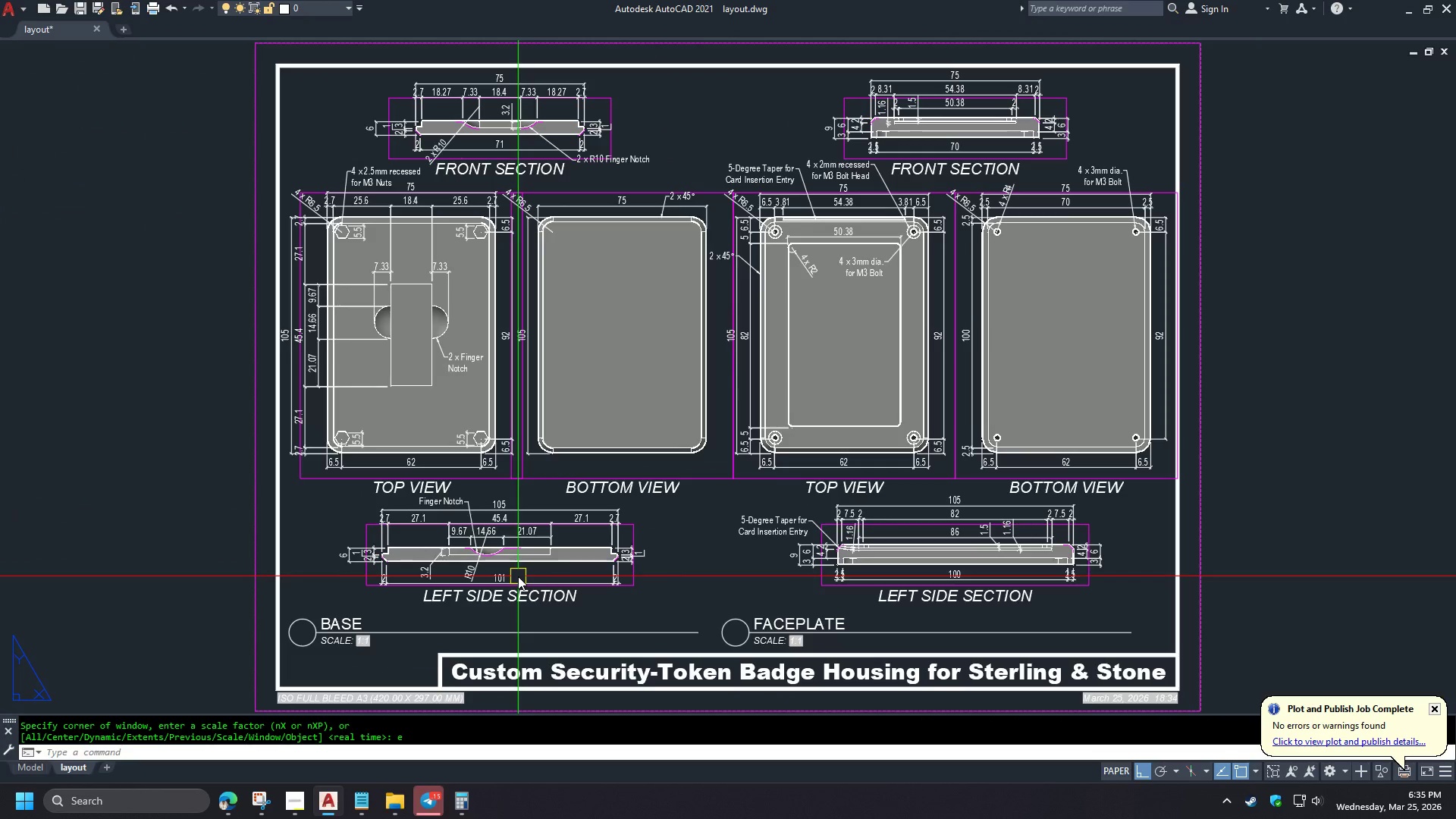 
key(Control+S)
 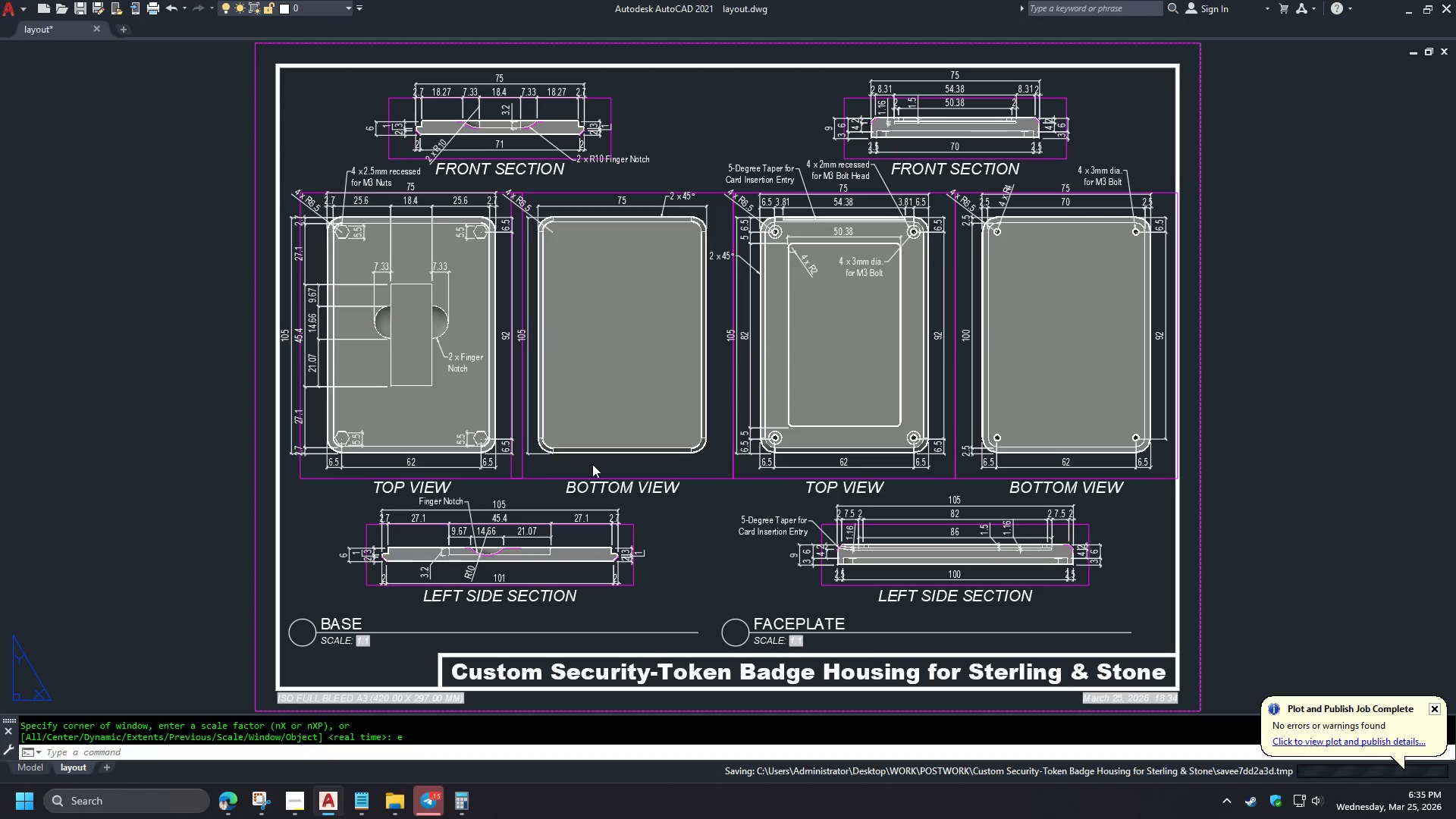 
wait(5.45)
 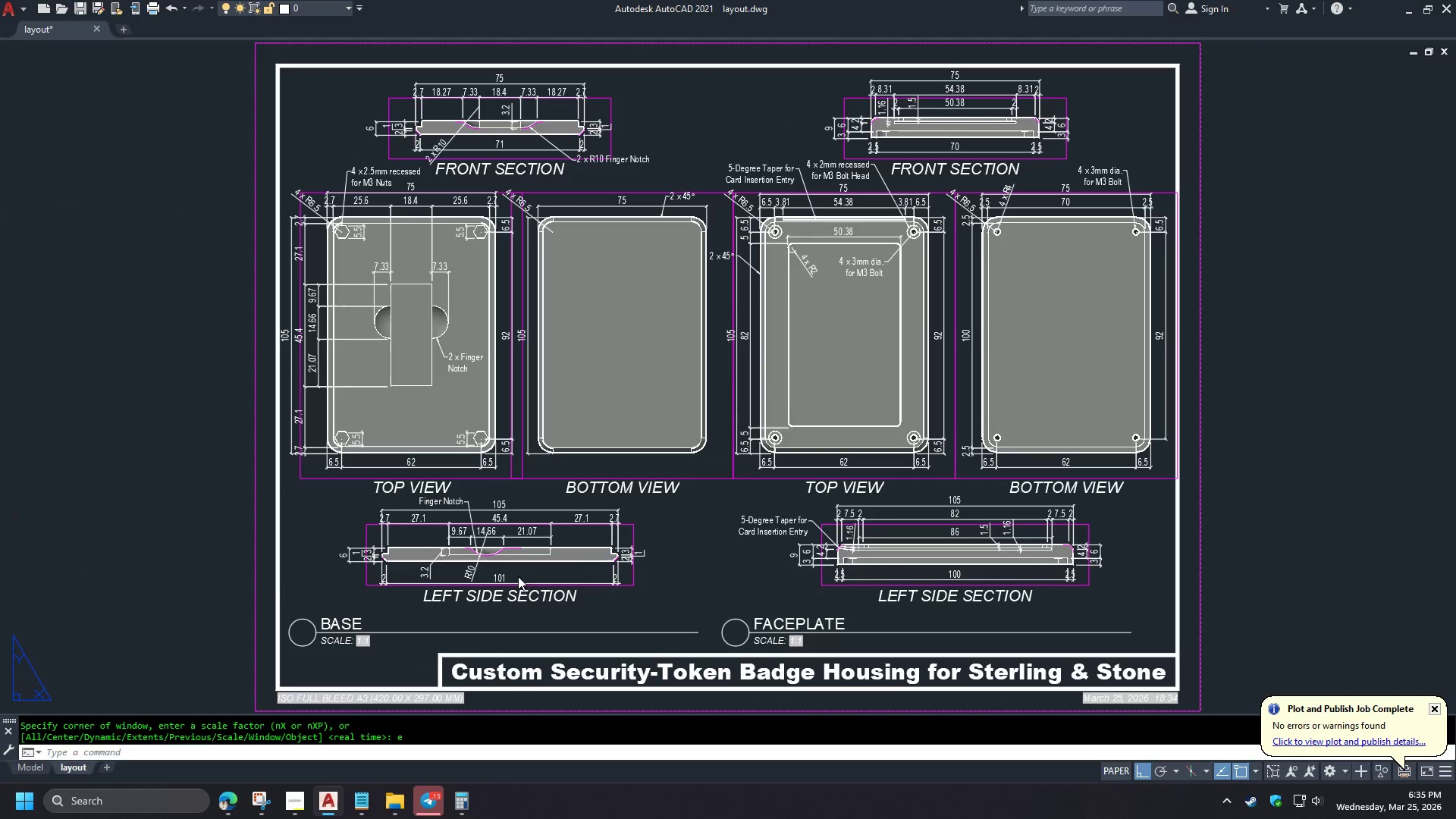 
left_click([208, 554])
 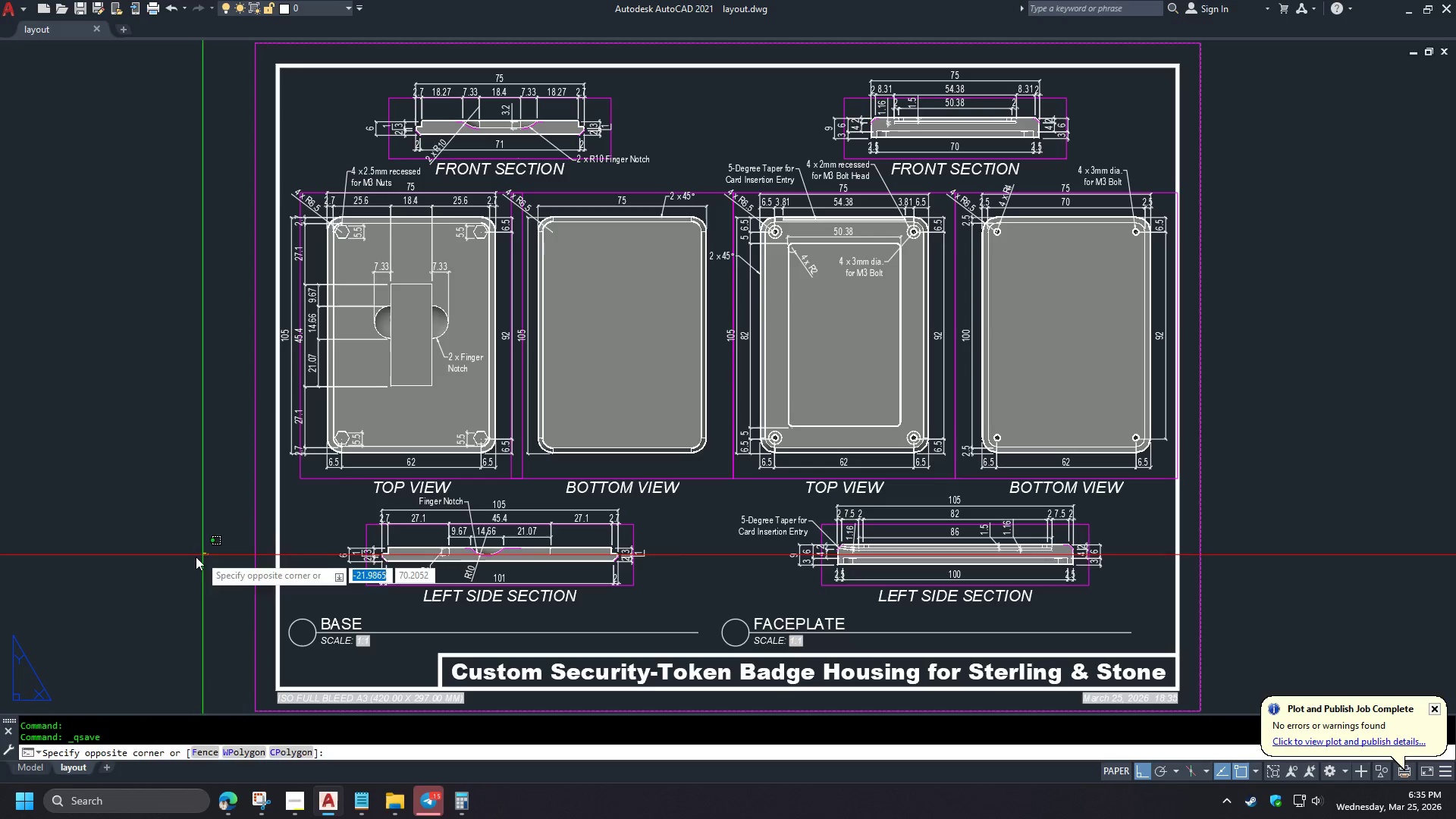 
left_click_drag(start_coordinate=[198, 556], to_coordinate=[180, 563])
 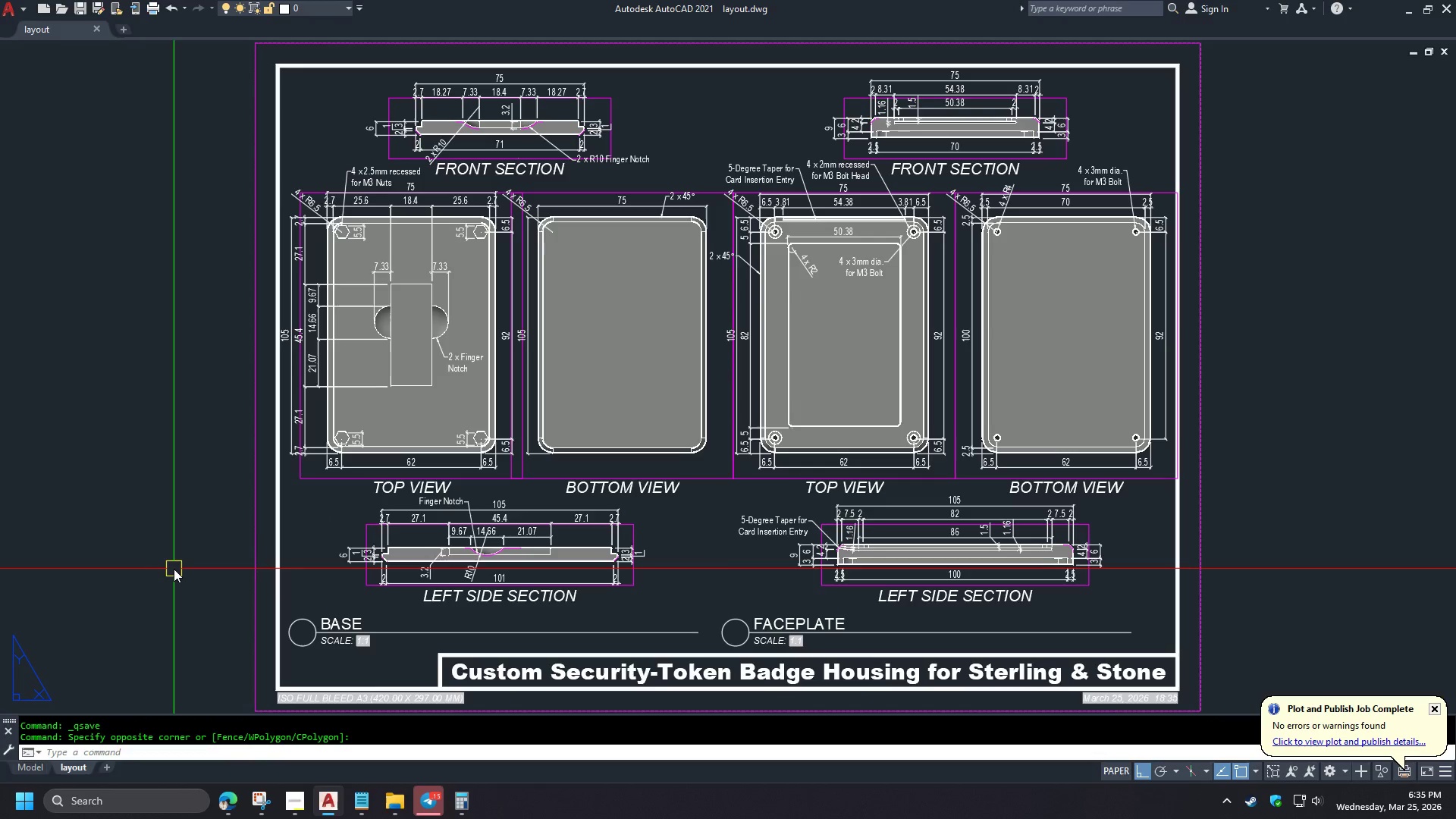 
key(Control+ControlRight)
 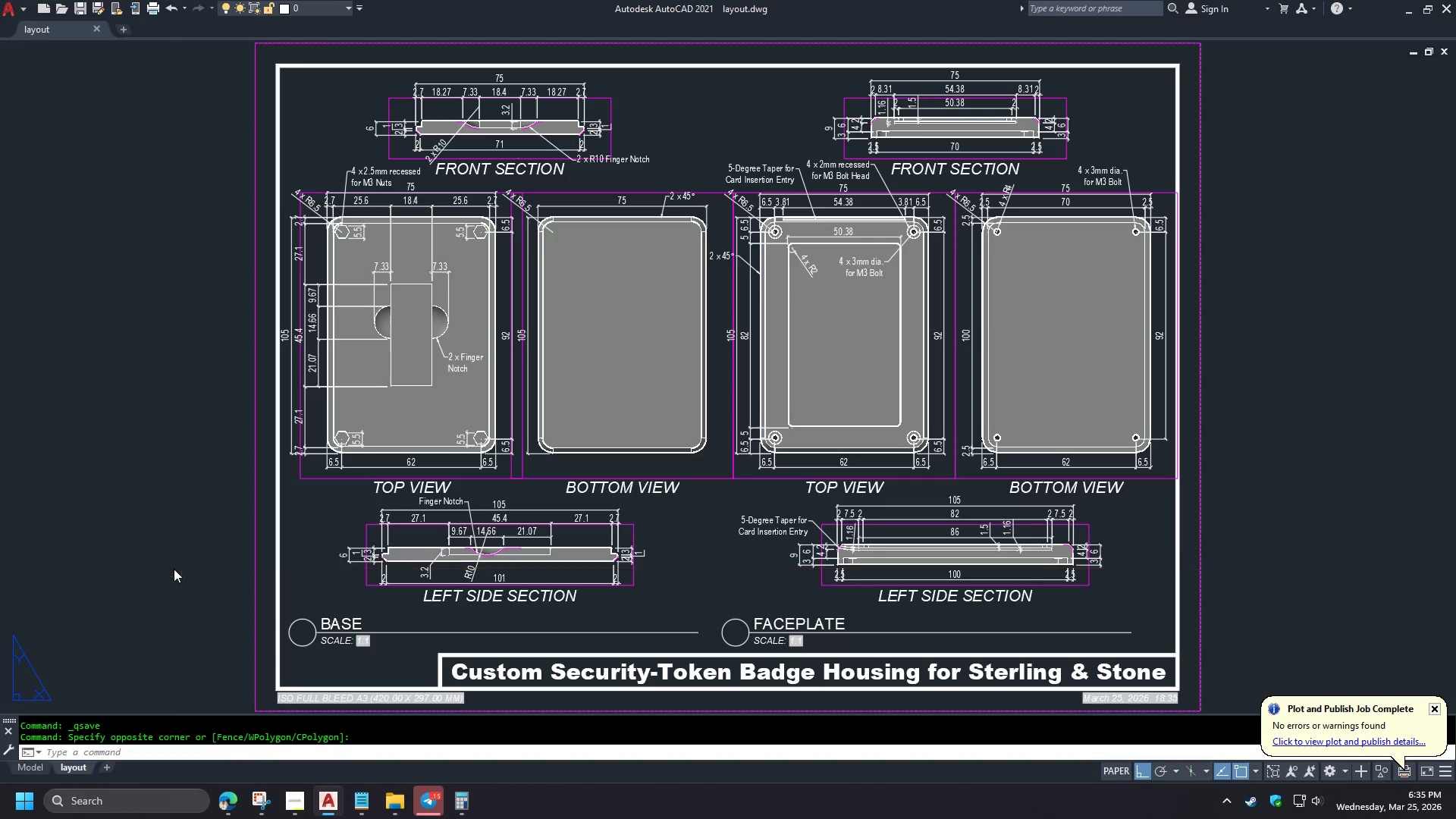 
key(Control+P)
 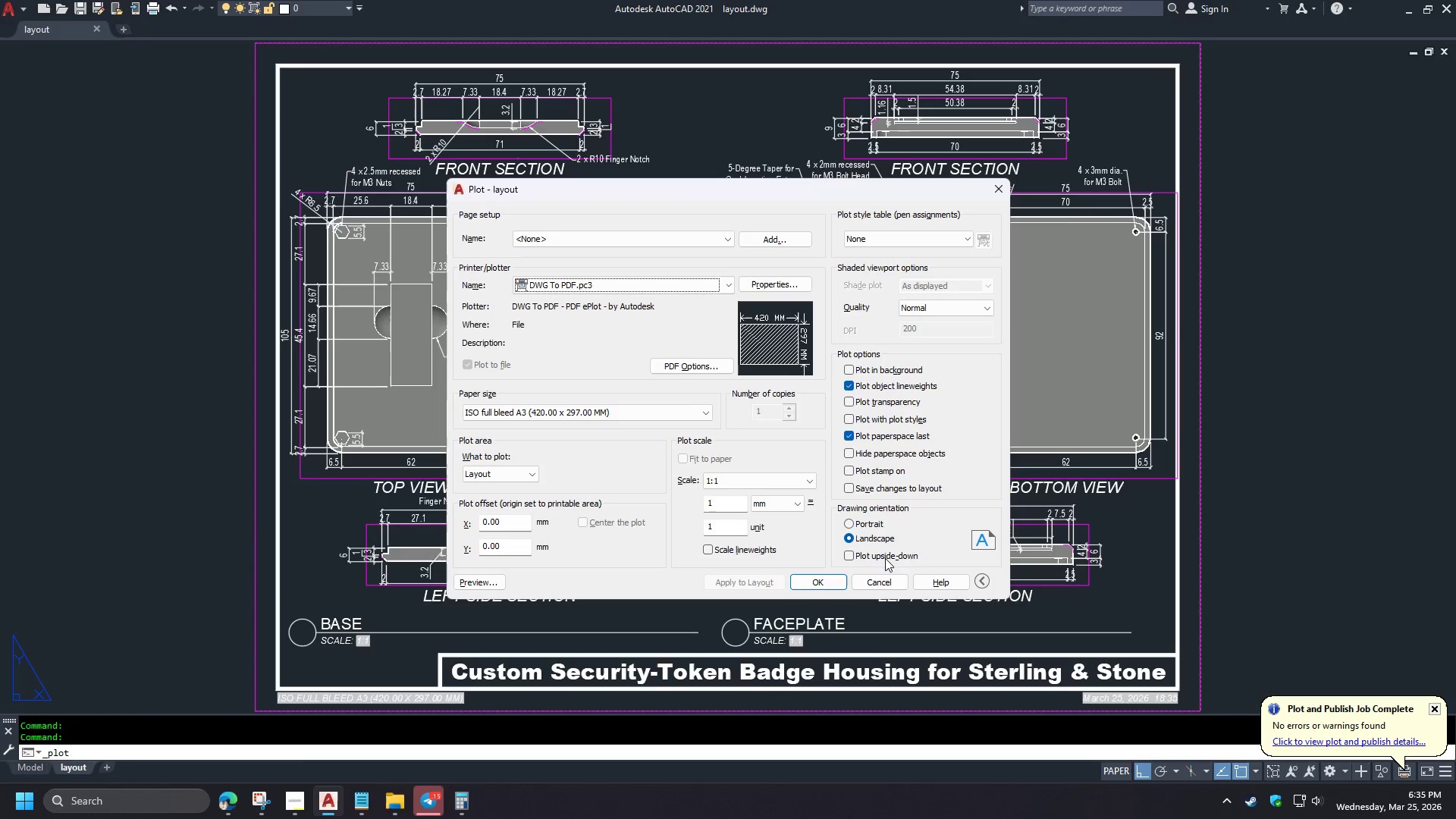 
left_click([824, 589])
 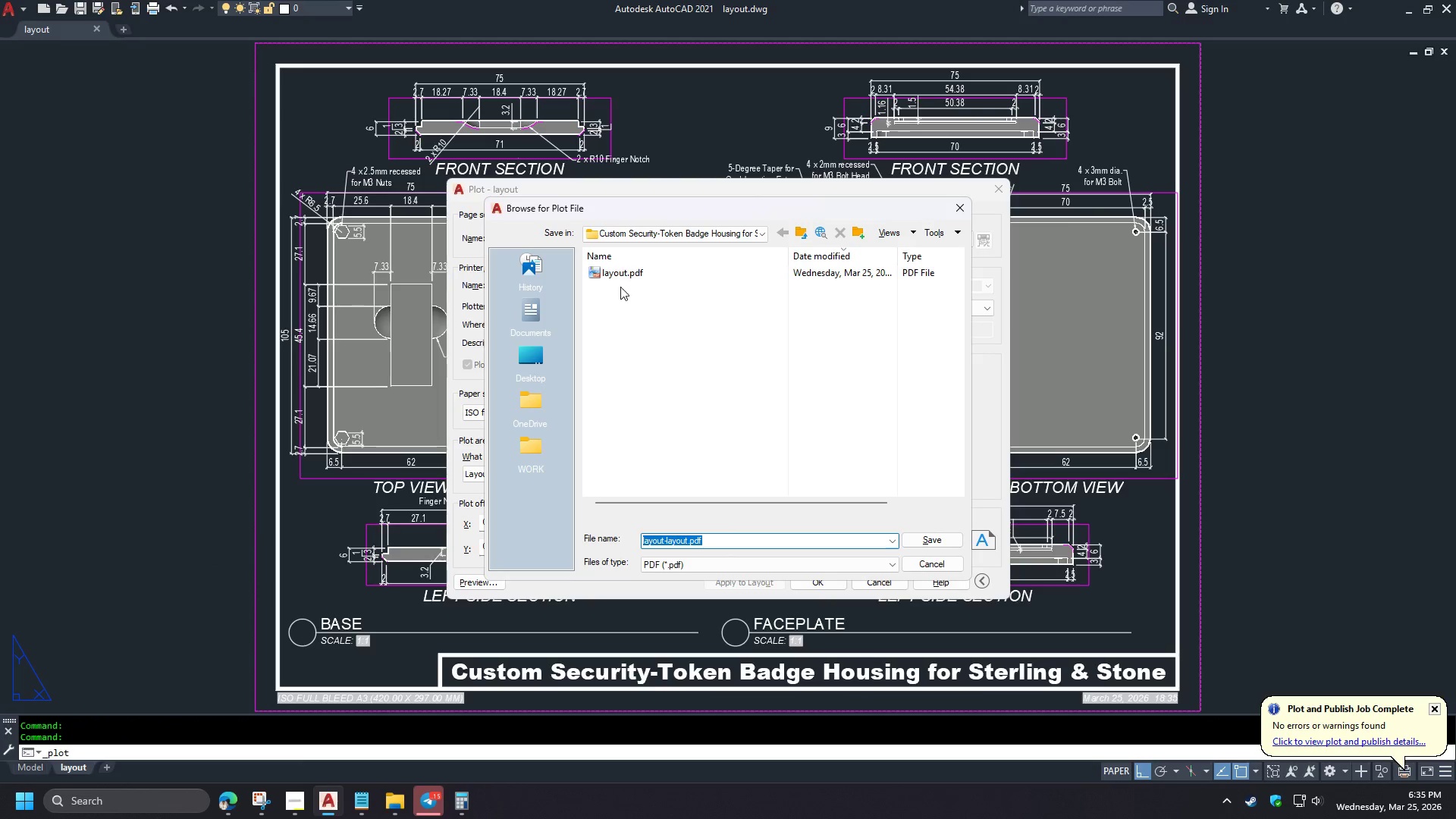 
double_click([617, 273])
 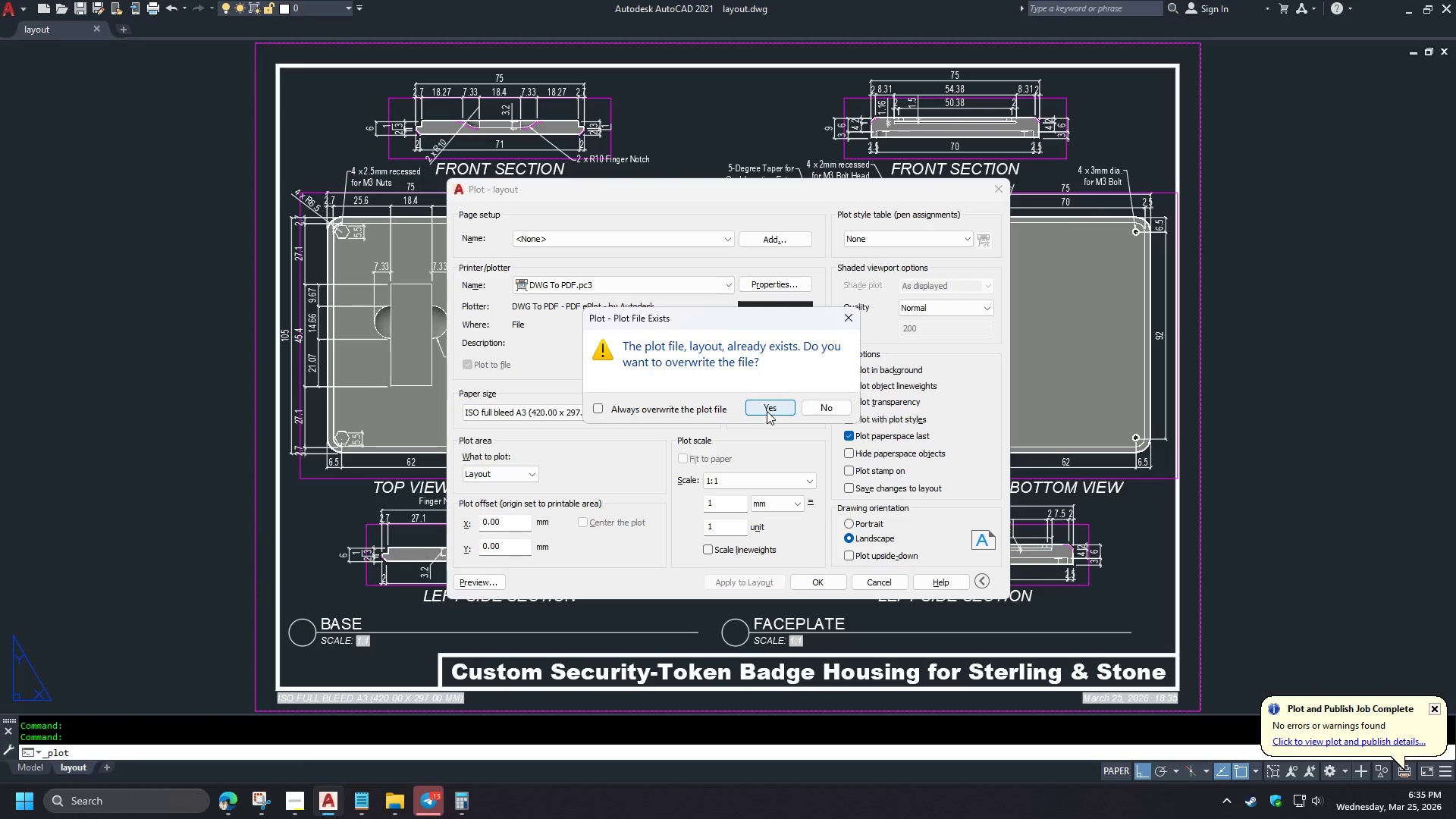 
left_click([767, 411])
 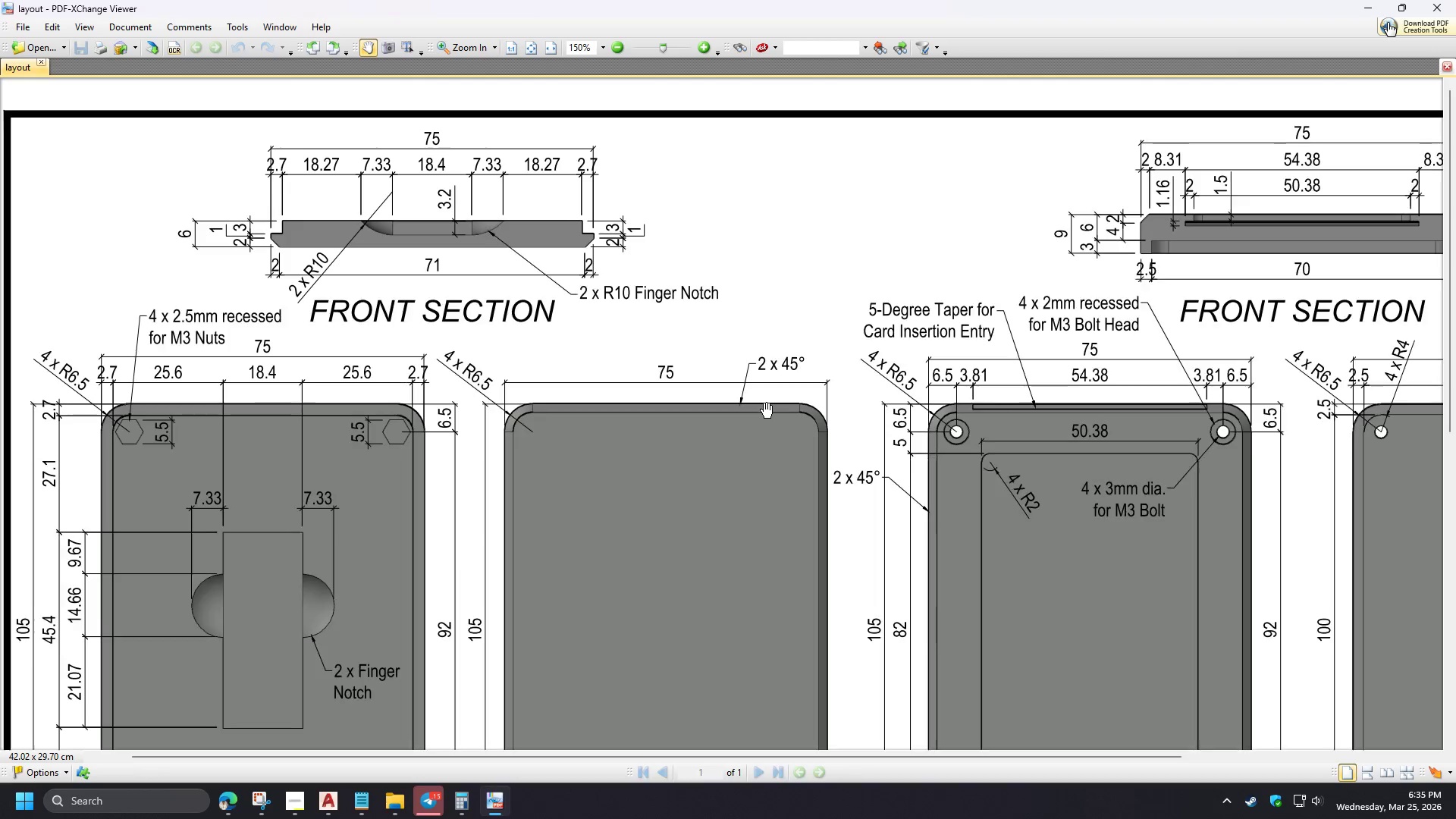 
left_click_drag(start_coordinate=[713, 522], to_coordinate=[656, 269])
 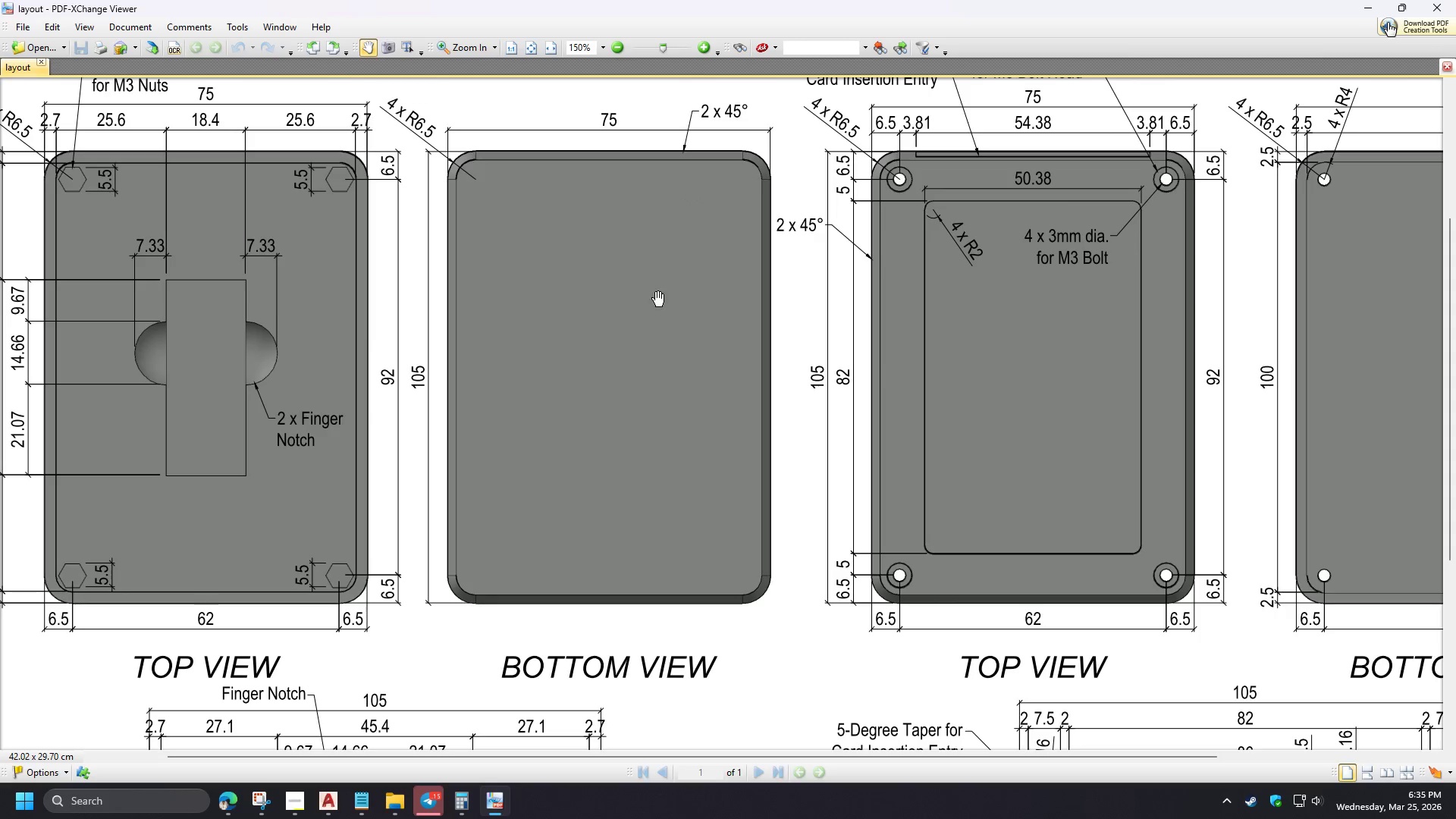 
hold_key(key=ControlLeft, duration=0.75)
 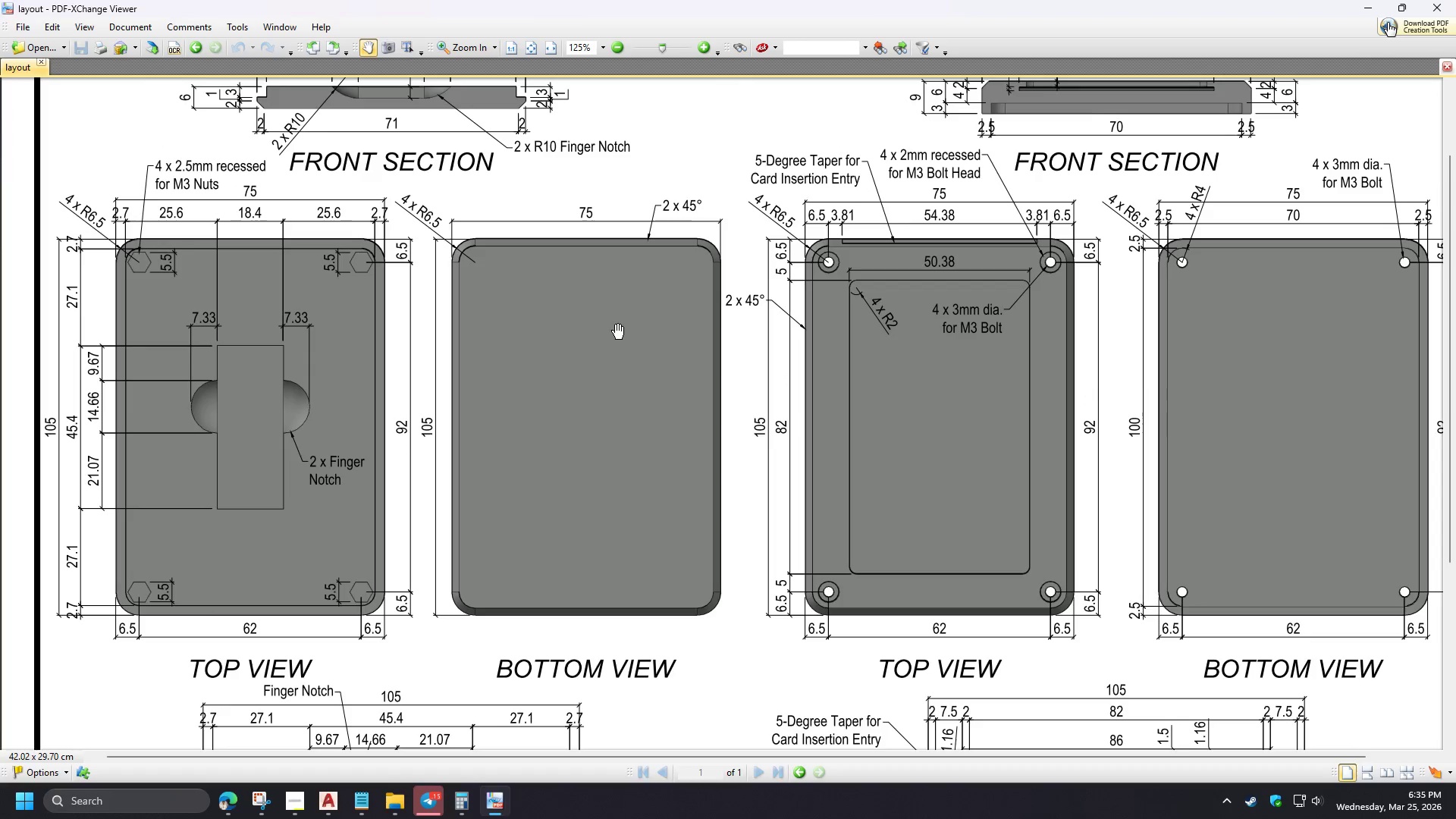 
left_click_drag(start_coordinate=[621, 271], to_coordinate=[618, 332])
 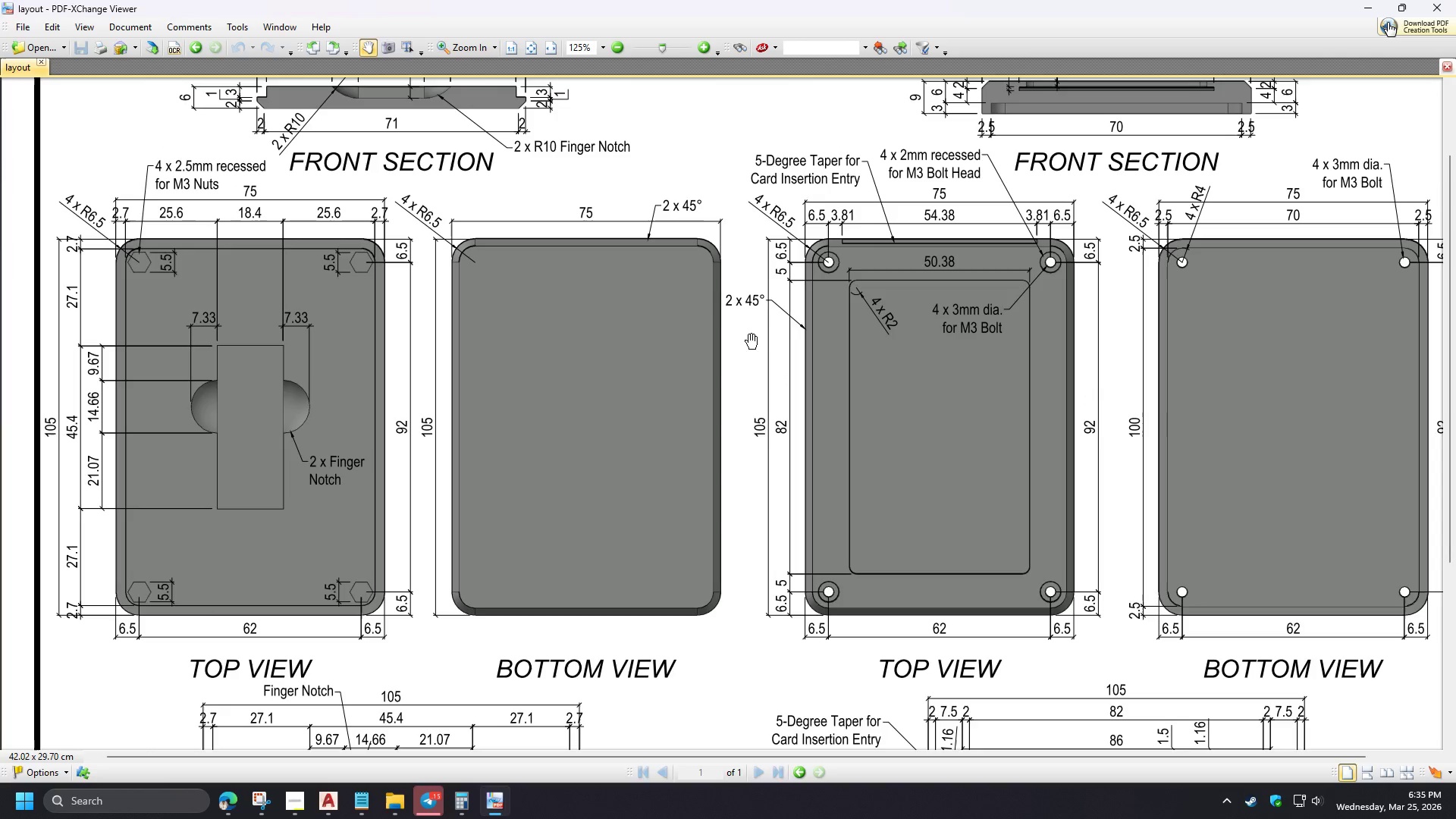 
left_click_drag(start_coordinate=[878, 342], to_coordinate=[815, 342])
 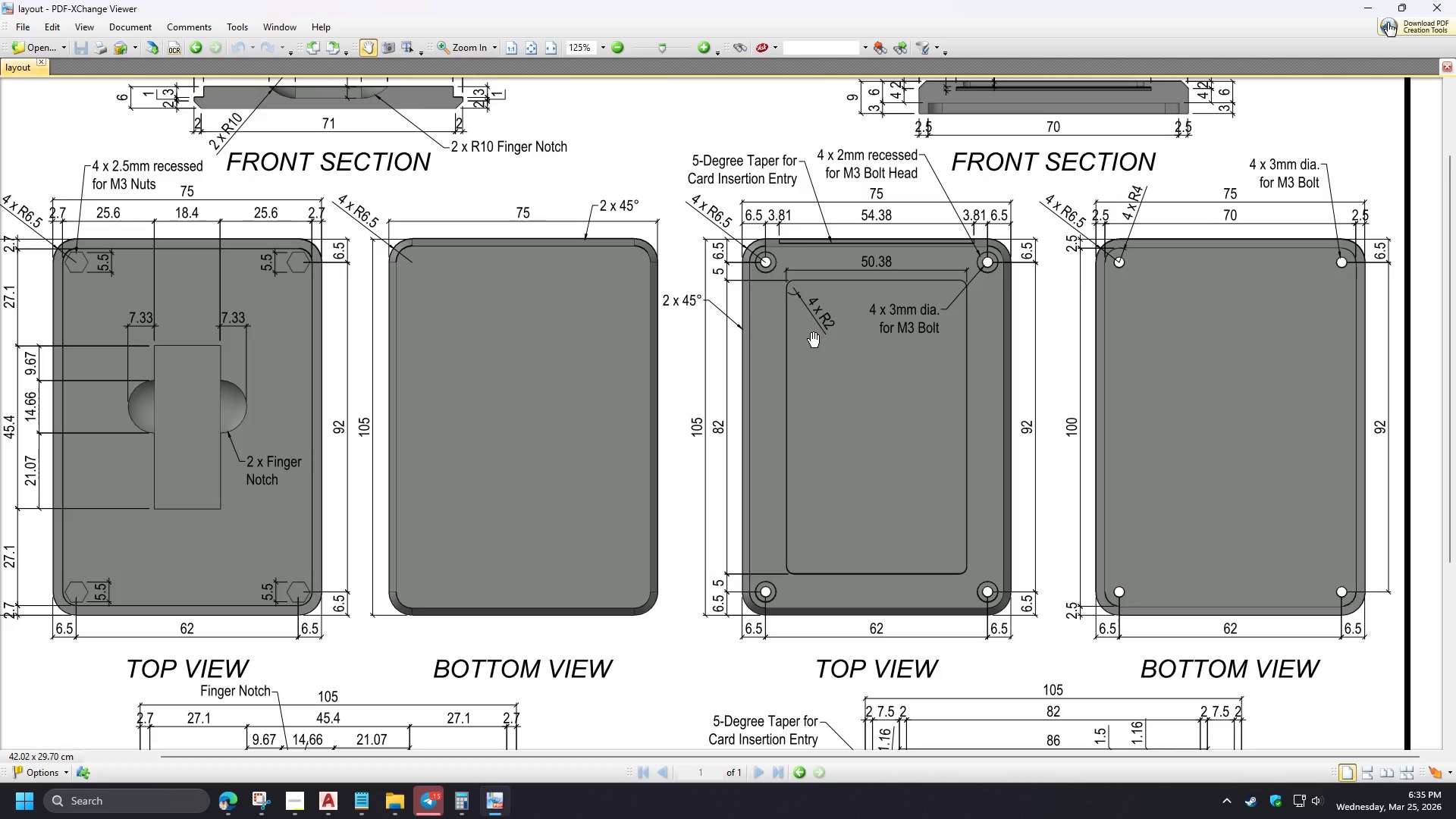 
scroll: coordinate [644, 312], scroll_direction: down, amount: 1.0
 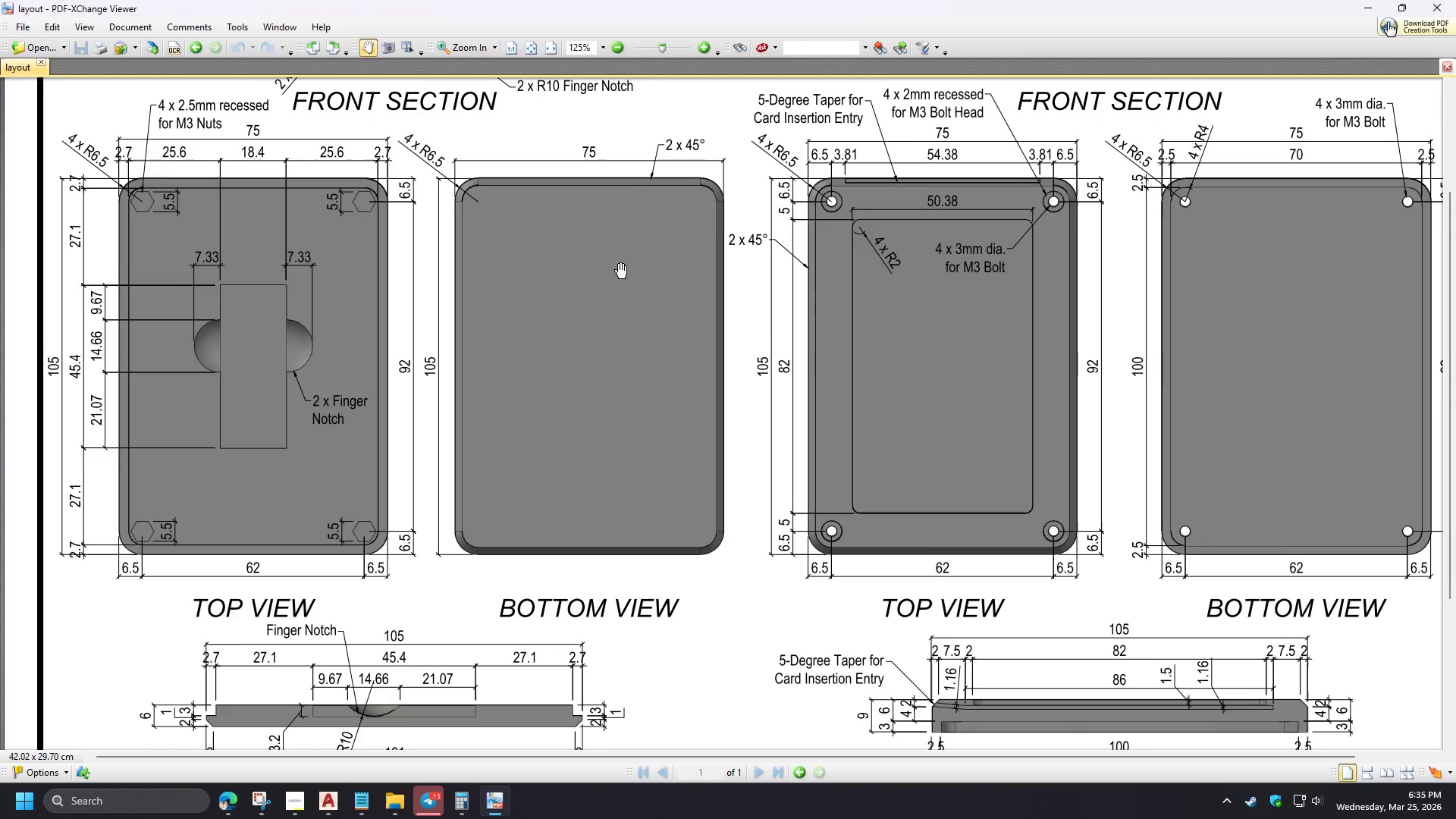 
wait(5.36)
 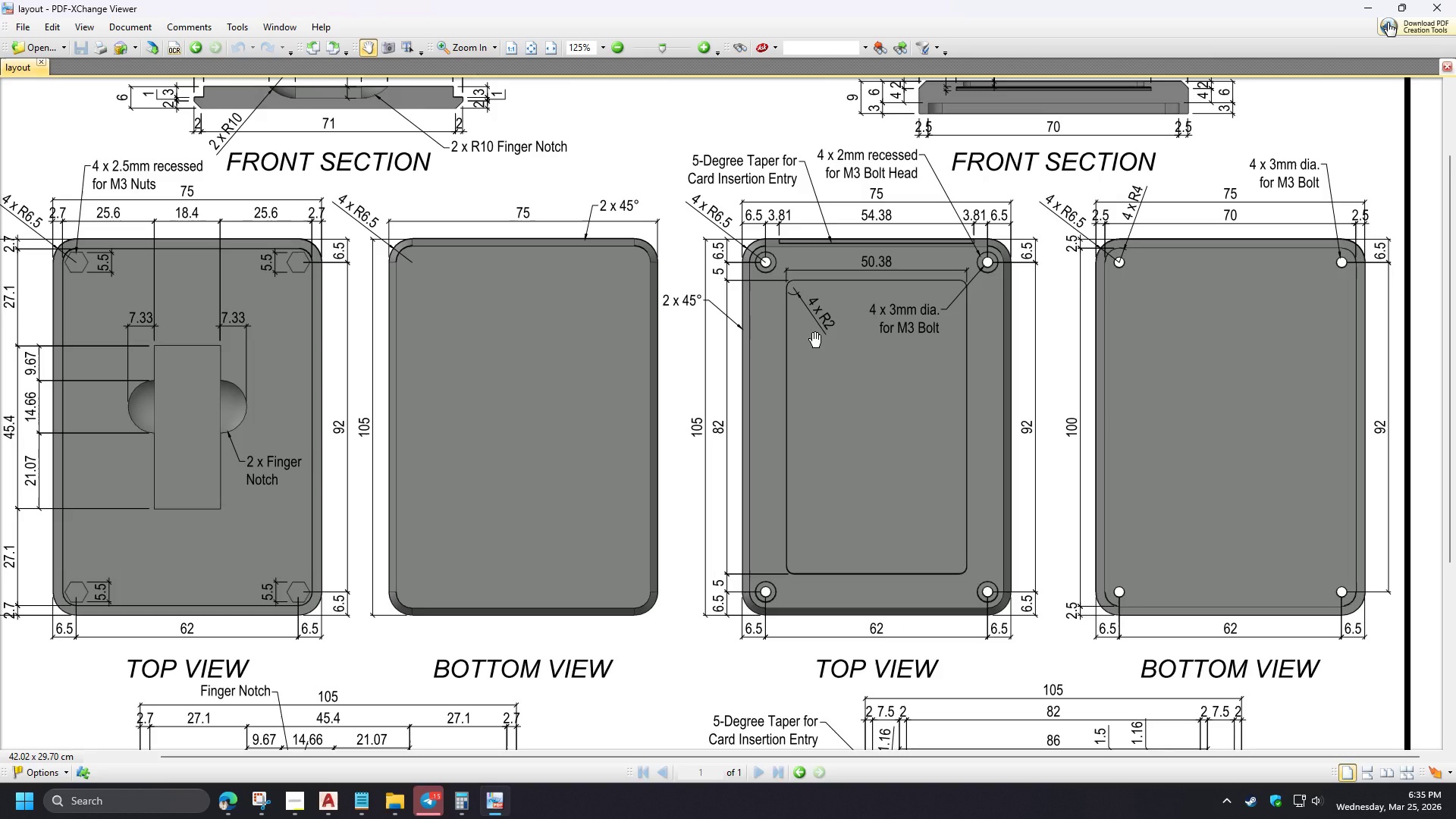 
hold_key(key=ControlLeft, duration=0.72)
scroll: coordinate [588, 369], scroll_direction: down, amount: 1.0
 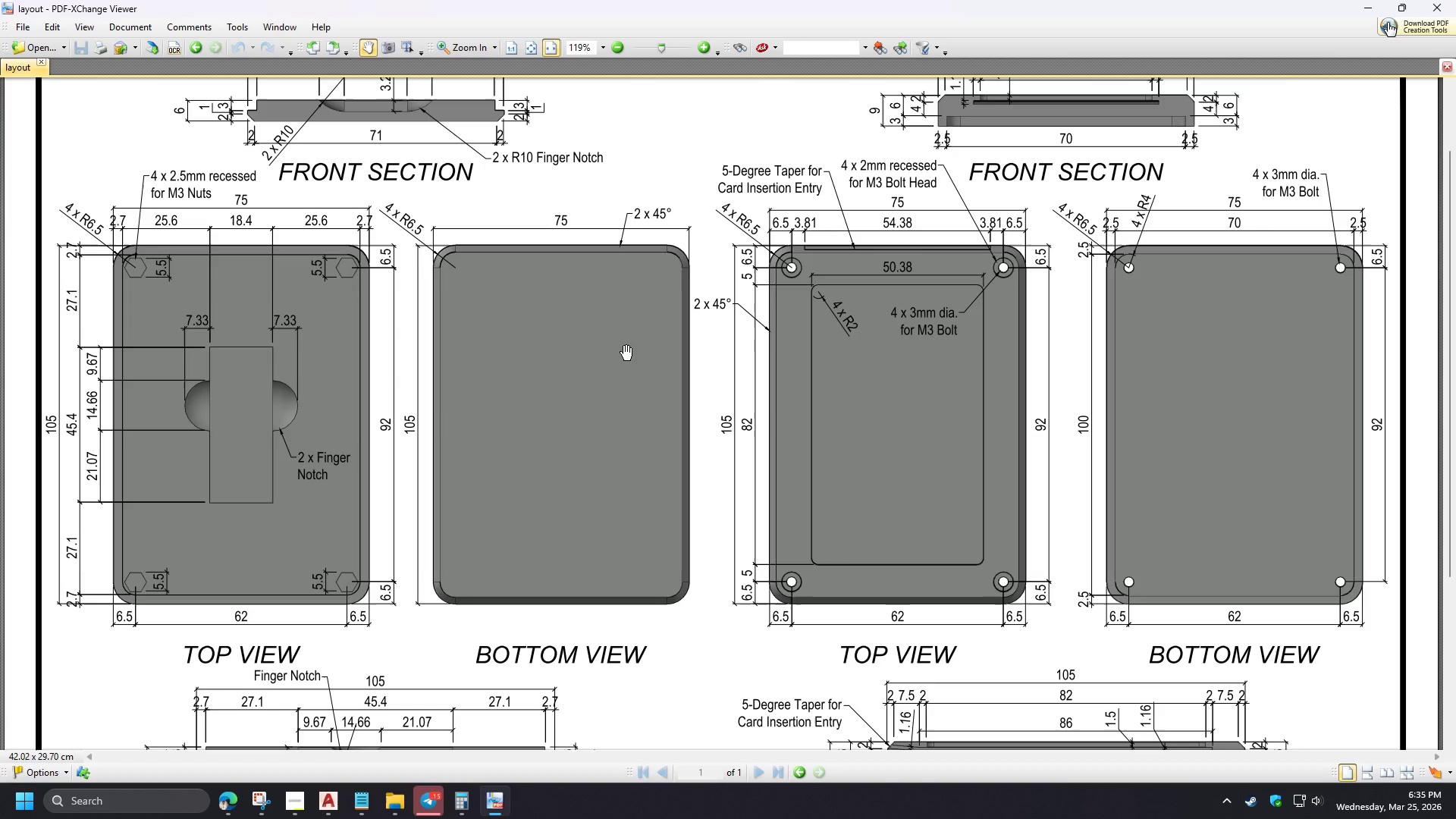 
left_click_drag(start_coordinate=[626, 356], to_coordinate=[672, 489])
 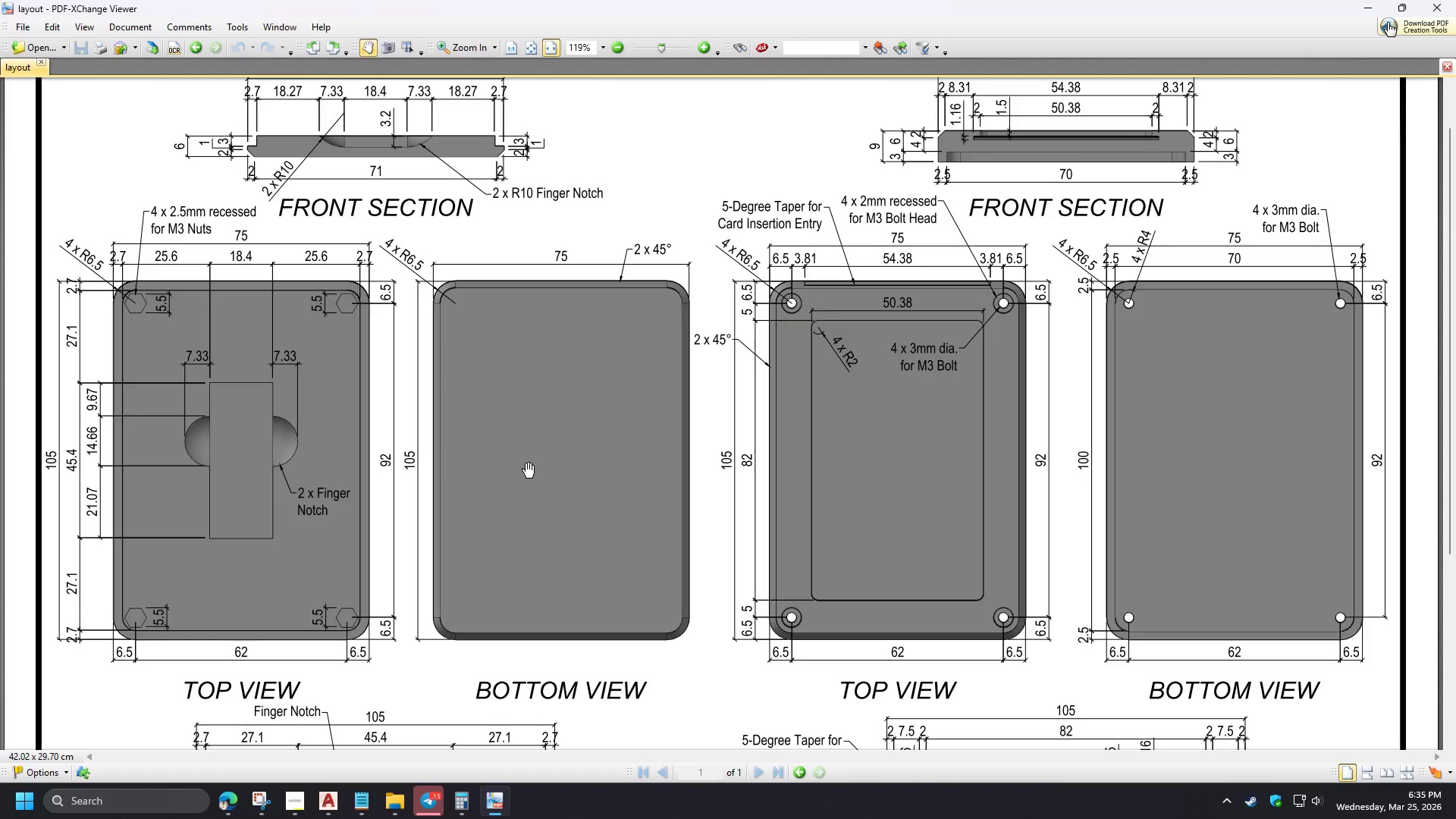 
key(Escape)
 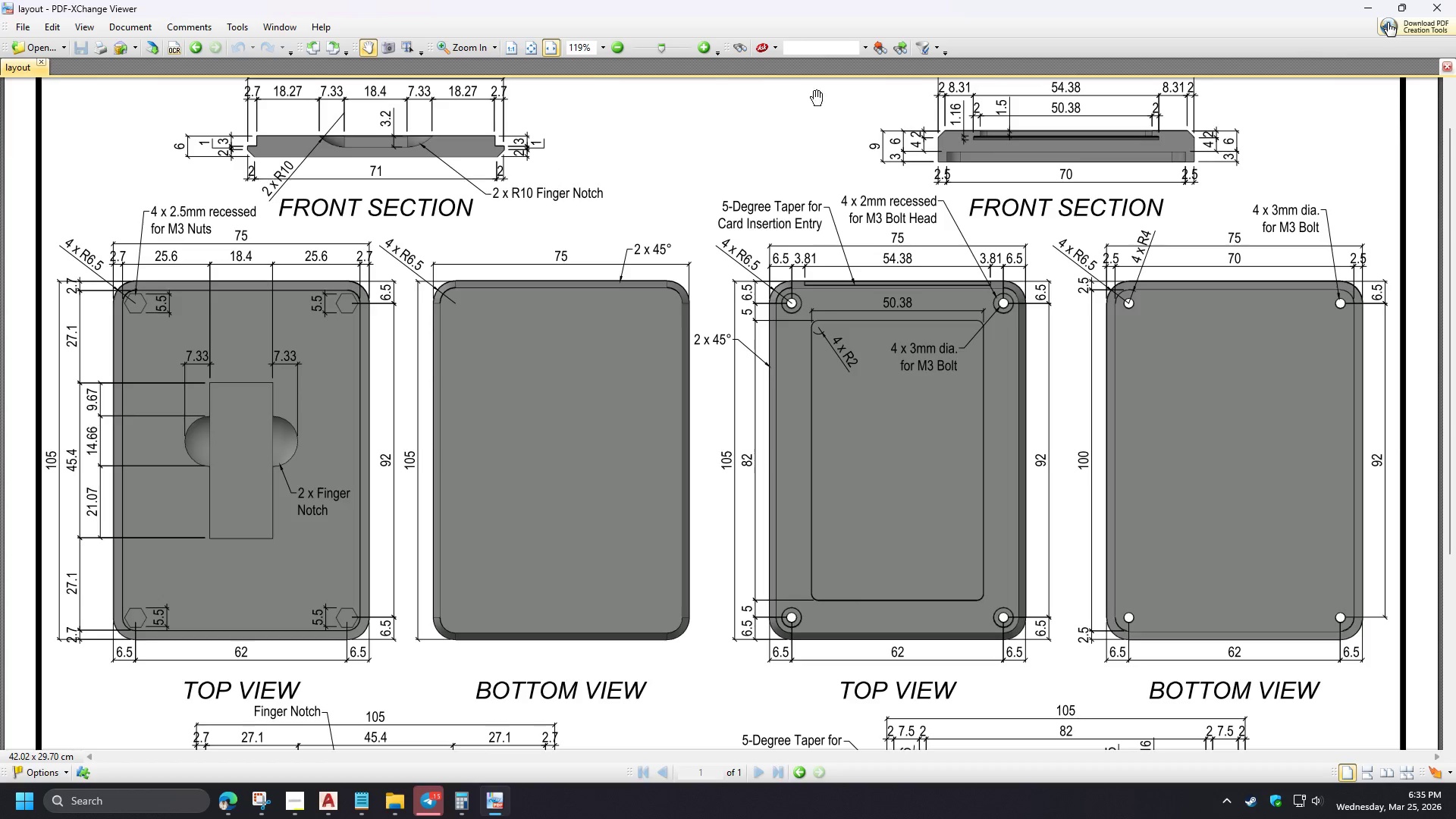 
left_click([1455, 0])
 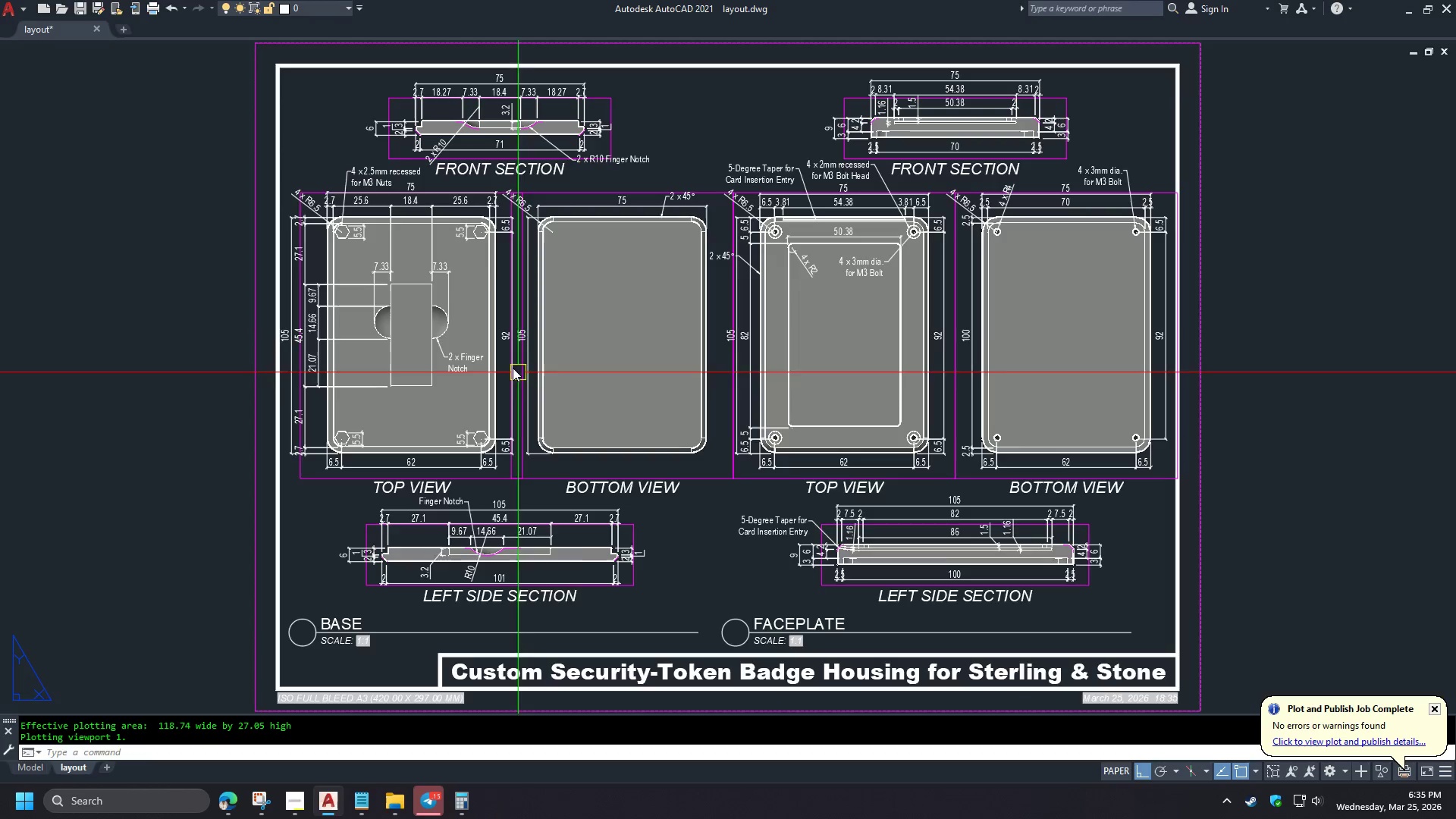 
left_click([472, 482])
 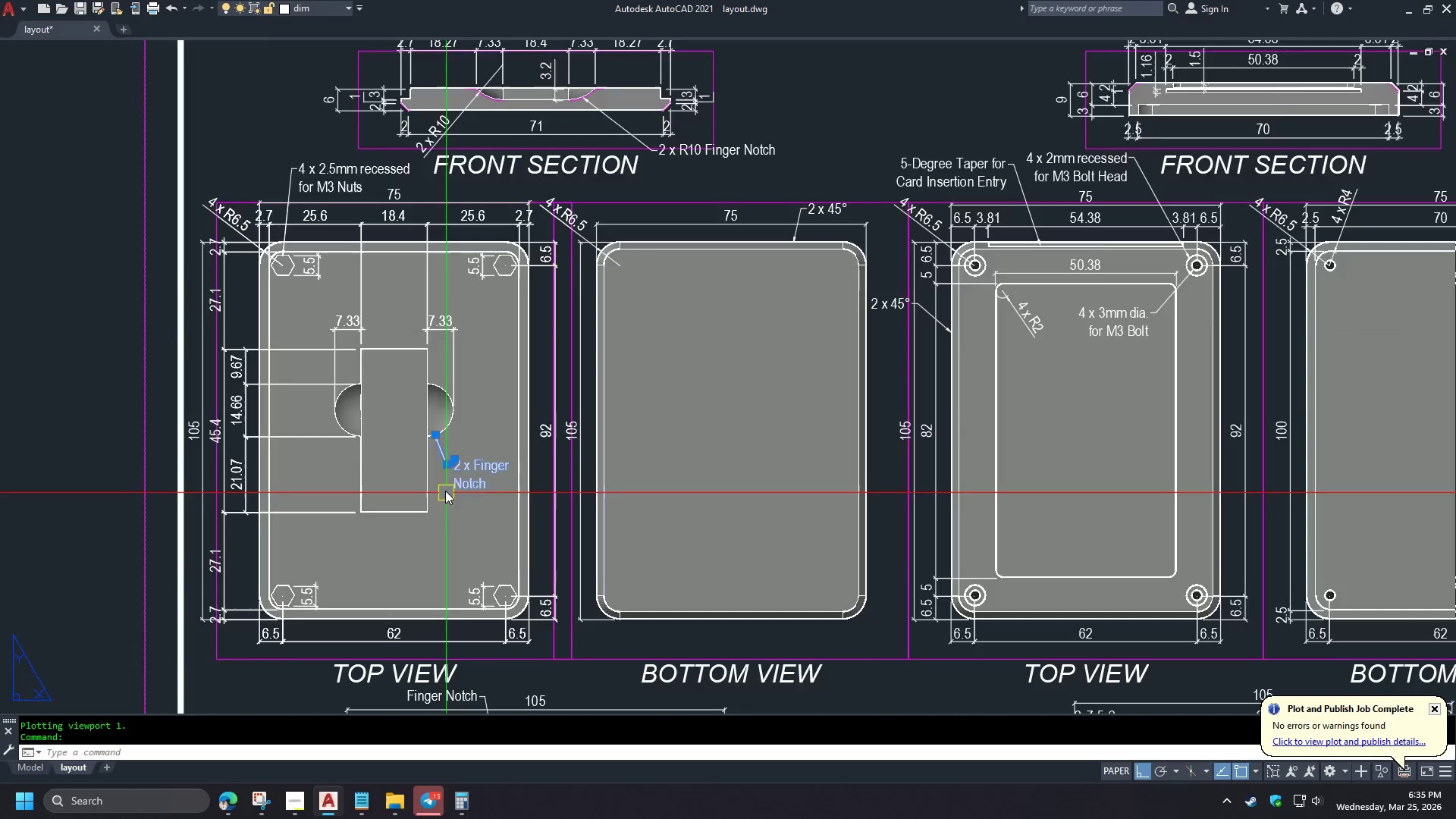 
scroll: coordinate [483, 254], scroll_direction: up, amount: 1.0
 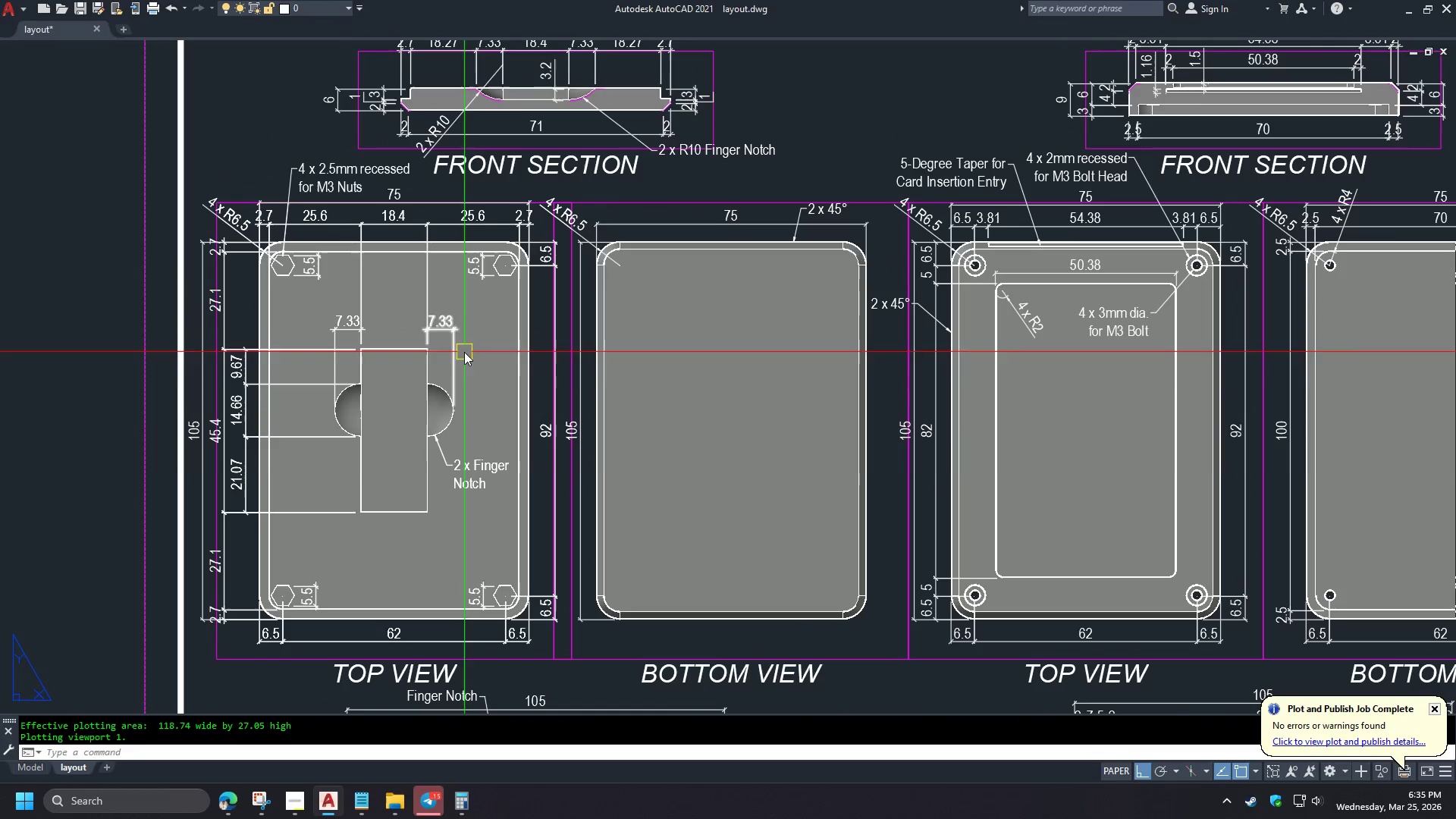 
key(C)
 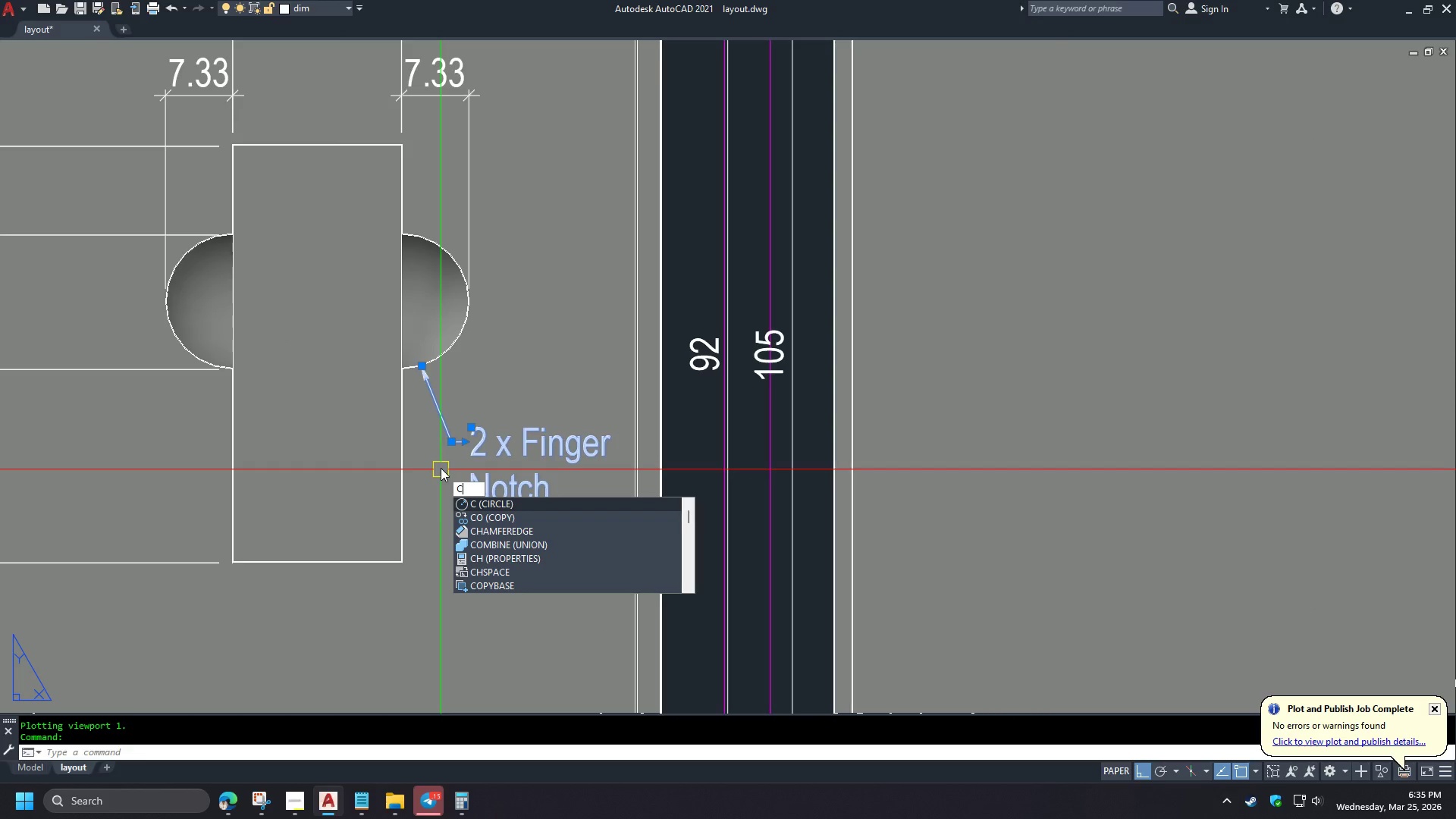 
key(Escape)
 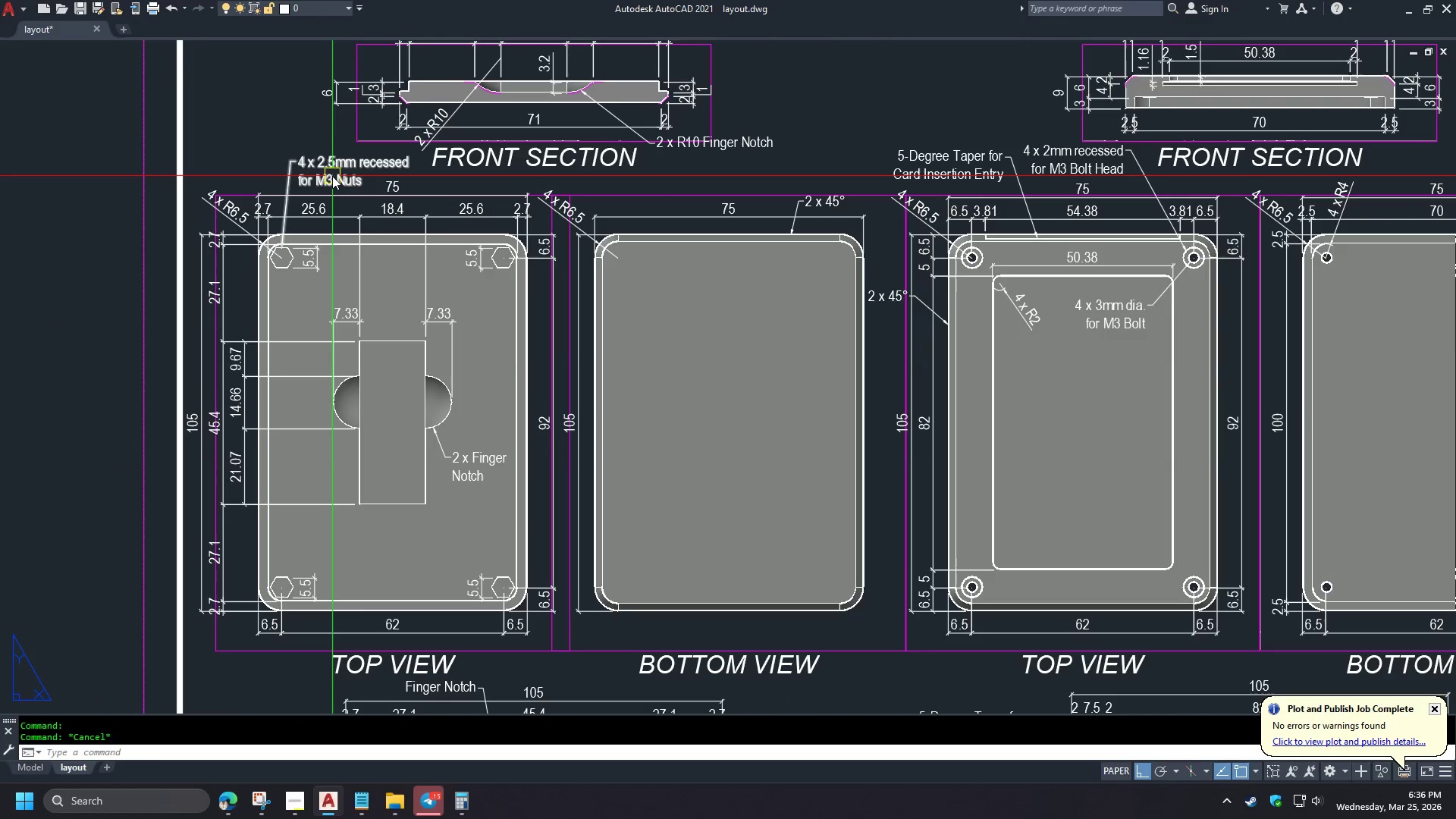 
left_click([332, 175])
 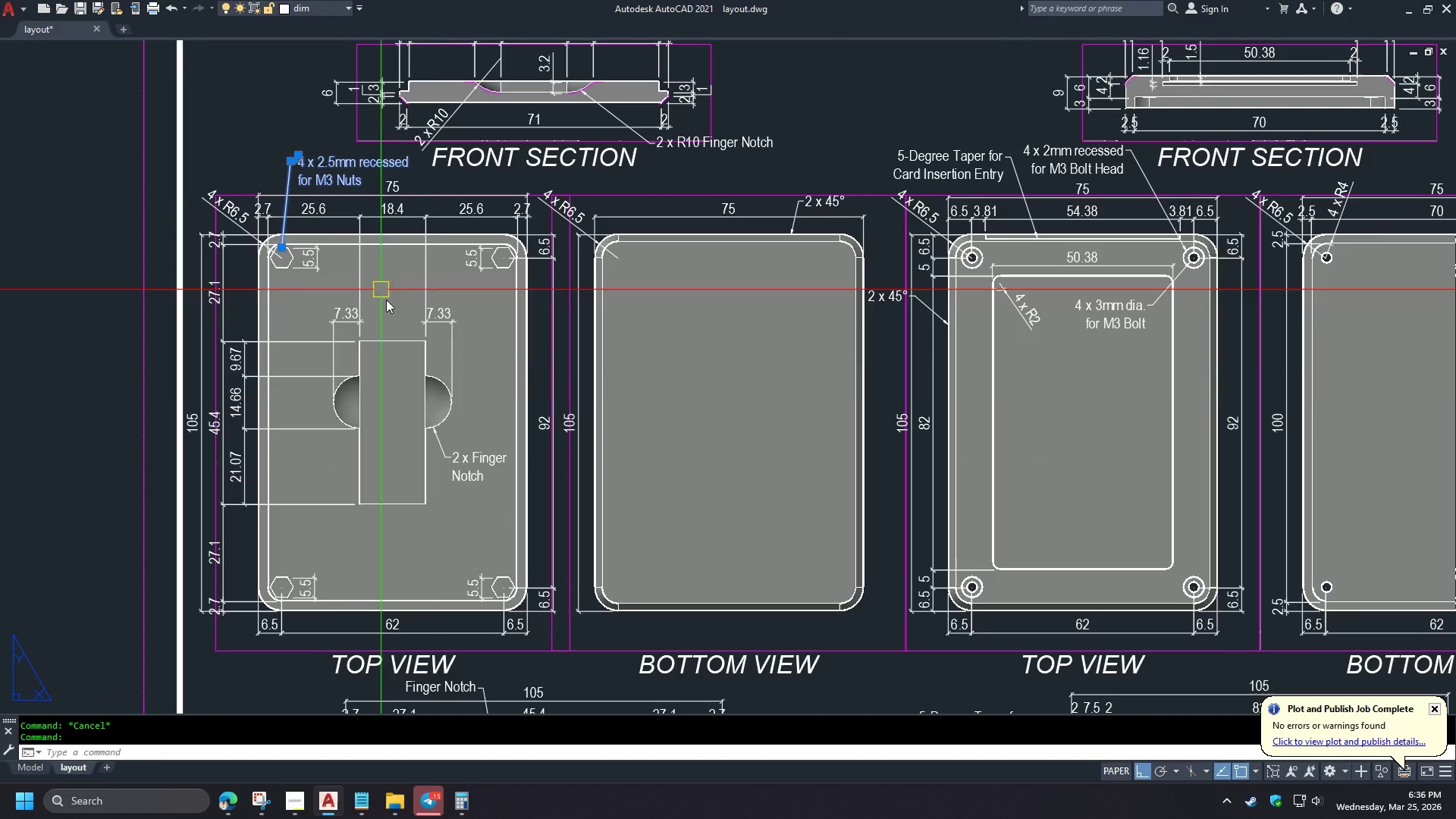 
scroll: coordinate [442, 479], scroll_direction: up, amount: 2.0
 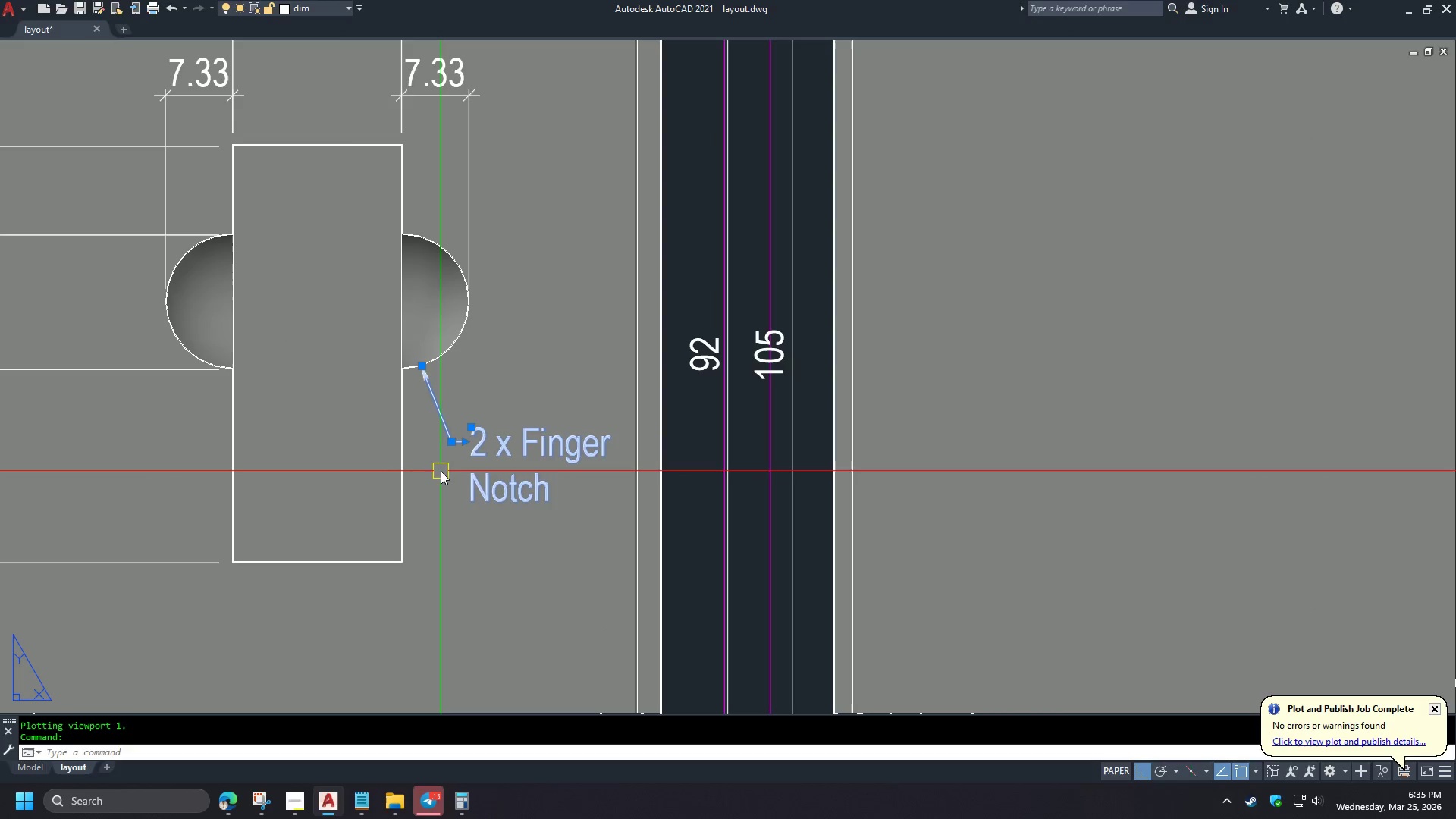 
scroll: coordinate [441, 468], scroll_direction: down, amount: 2.0
 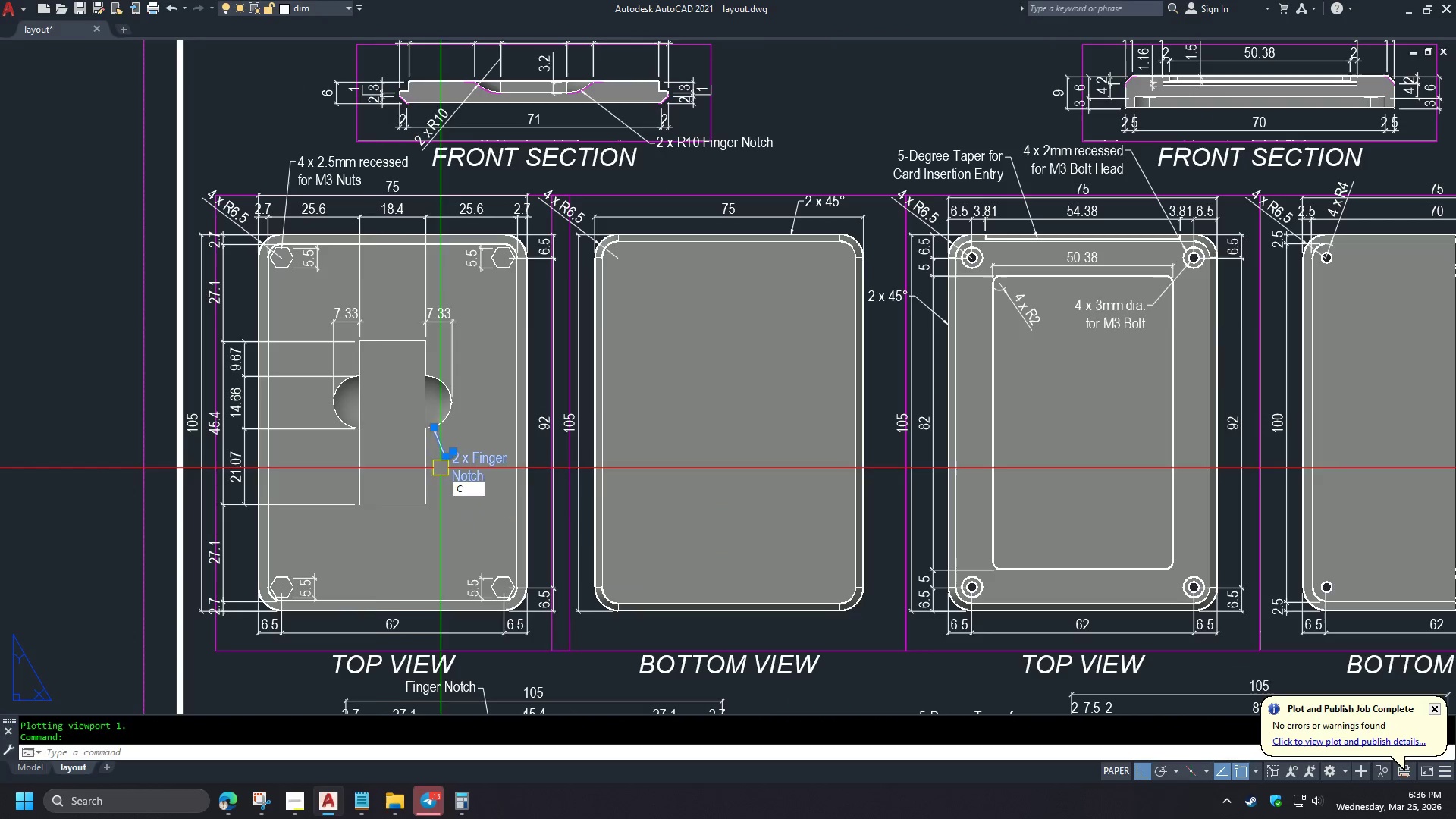 
key(Escape)
 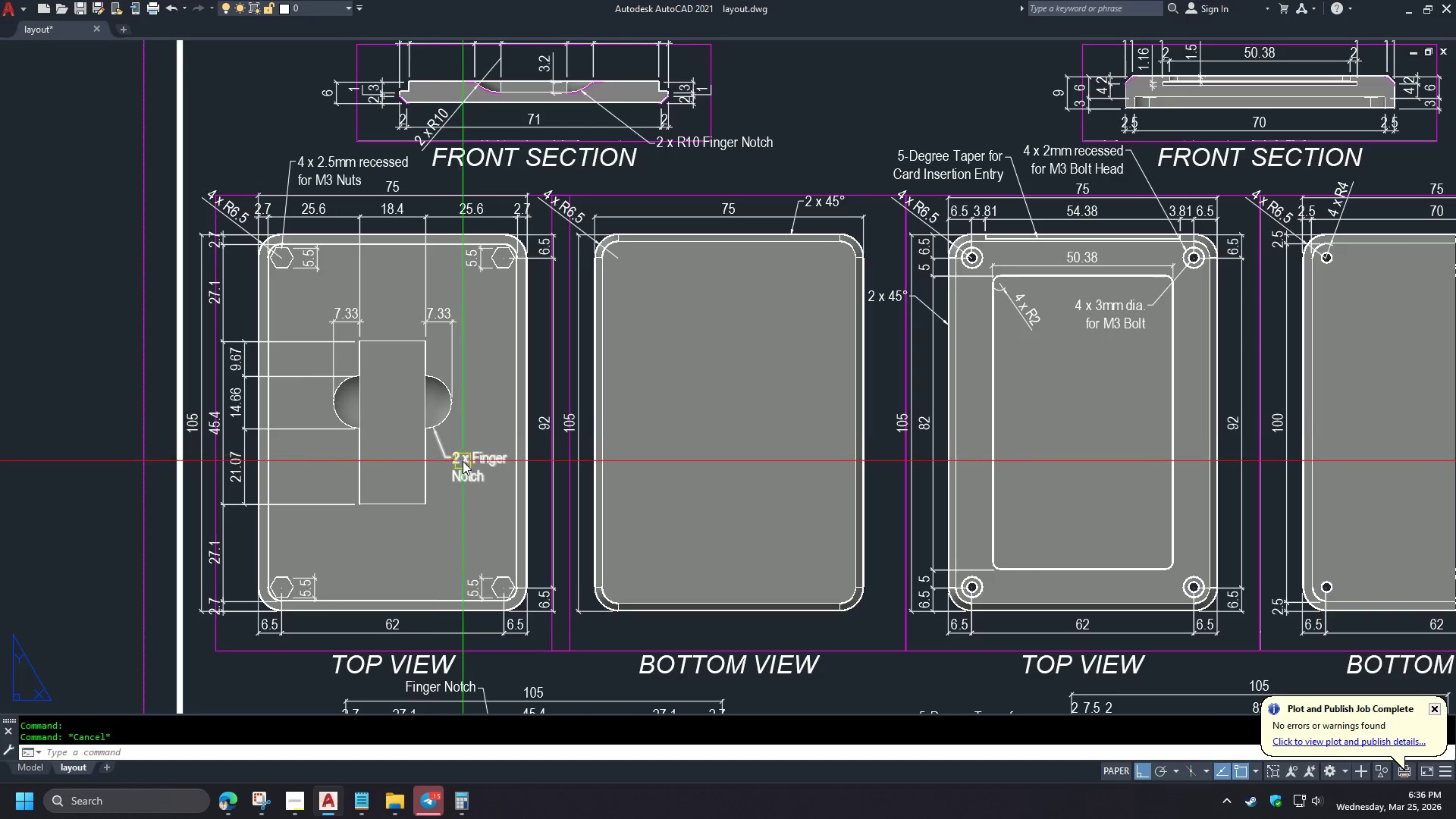 
left_click([463, 461])
 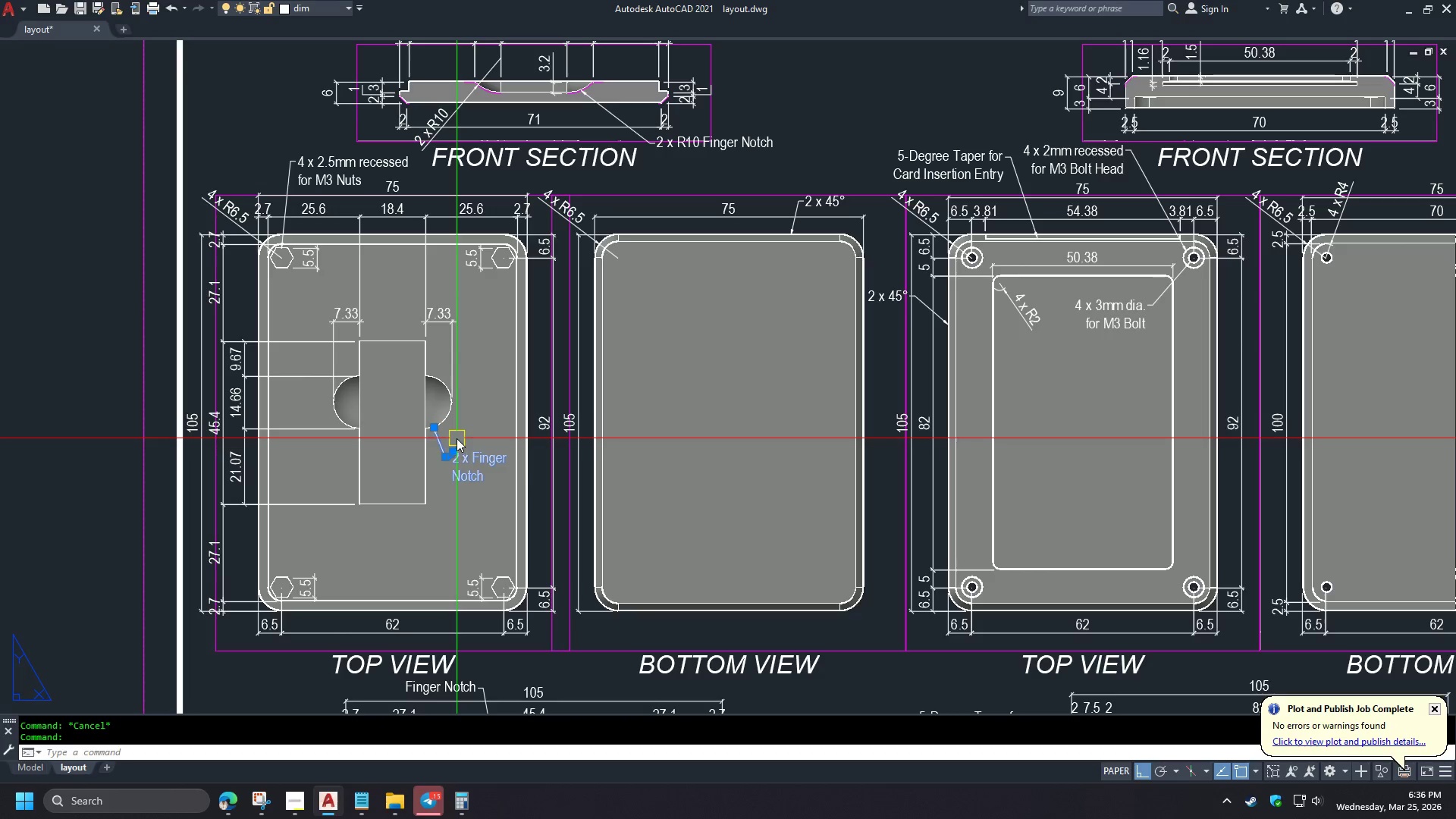 
type(co )
 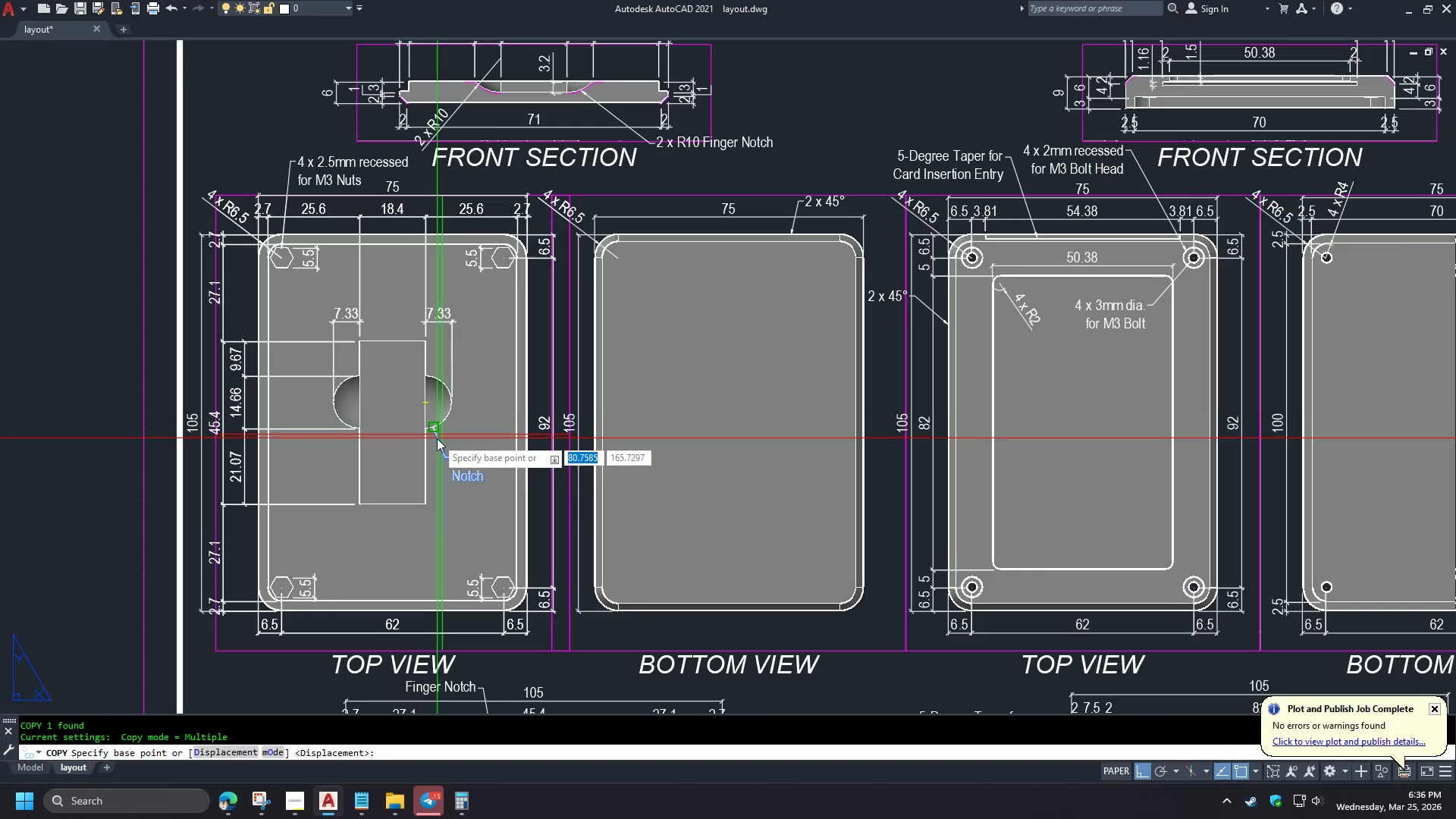 
left_click([437, 438])
 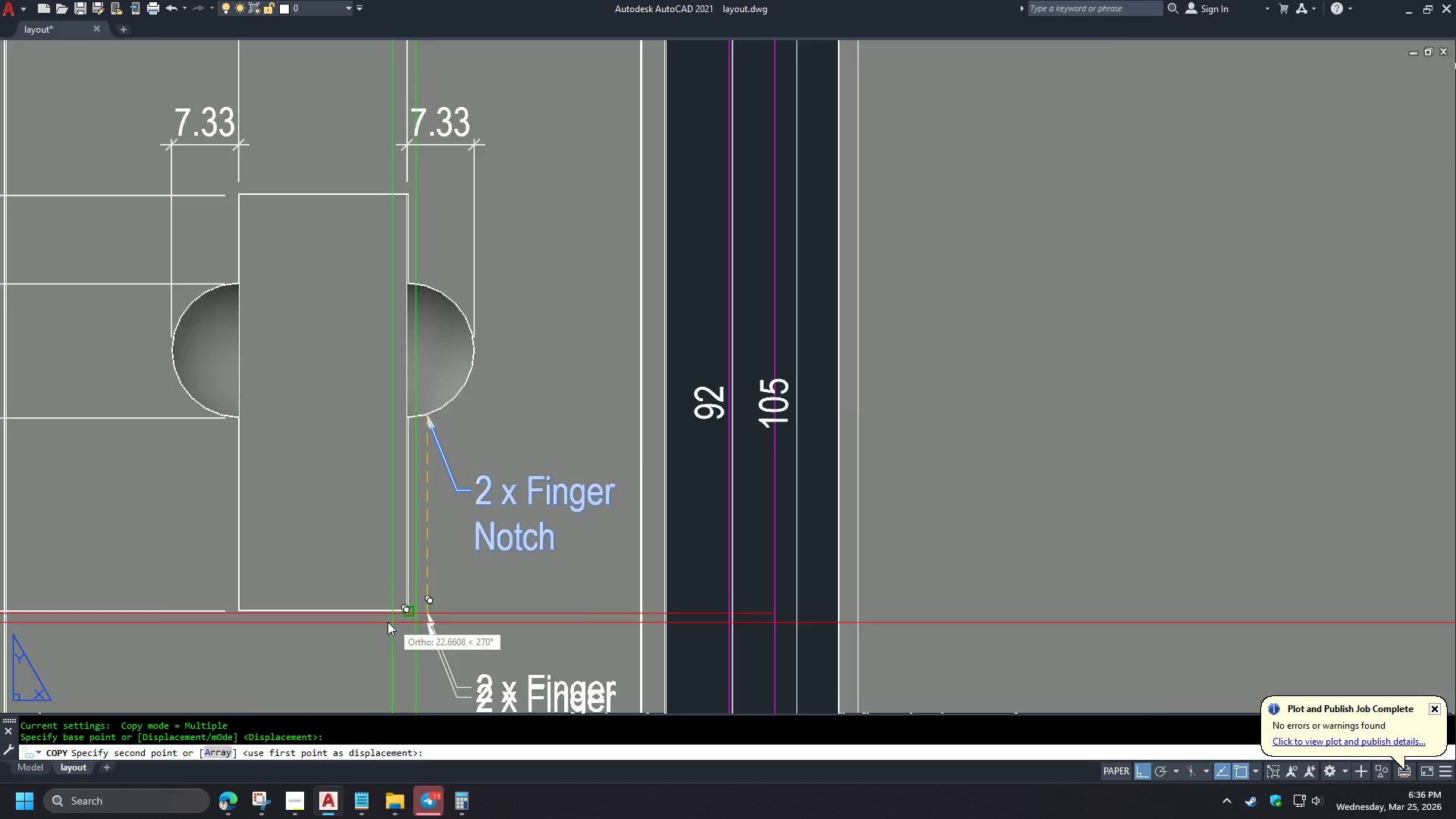 
left_click([332, 592])
 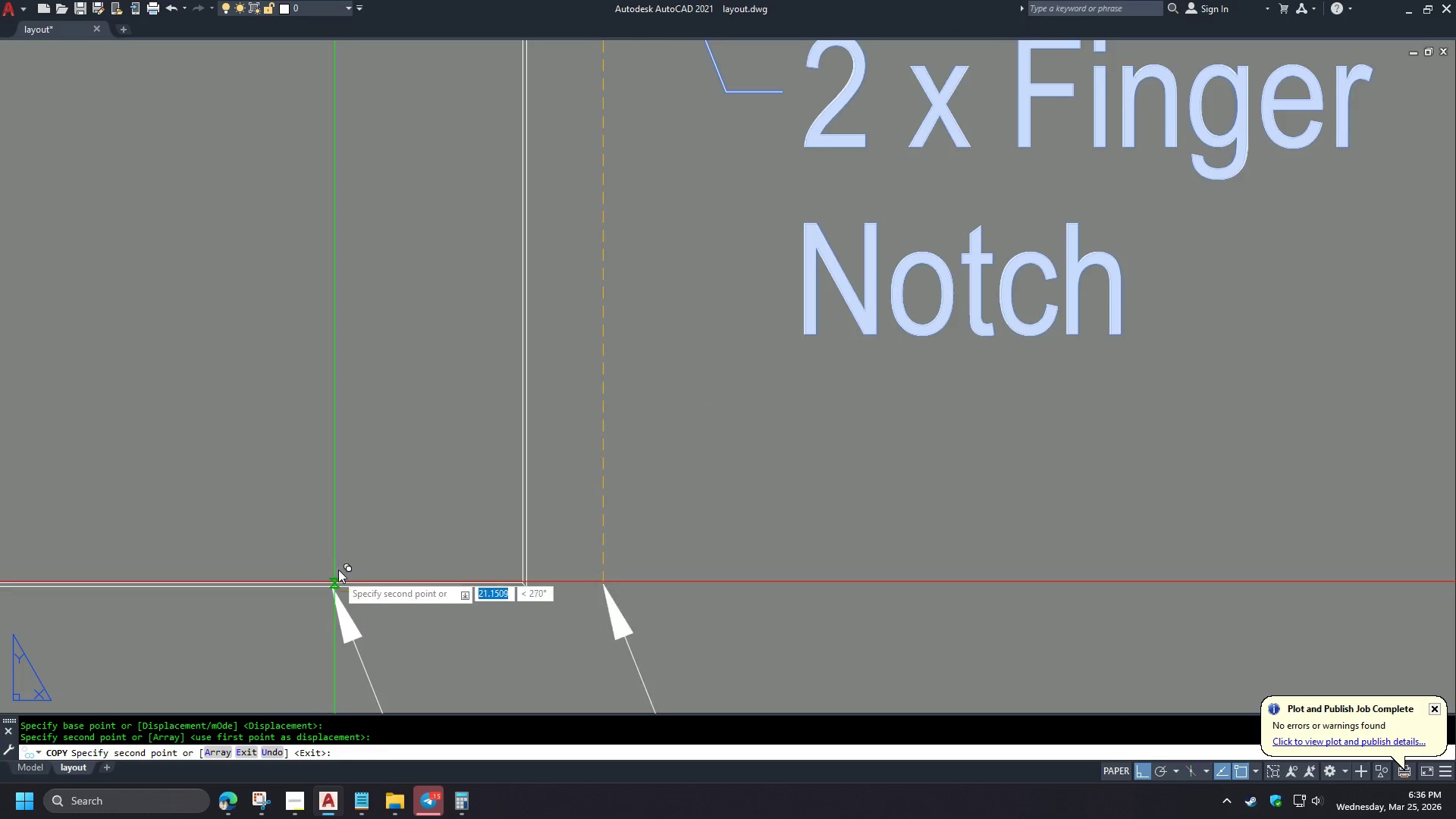 
key(Space)
 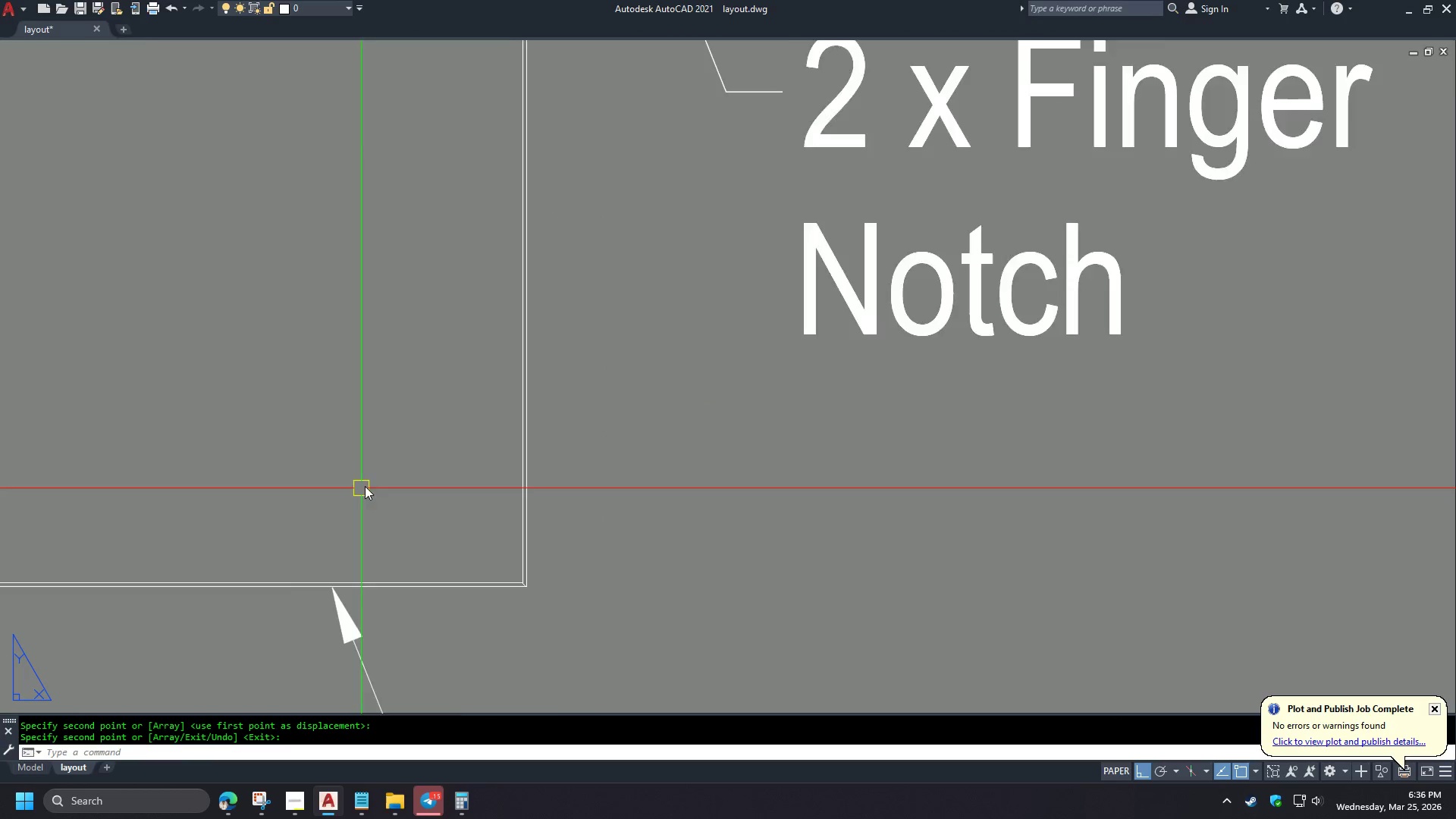 
scroll: coordinate [437, 438], scroll_direction: up, amount: 2.0
 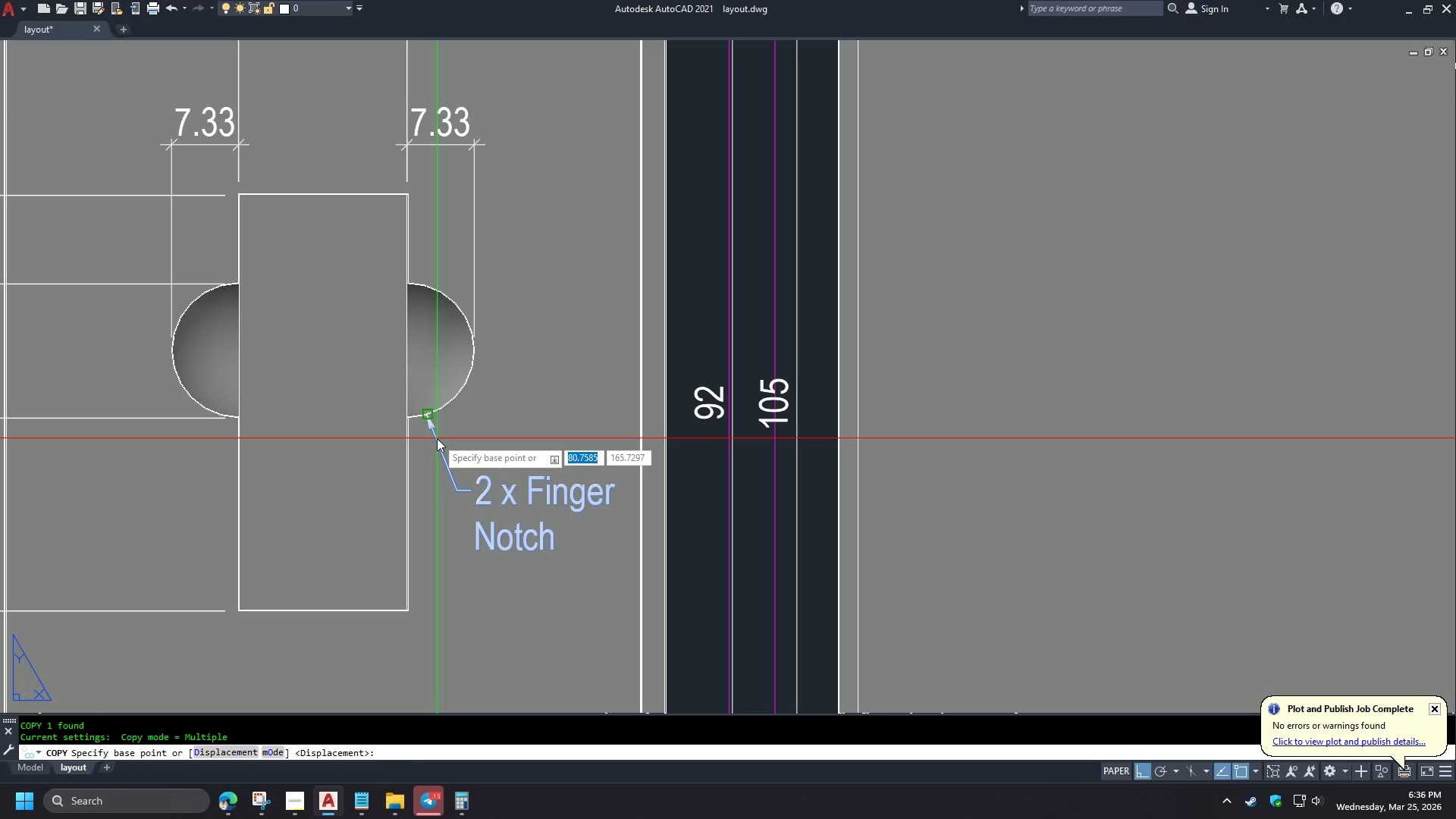 
double_click([471, 586])
 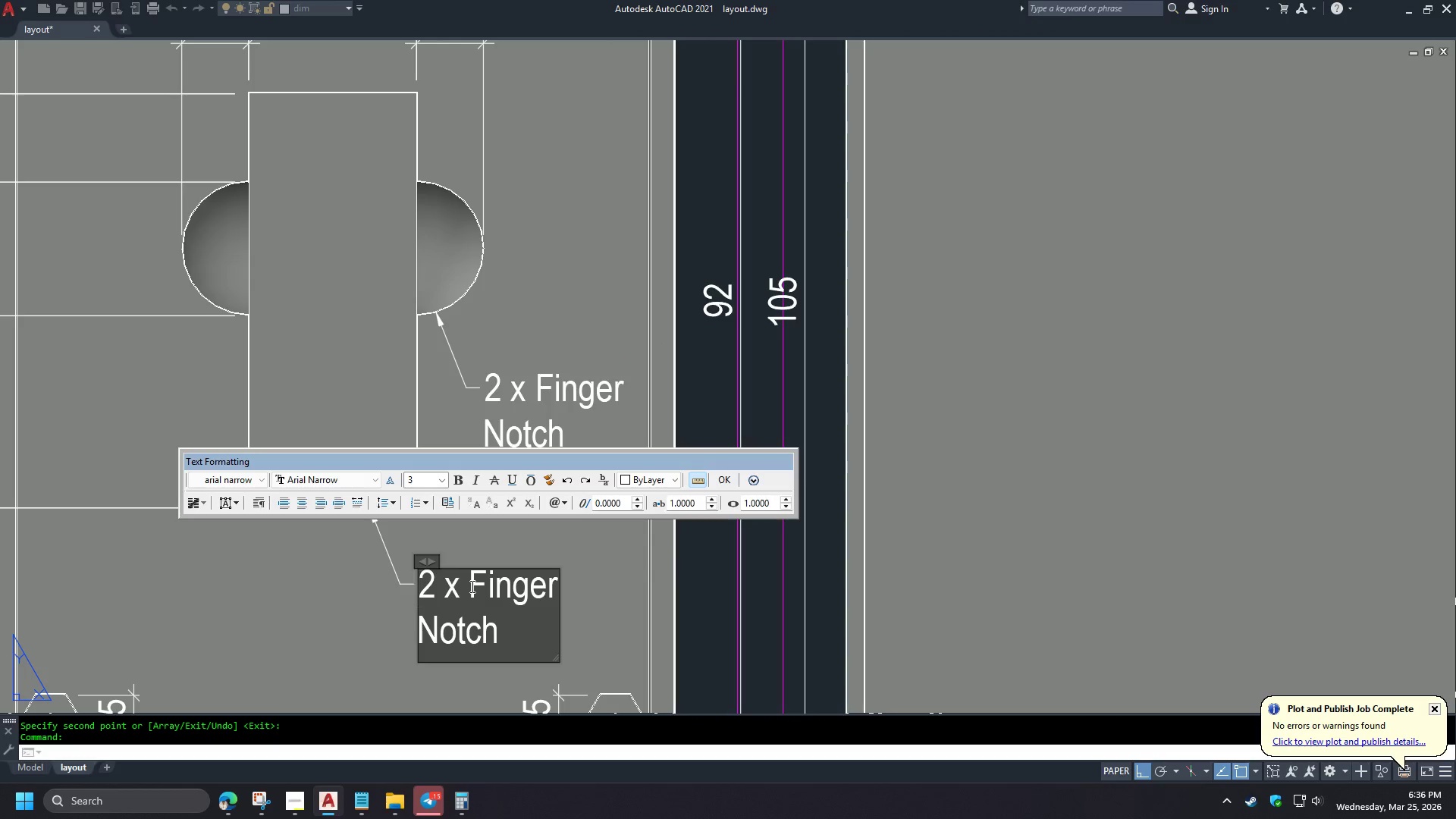 
scroll: coordinate [363, 623], scroll_direction: up, amount: 3.0
 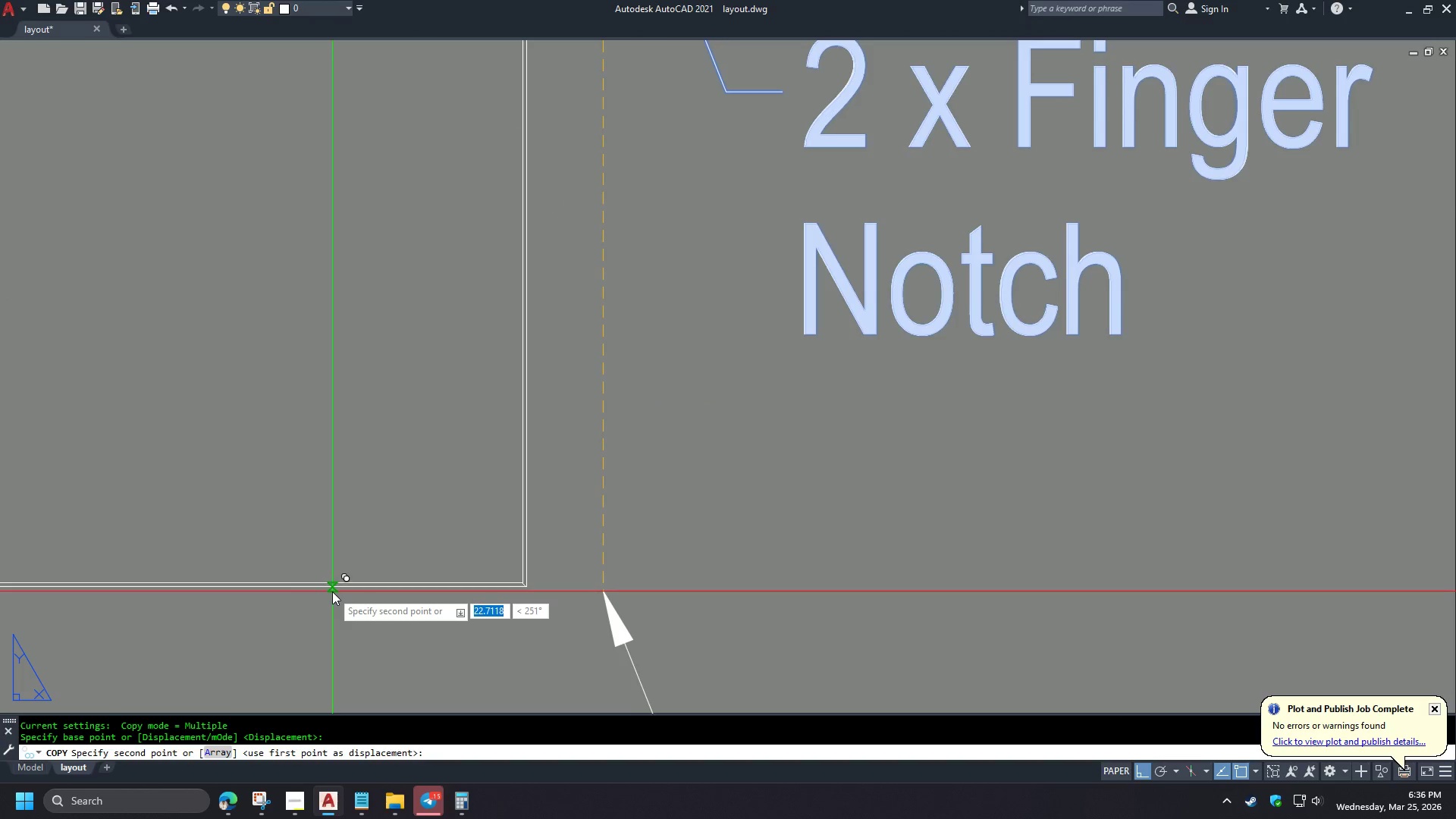 
key(Control+ControlLeft)
 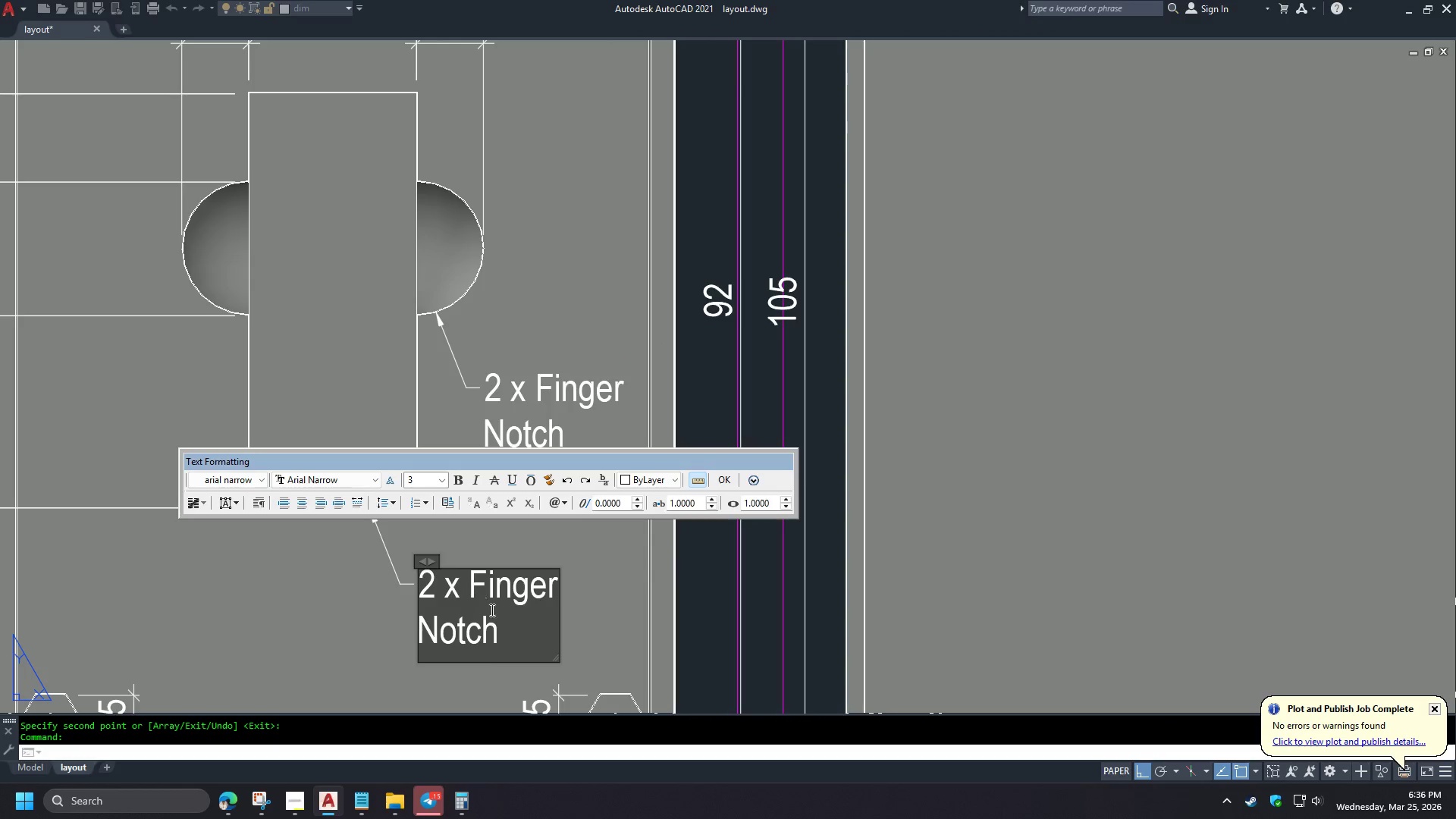 
key(Control+A)
 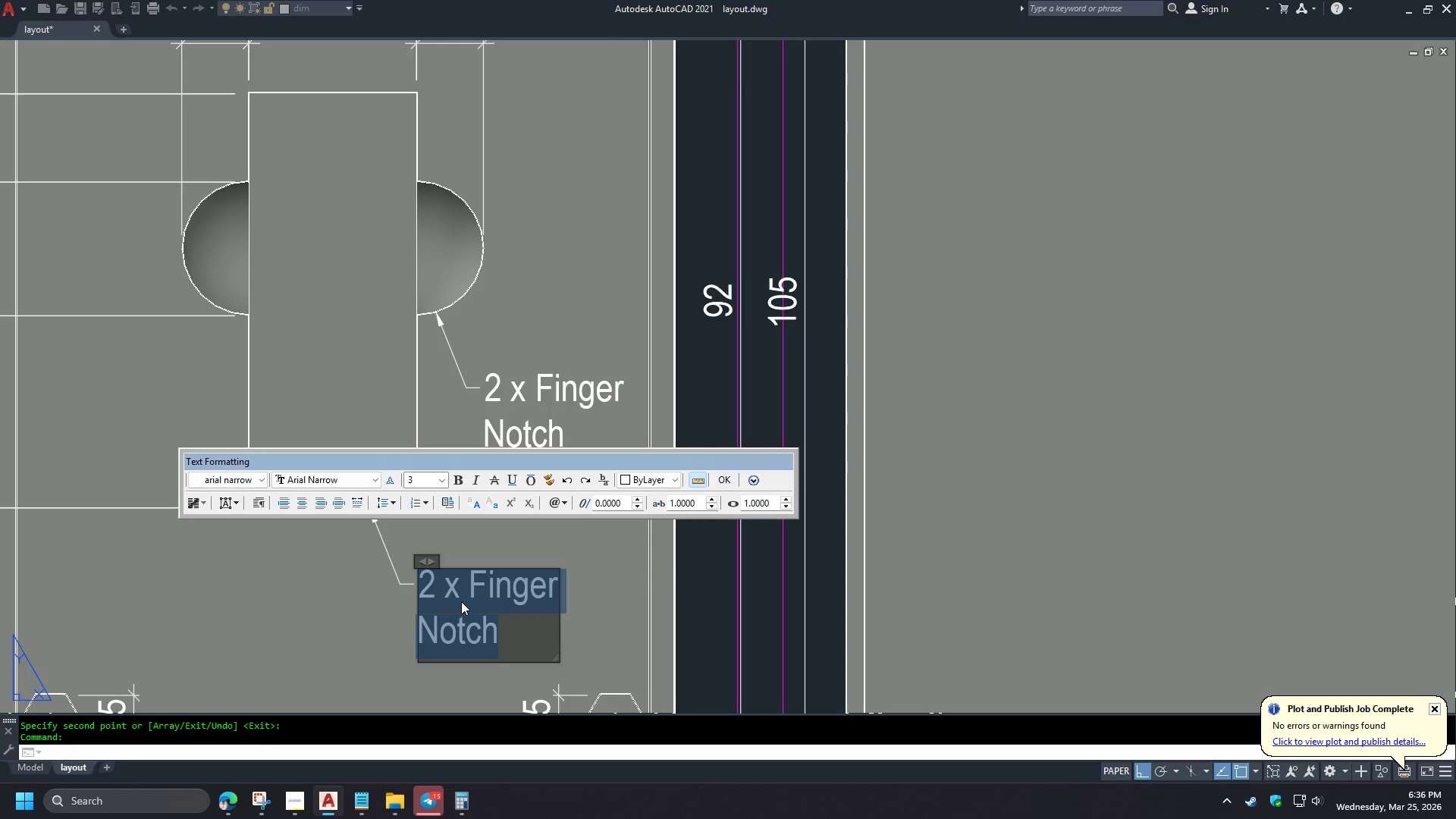 
left_click([460, 598])
 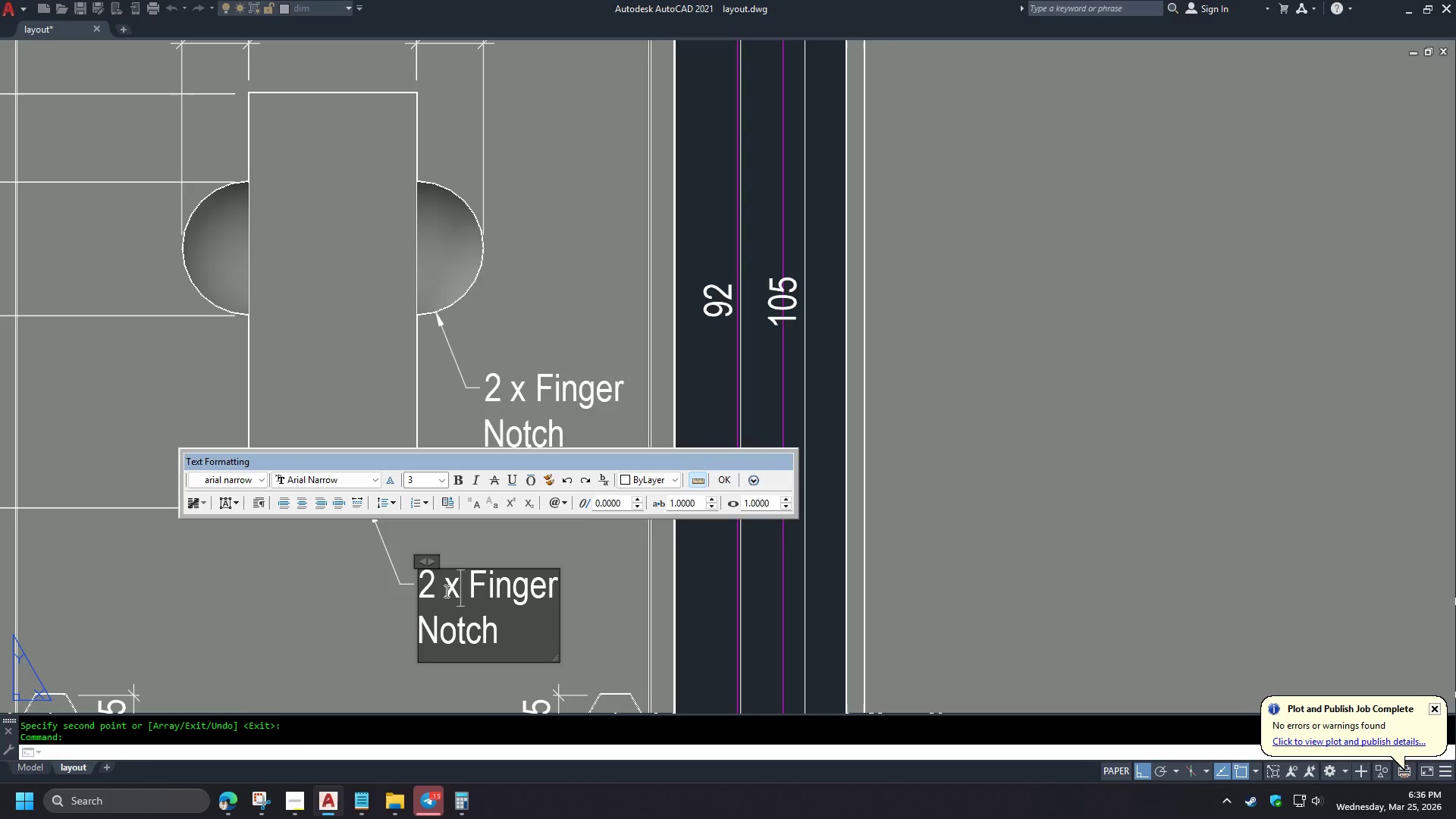 
scroll: coordinate [397, 483], scroll_direction: down, amount: 3.0
 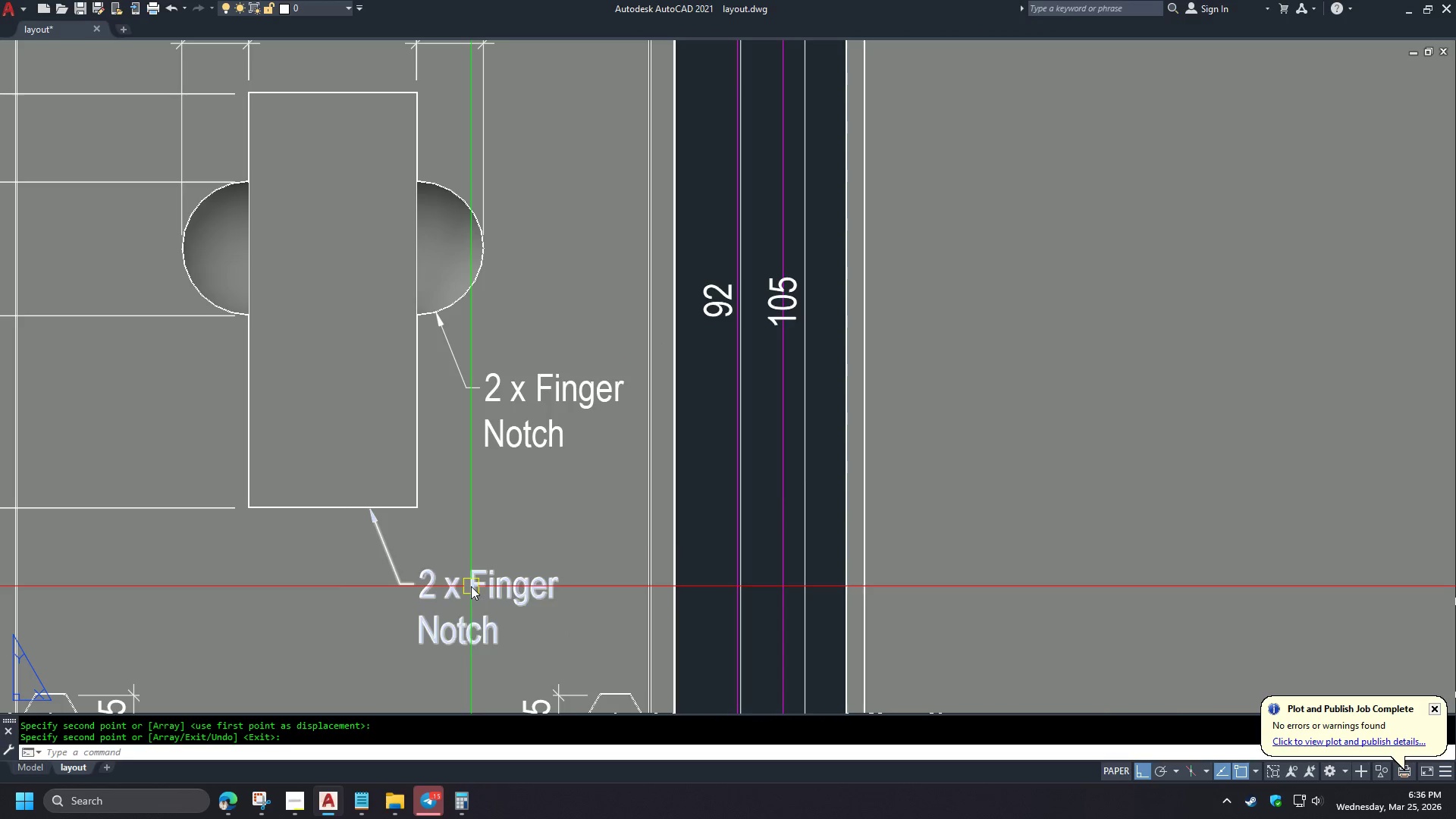 
left_click_drag(start_coordinate=[445, 591], to_coordinate=[520, 629])
 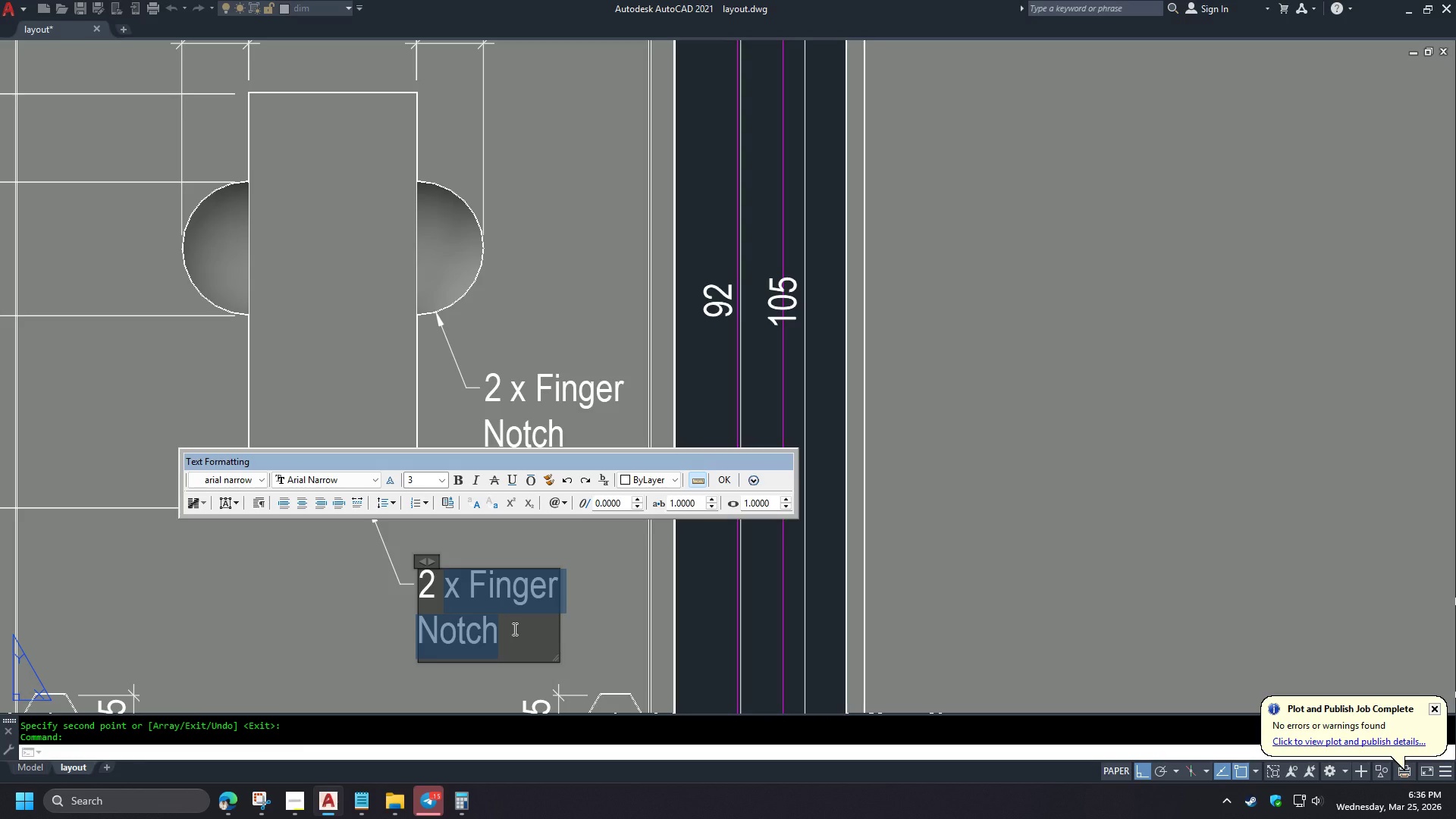 
wait(5.42)
 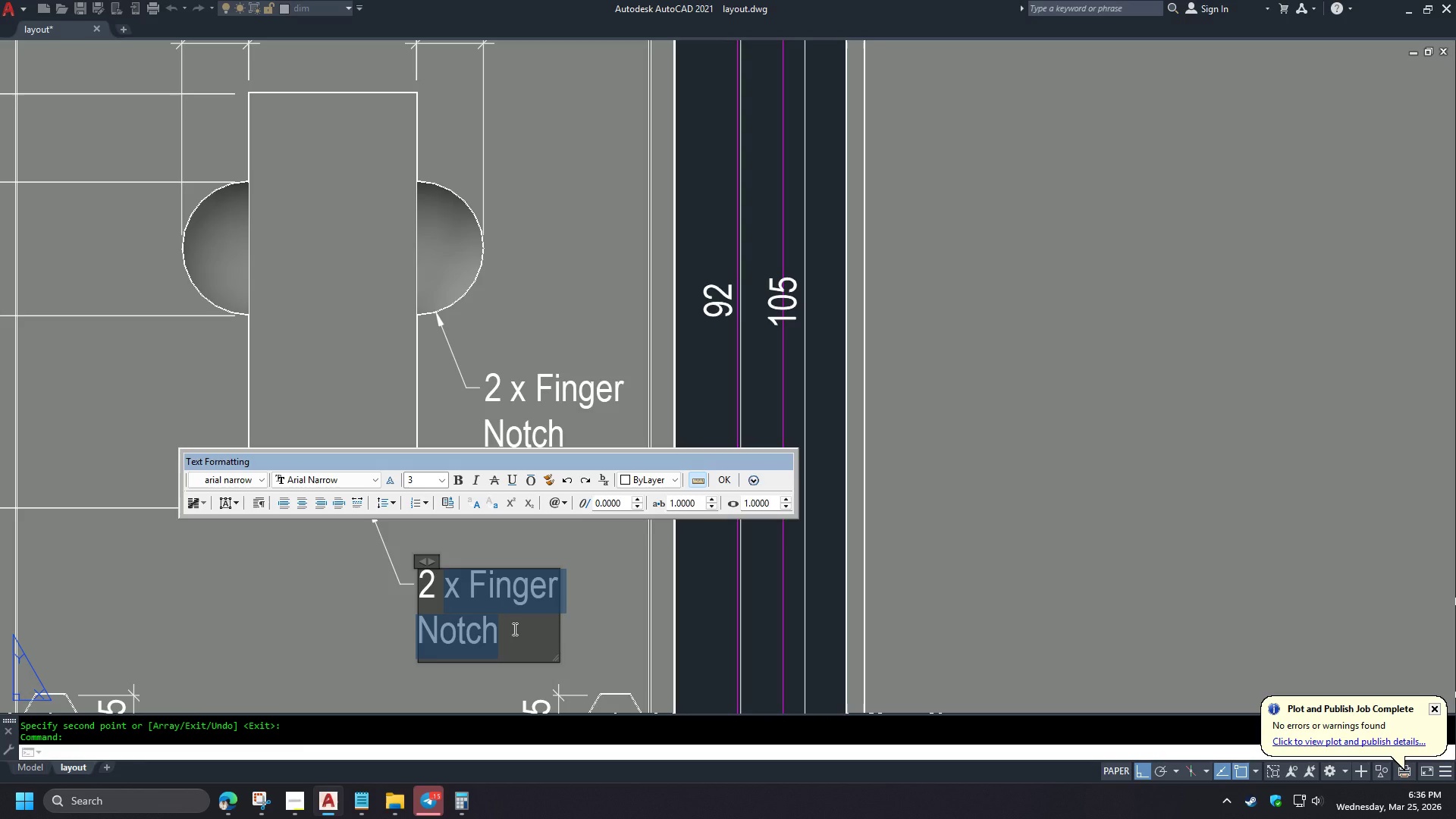 
key(Escape)
 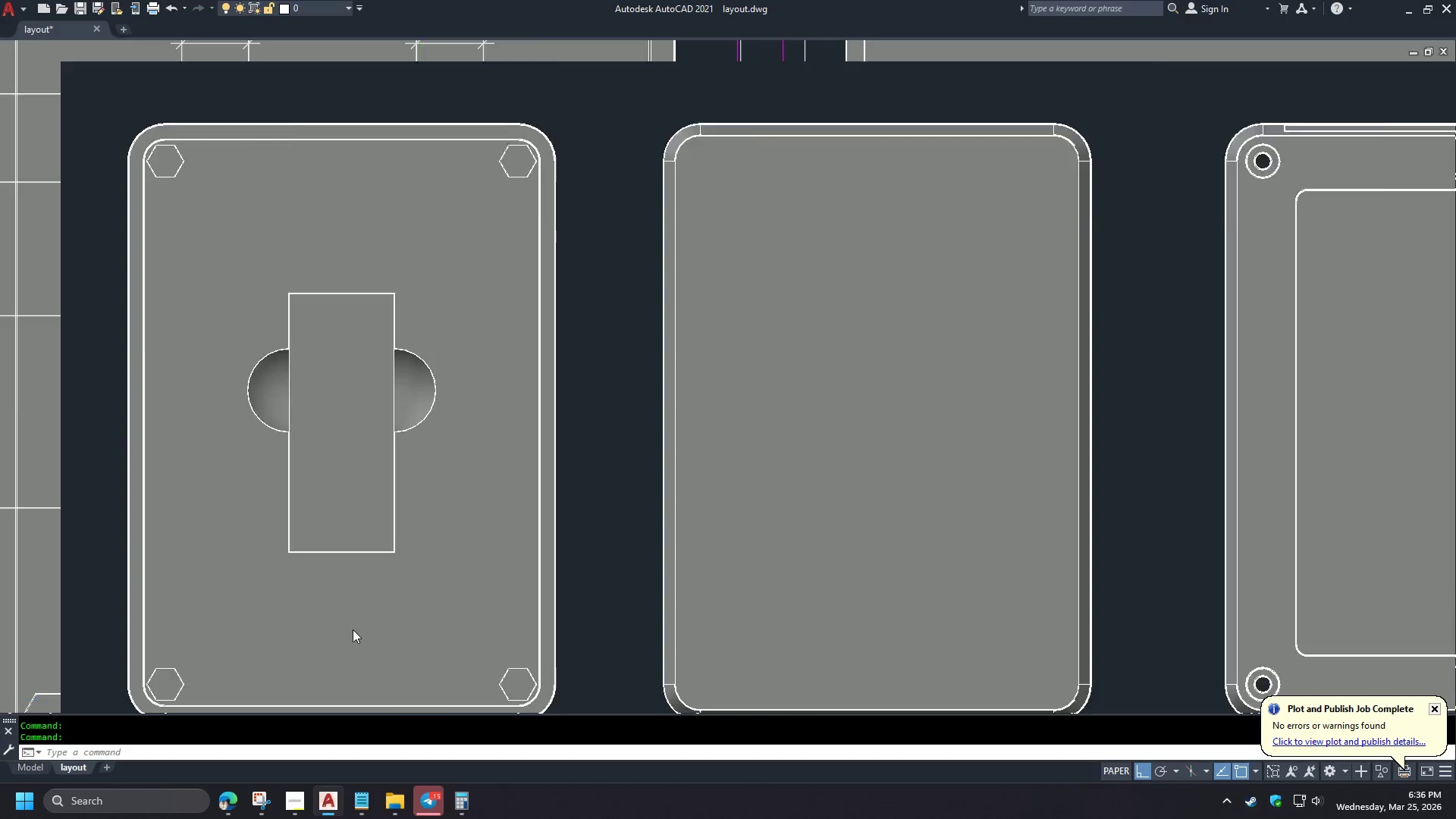 
left_click([394, 617])
 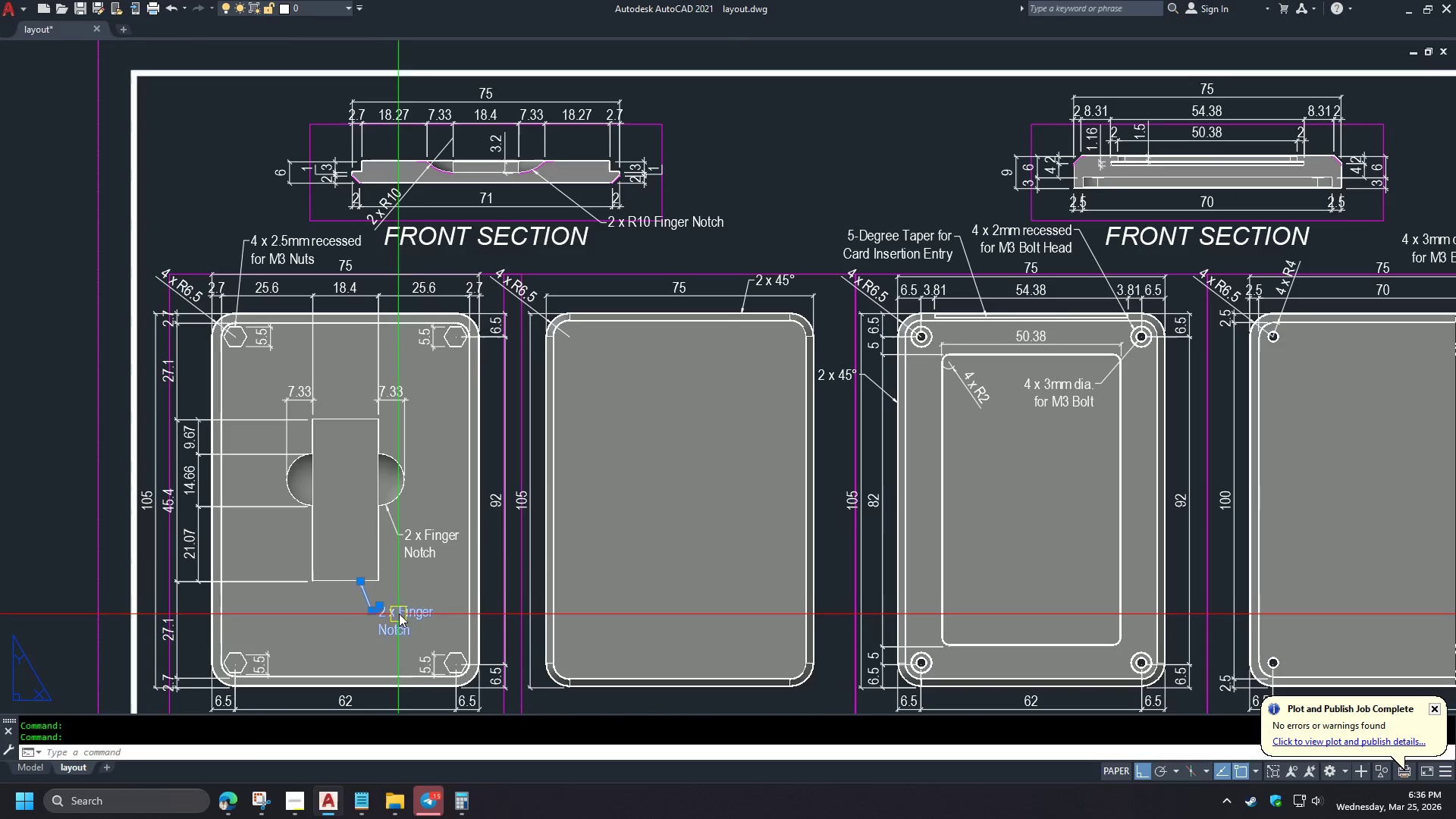 
key(E)
 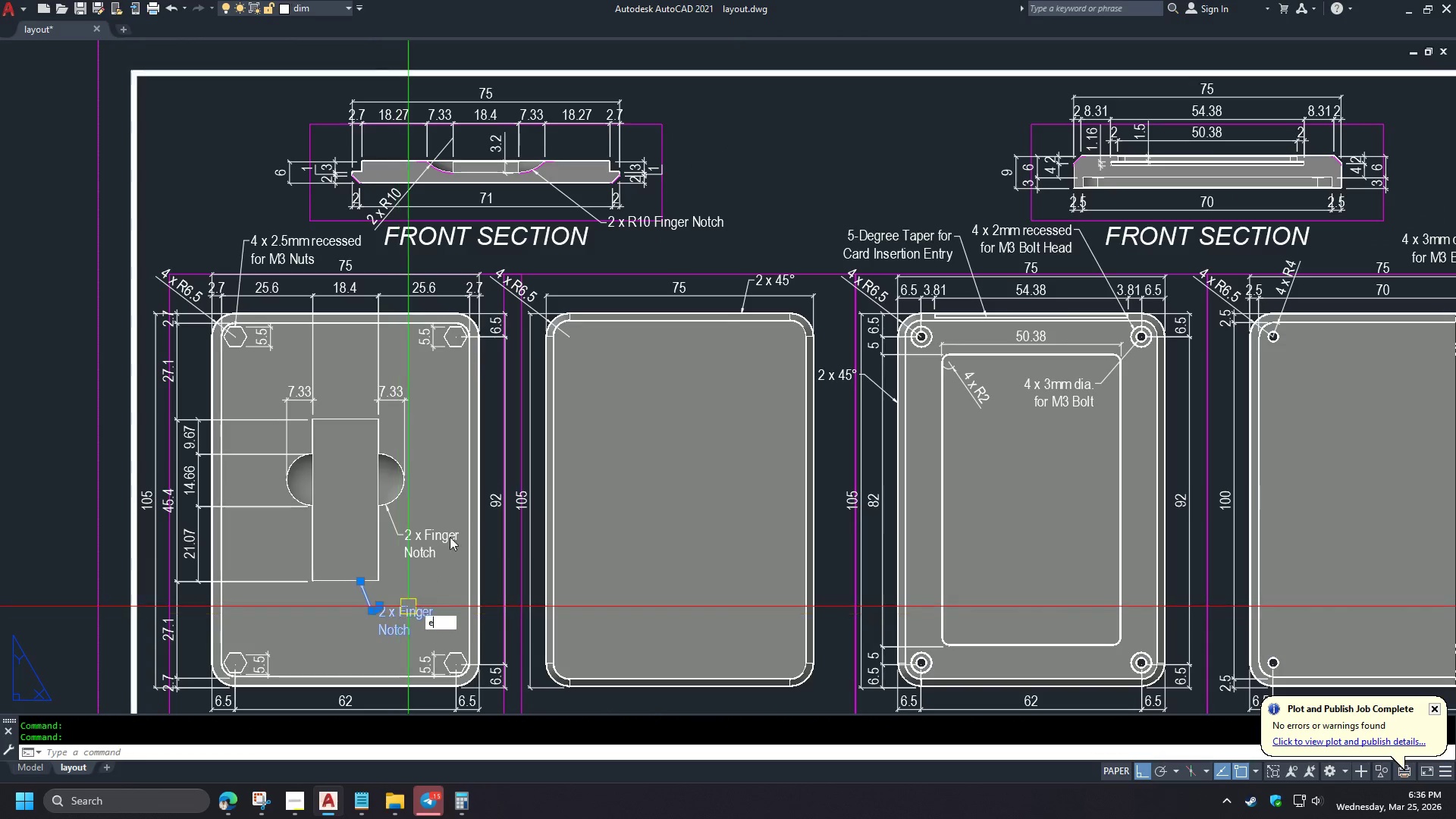 
key(Space)
 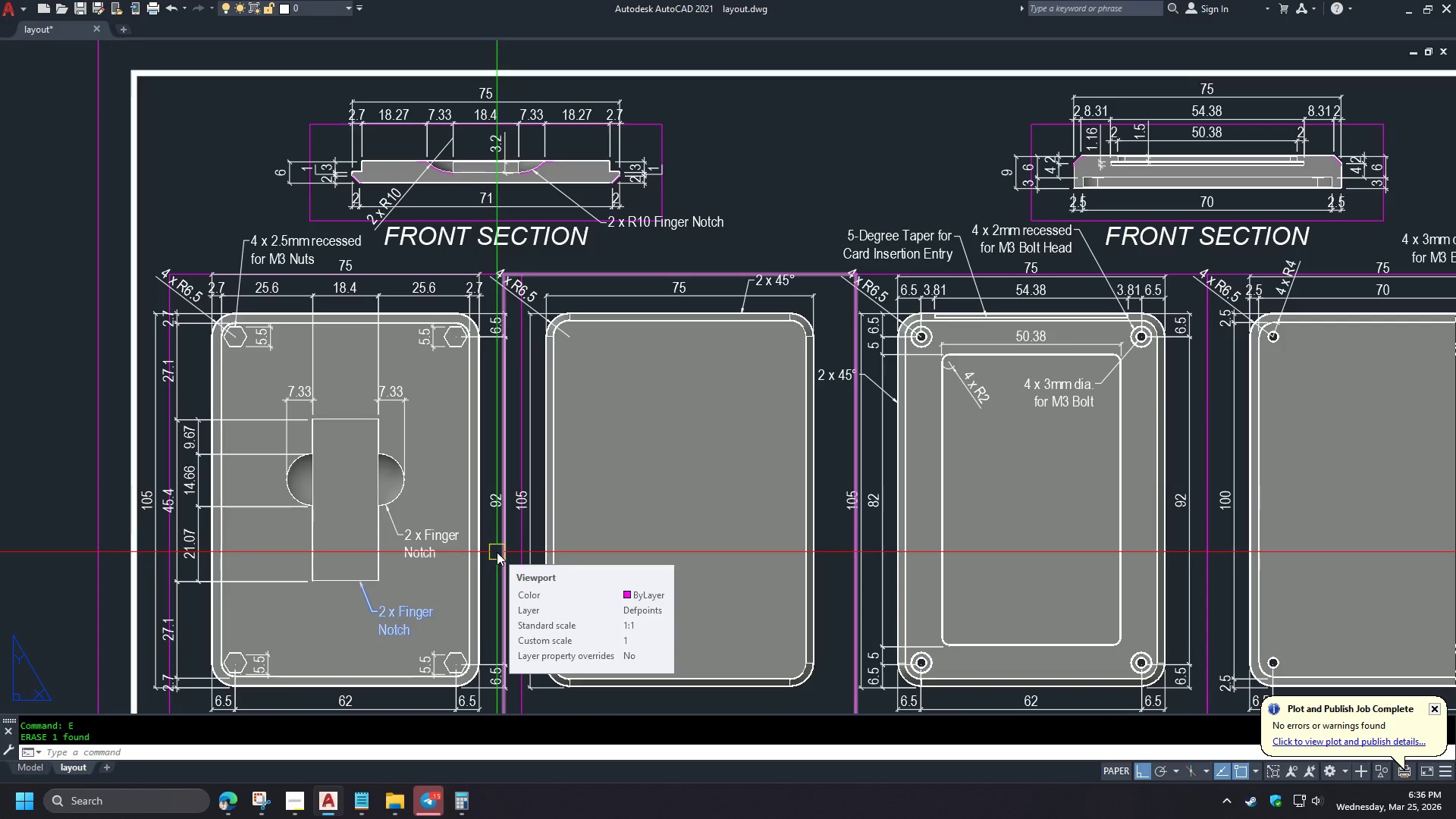 
scroll: coordinate [352, 629], scroll_direction: down, amount: 2.0
 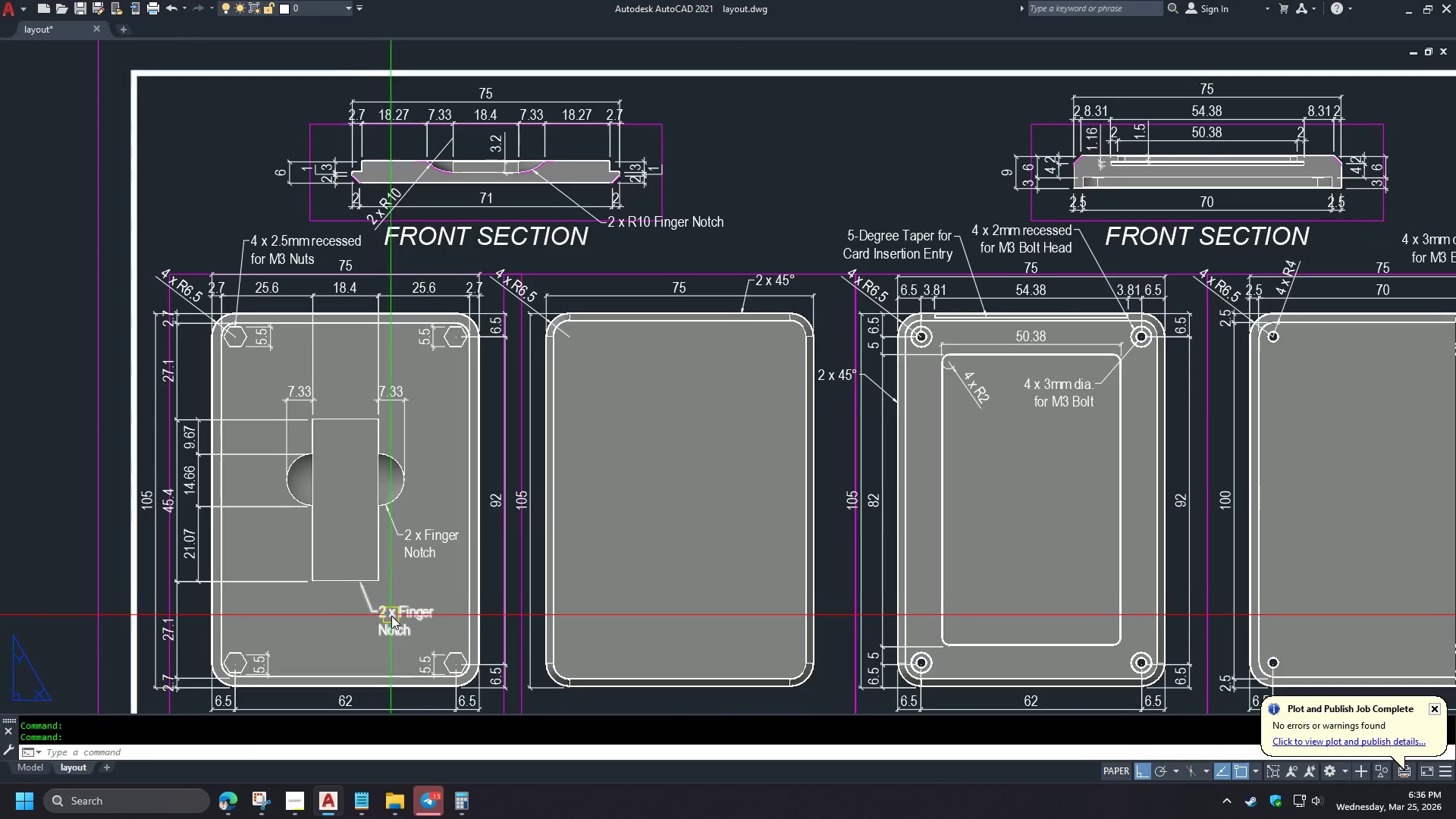 
type(e )
key(Escape)
type(re)
 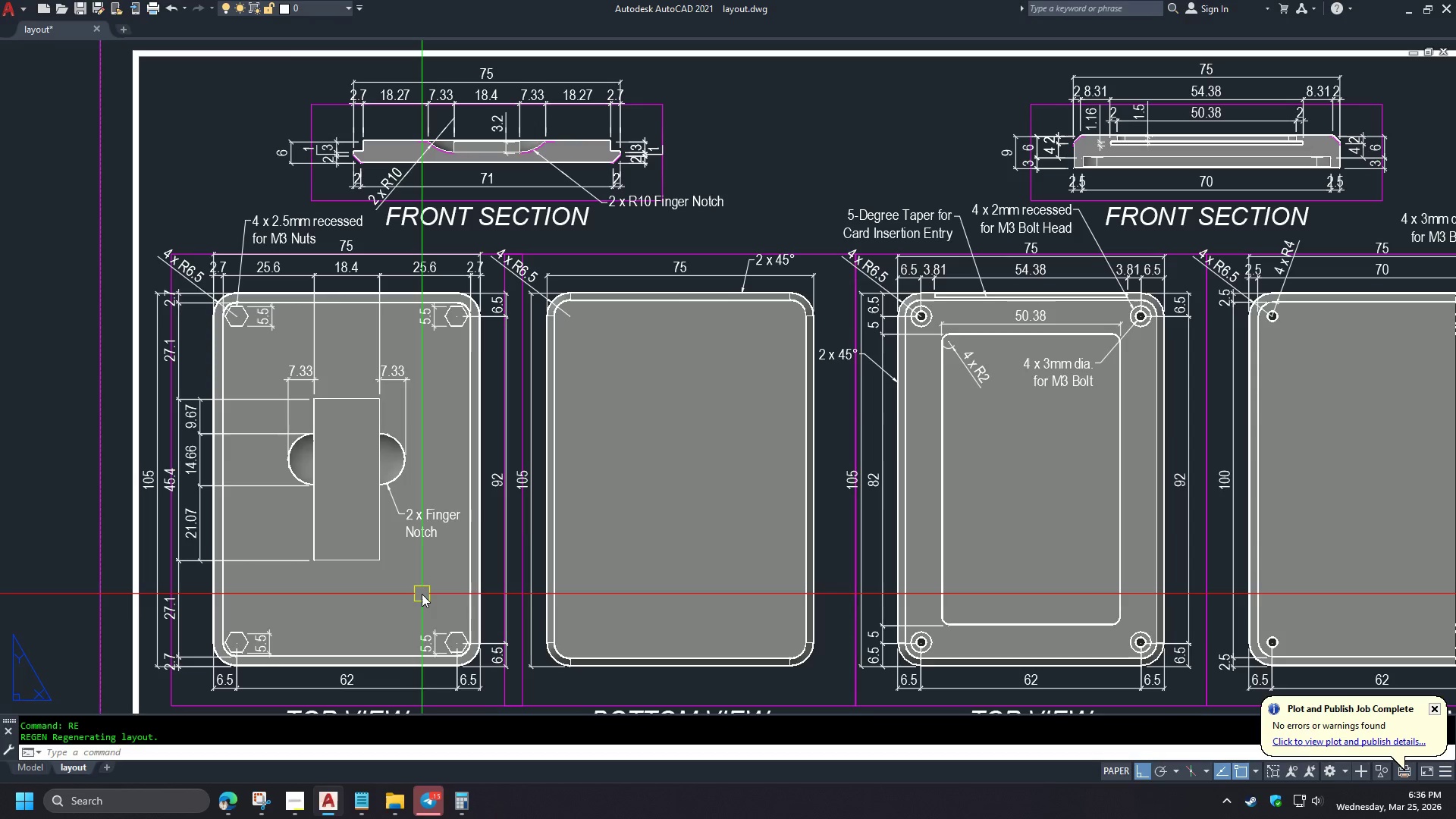 
key(Space)
 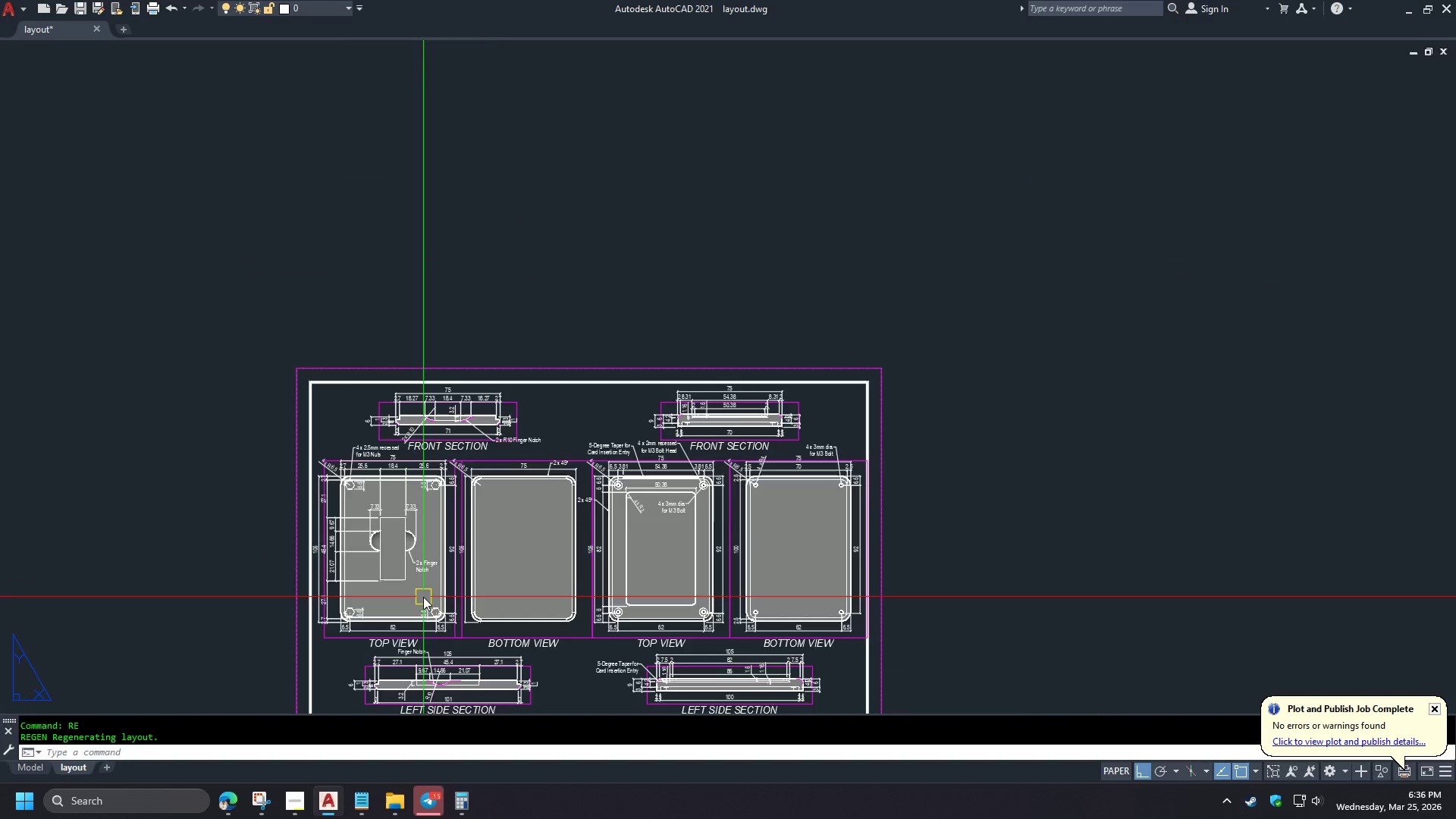 
scroll: coordinate [423, 581], scroll_direction: down, amount: 2.0
 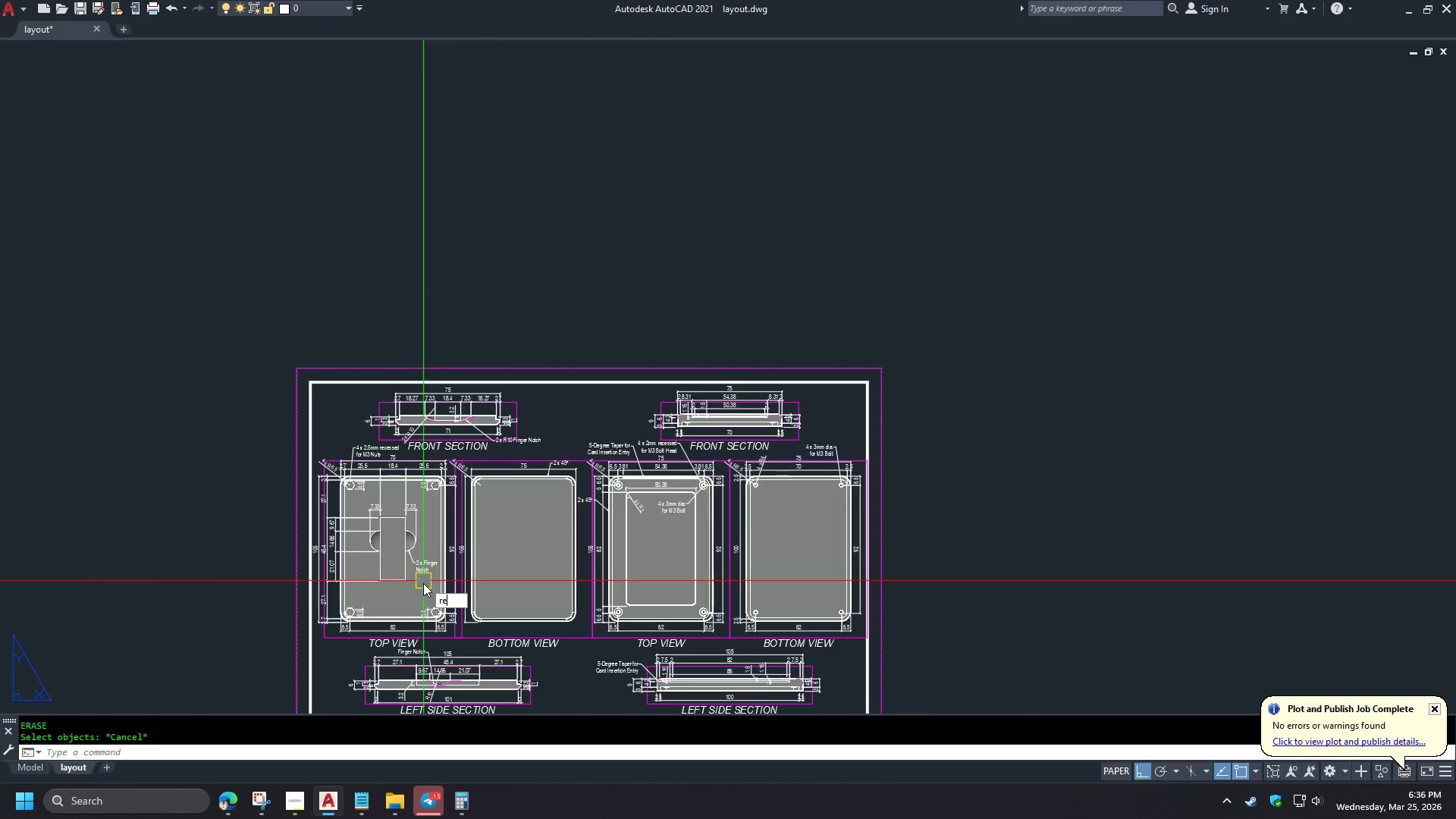 
scroll: coordinate [422, 595], scroll_direction: up, amount: 2.0
 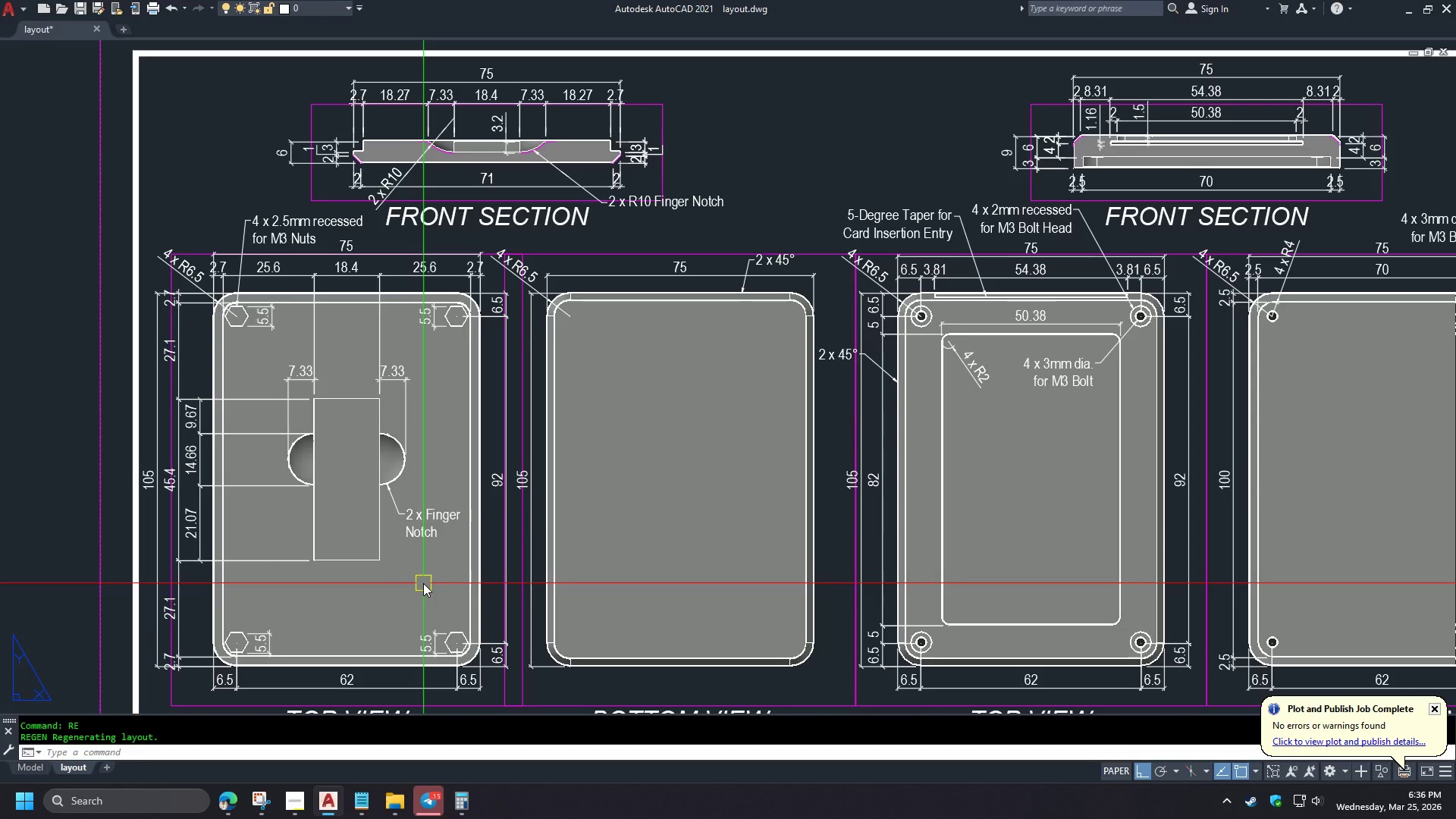 
left_click([410, 536])
 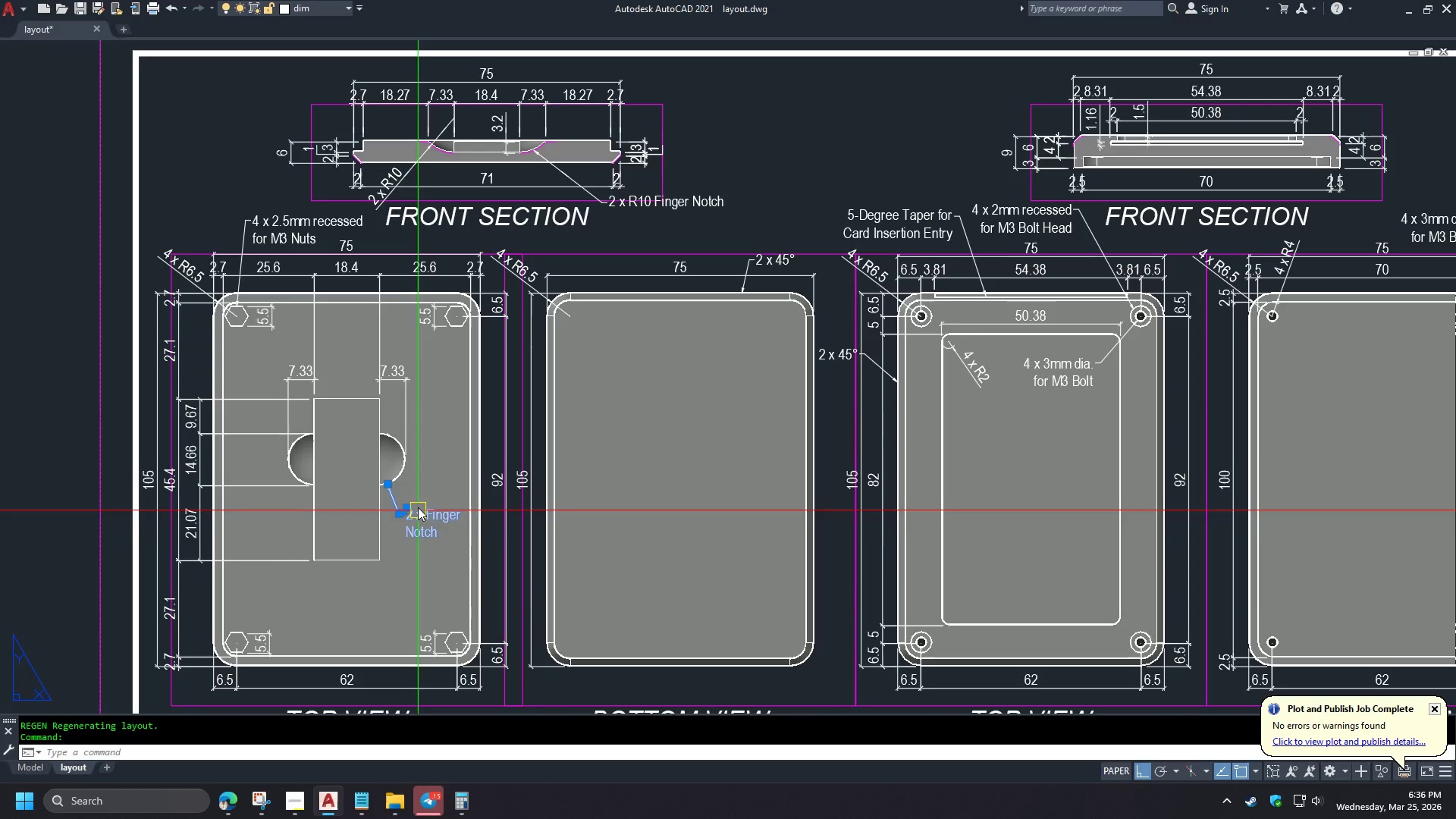 
type(co )
 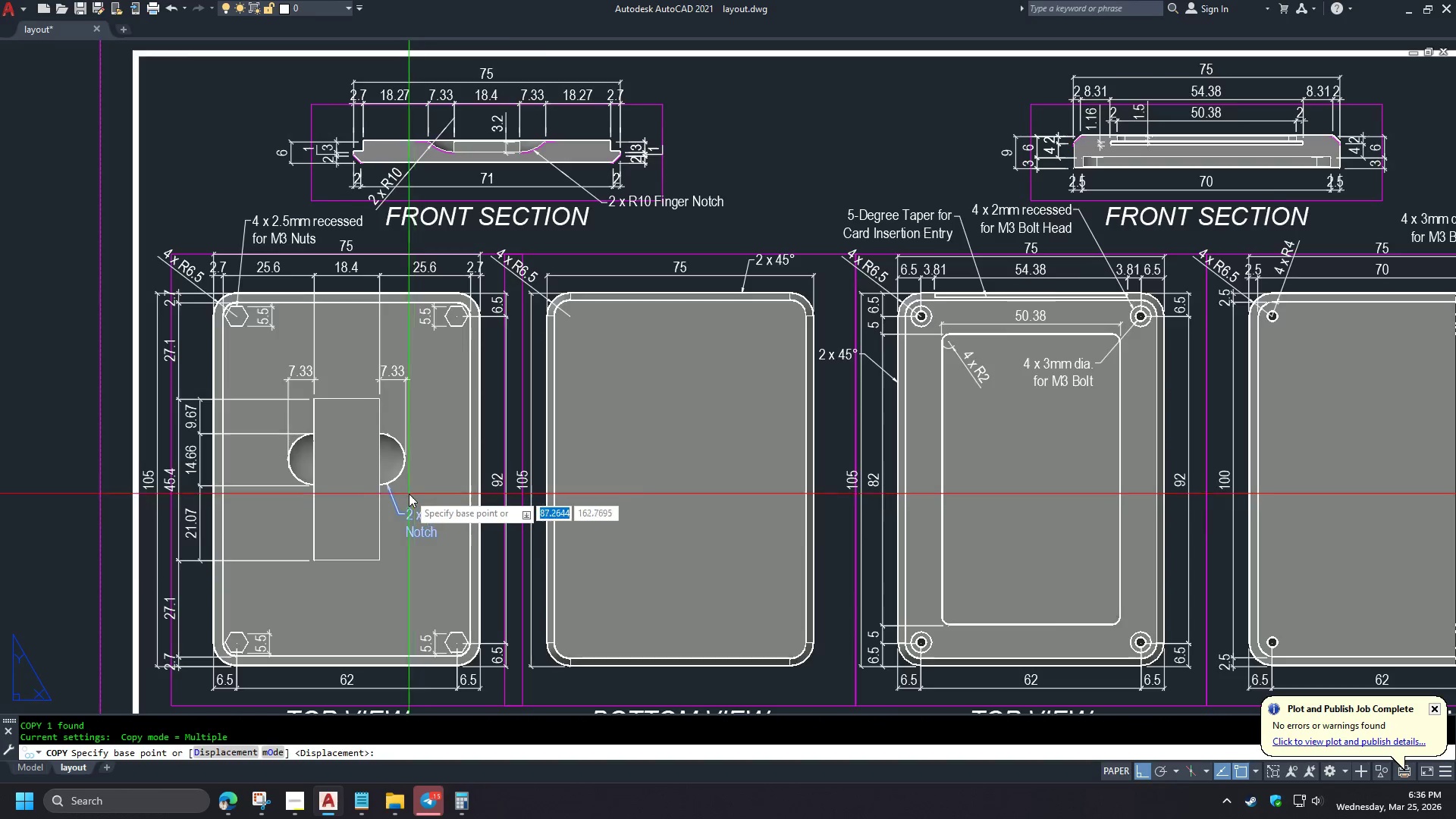 
left_click([387, 490])
 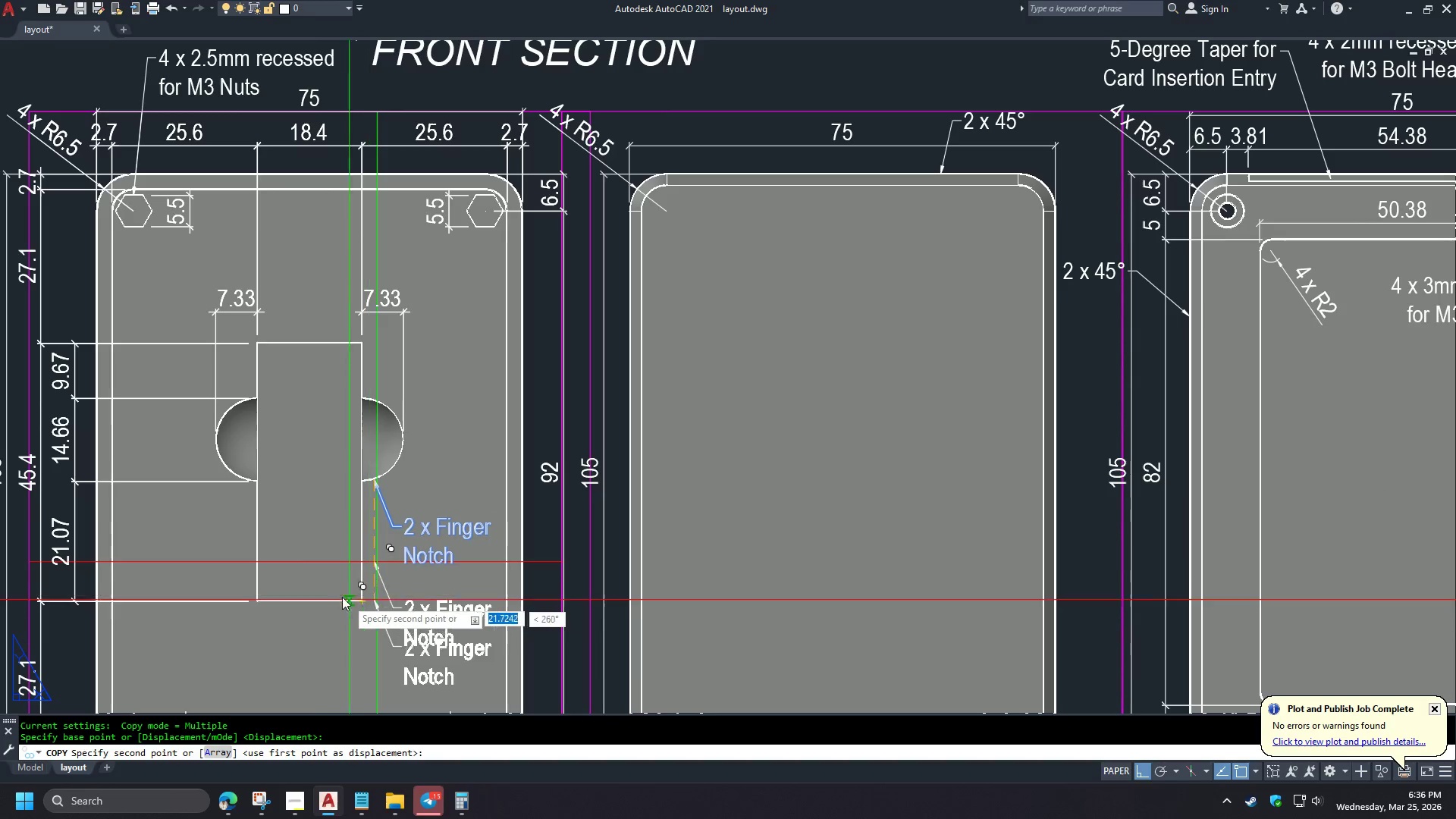 
scroll: coordinate [409, 494], scroll_direction: up, amount: 1.0
 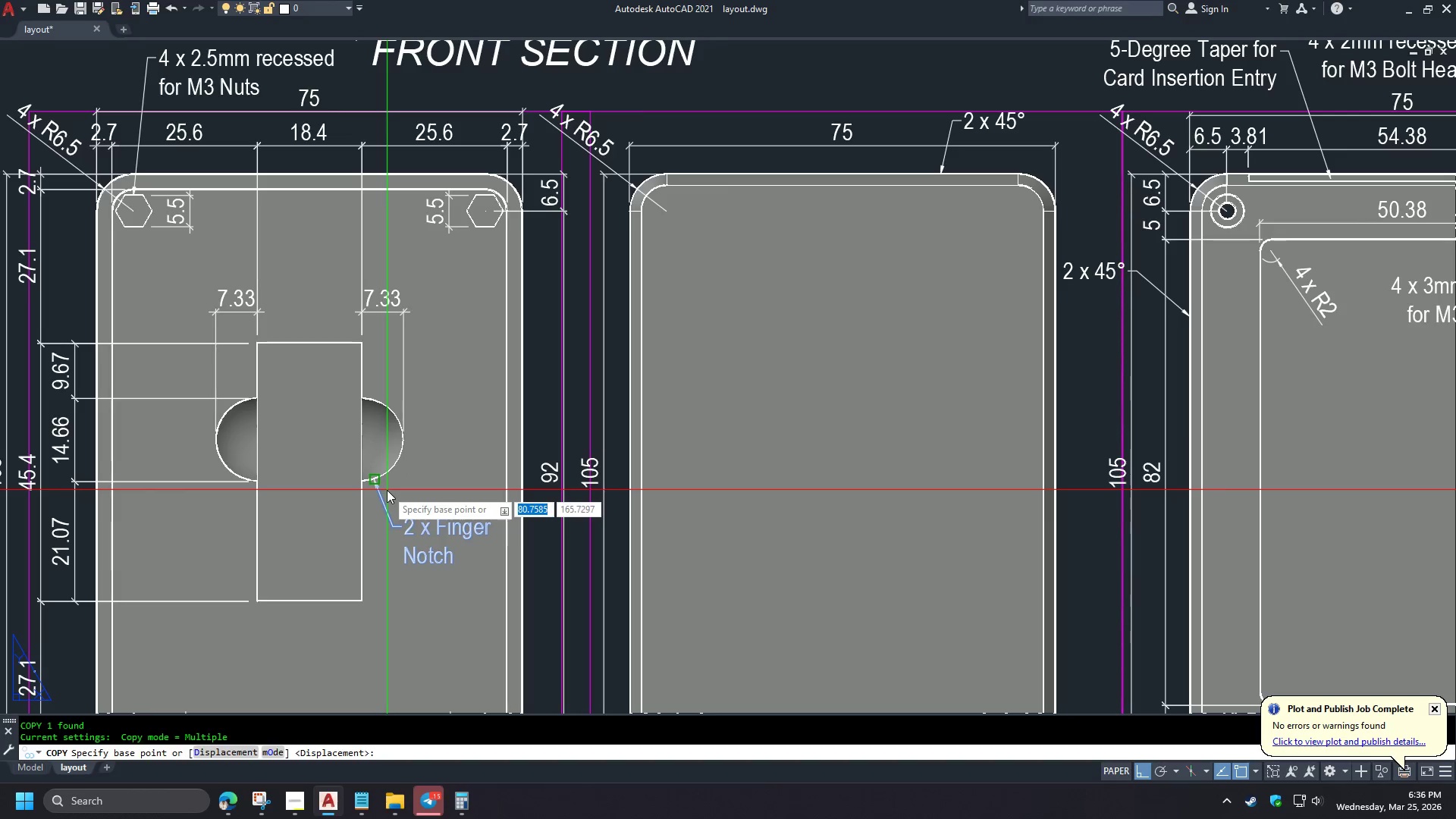 
left_click([328, 628])
 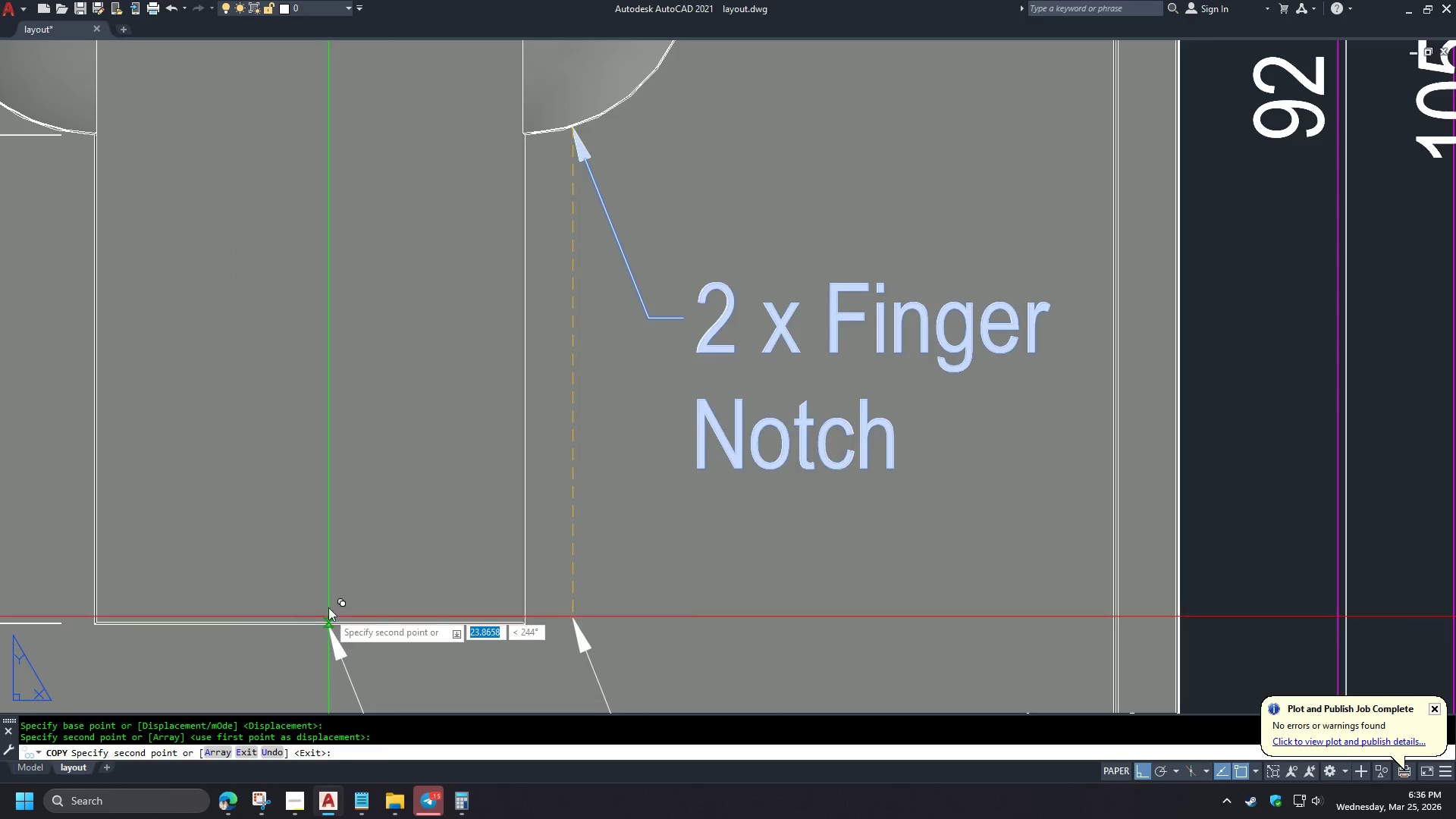 
key(Space)
 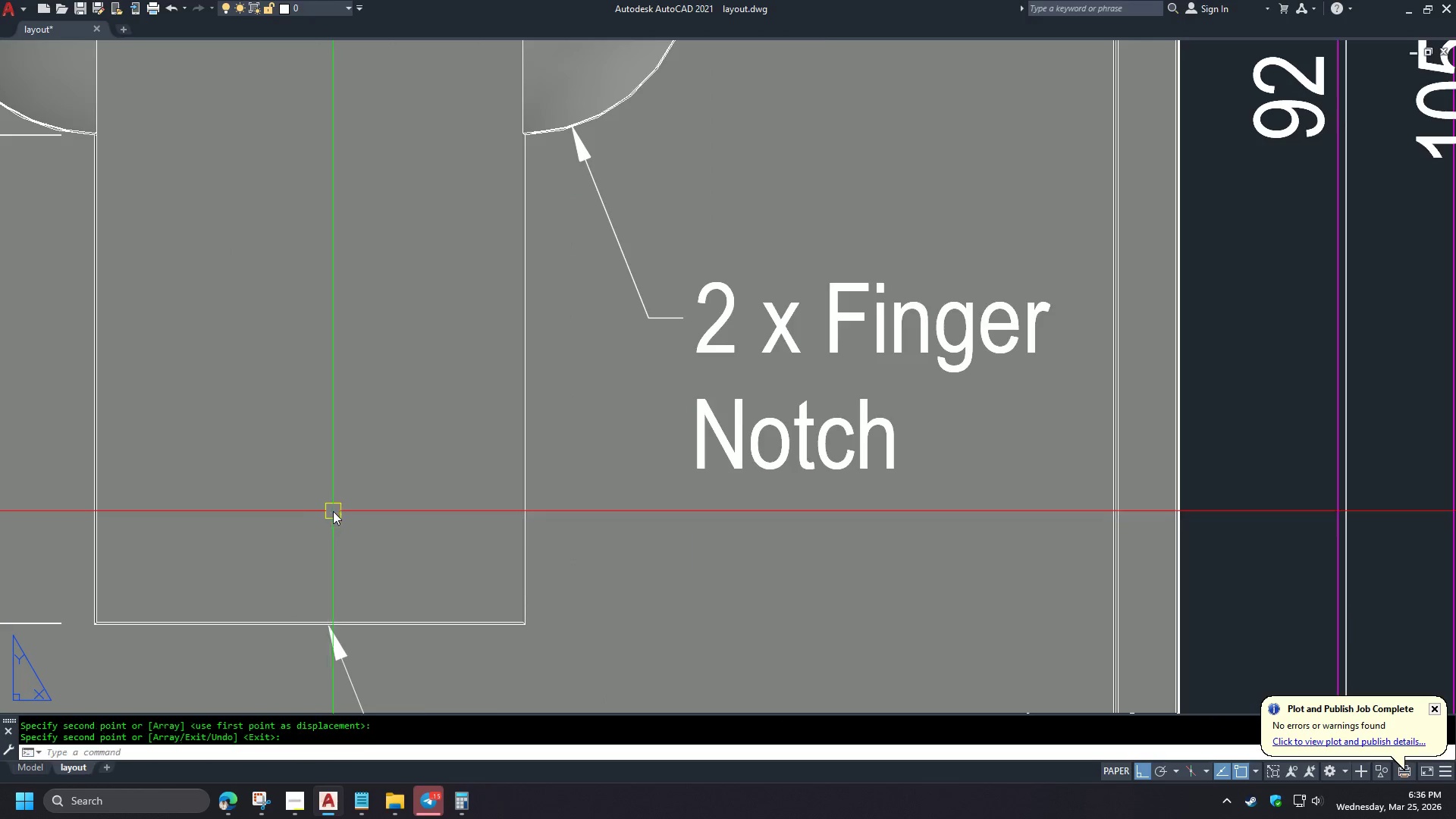 
scroll: coordinate [306, 604], scroll_direction: up, amount: 3.0
 